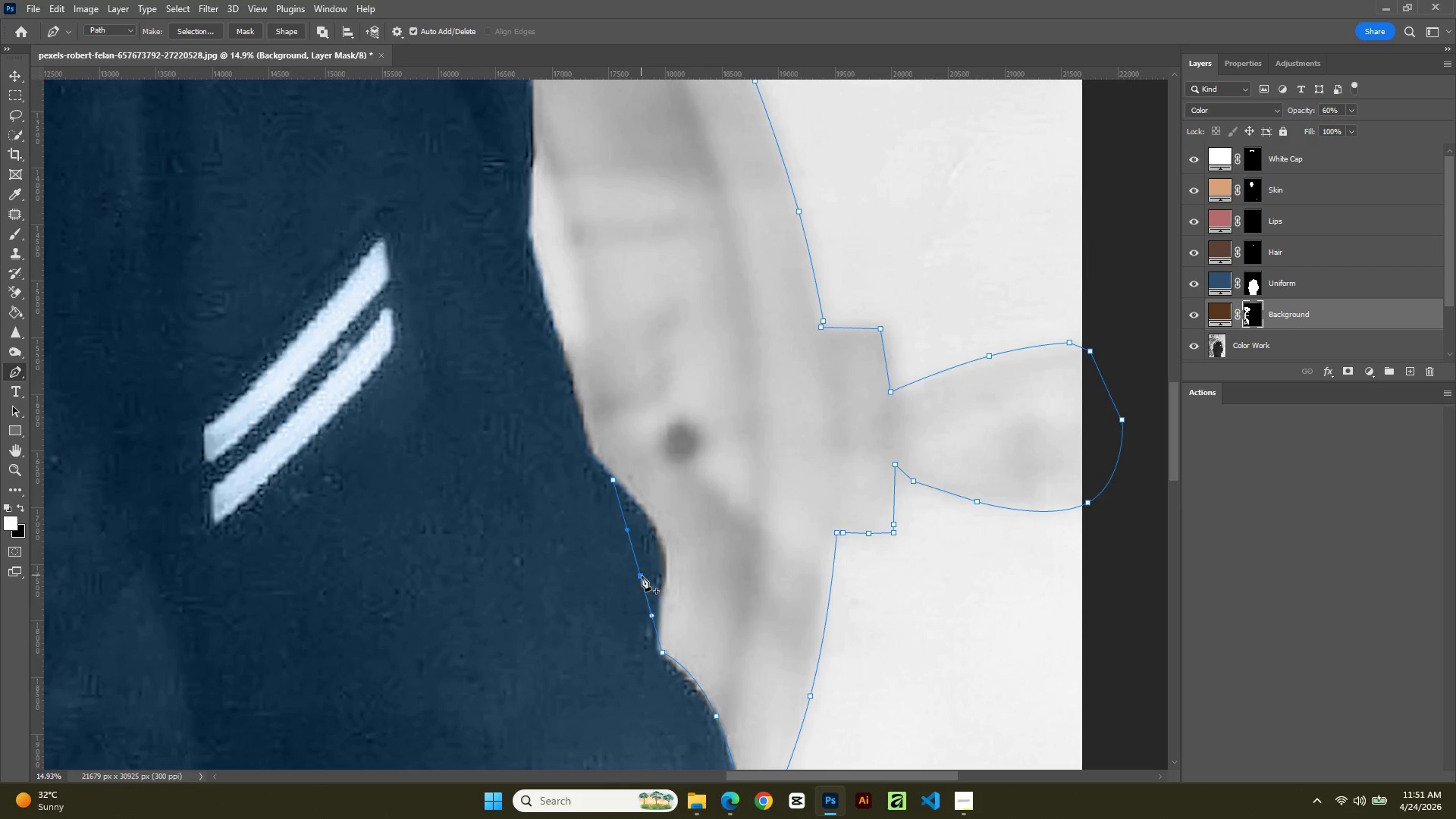 
hold_key(key=ControlLeft, duration=1.75)
left_click_drag(start_coordinate=[642, 576], to_coordinate=[667, 560])
 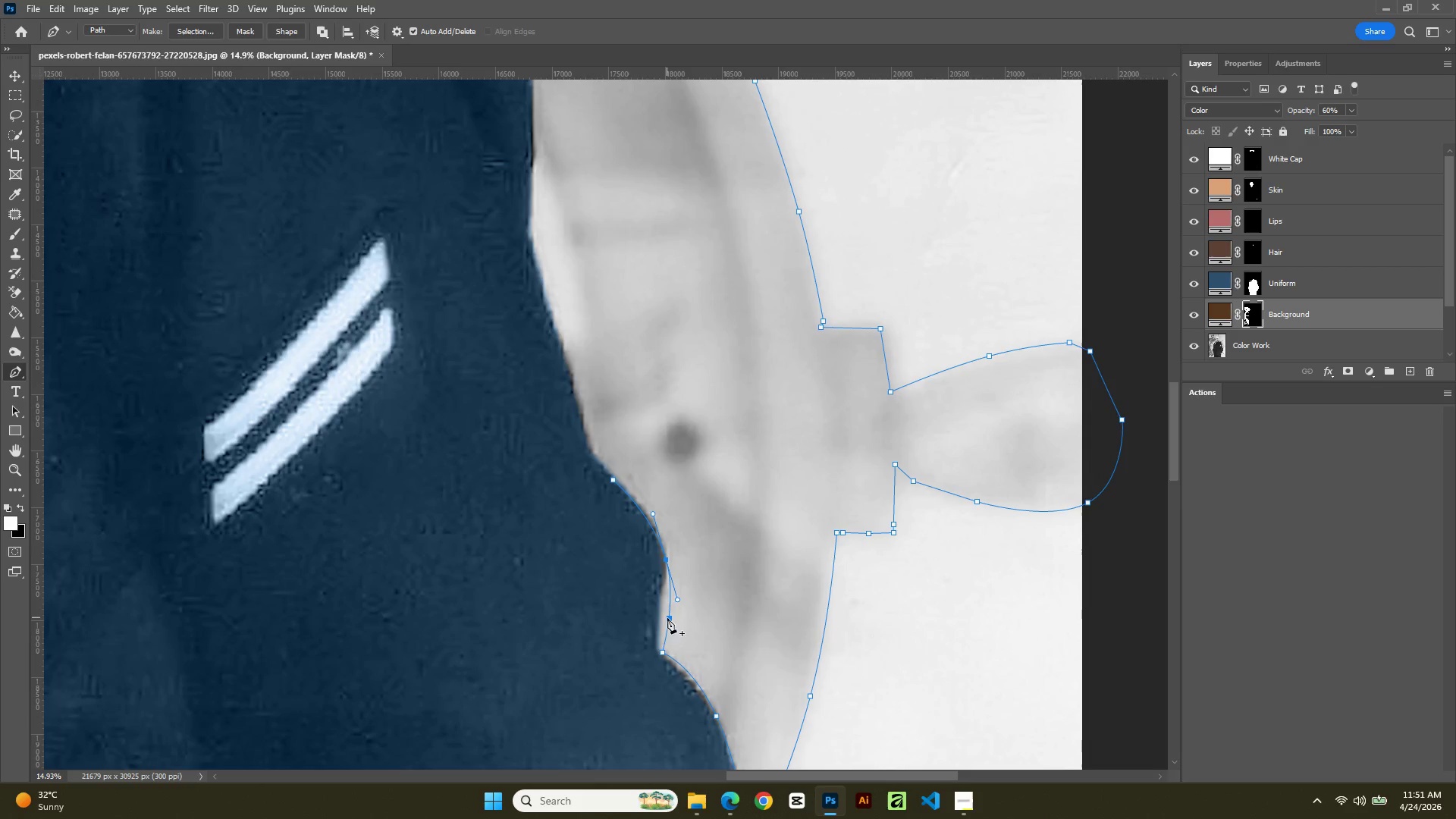 
left_click([667, 626])
 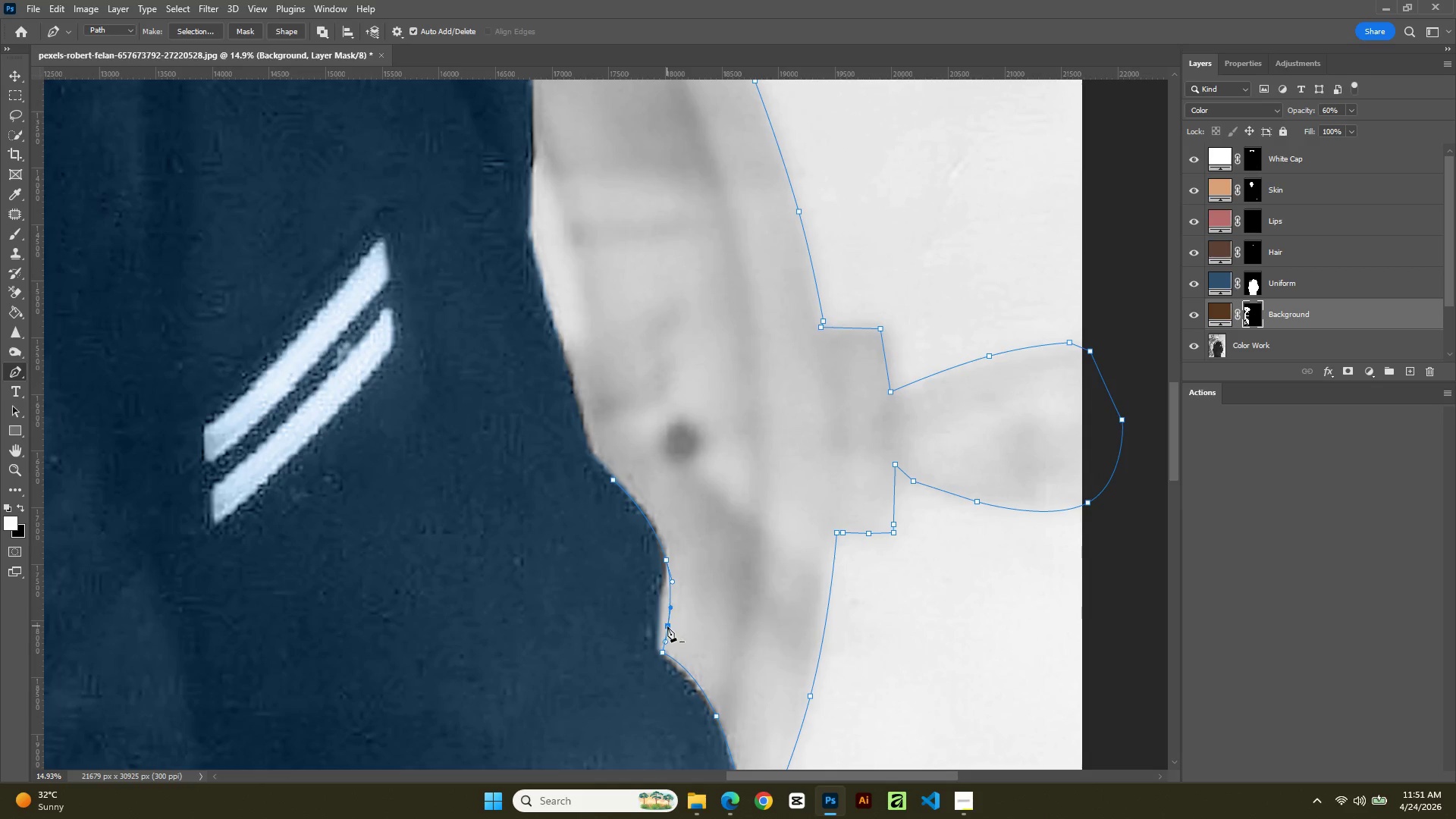 
hold_key(key=ControlLeft, duration=2.19)
left_click_drag(start_coordinate=[667, 626], to_coordinate=[657, 613])
 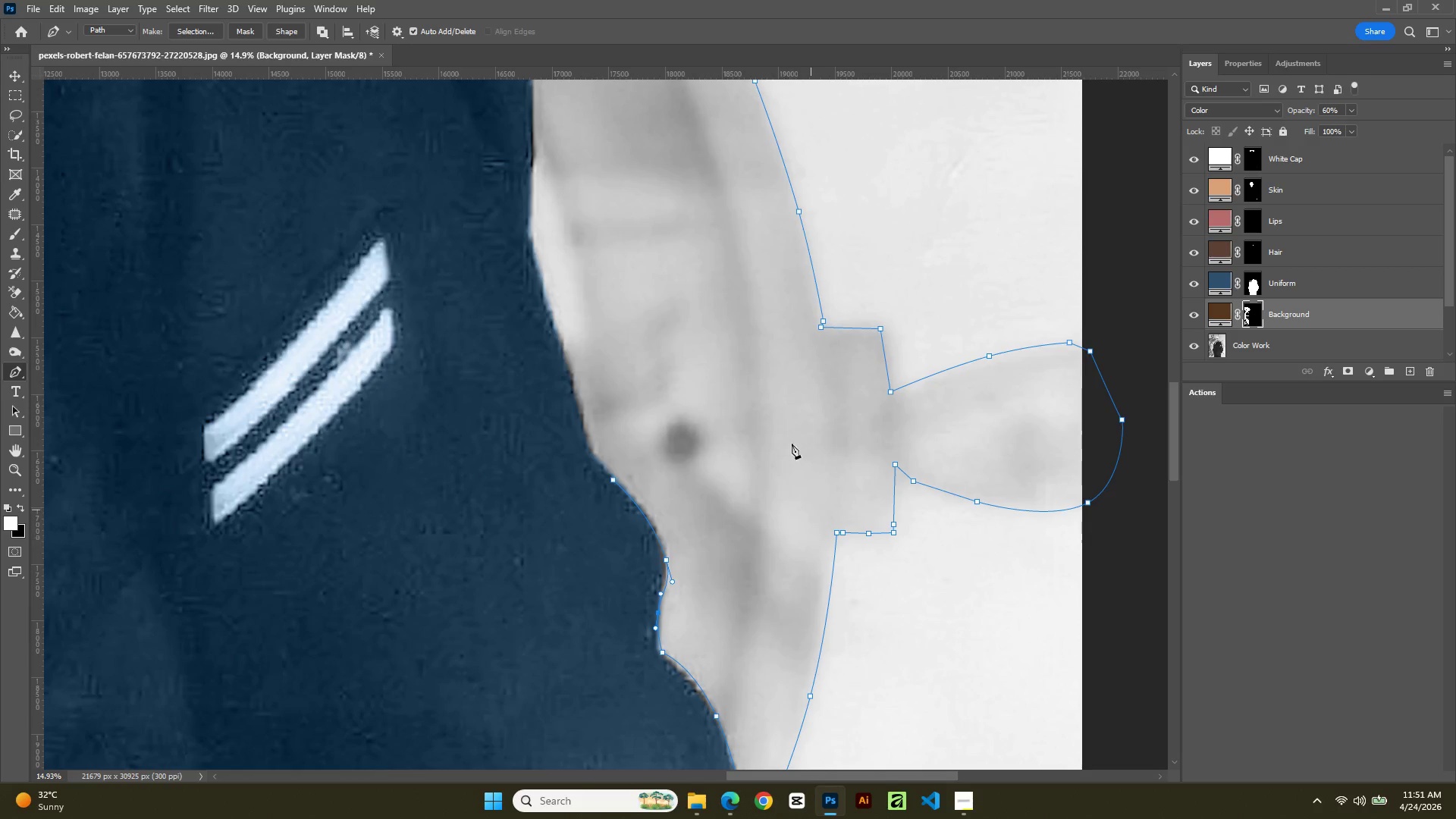 
hold_key(key=Space, duration=0.55)
 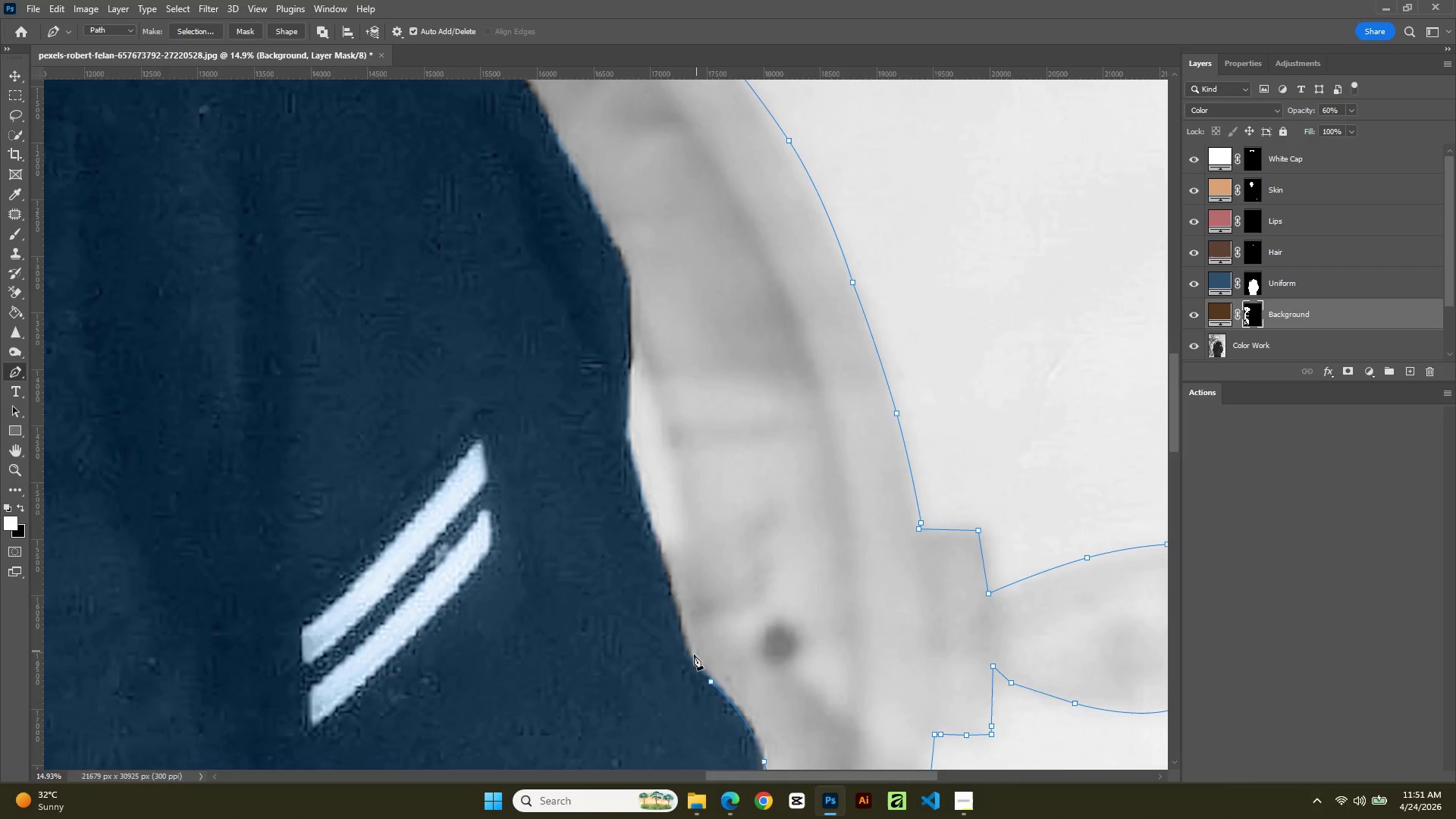 
left_click_drag(start_coordinate=[788, 435], to_coordinate=[838, 560])
 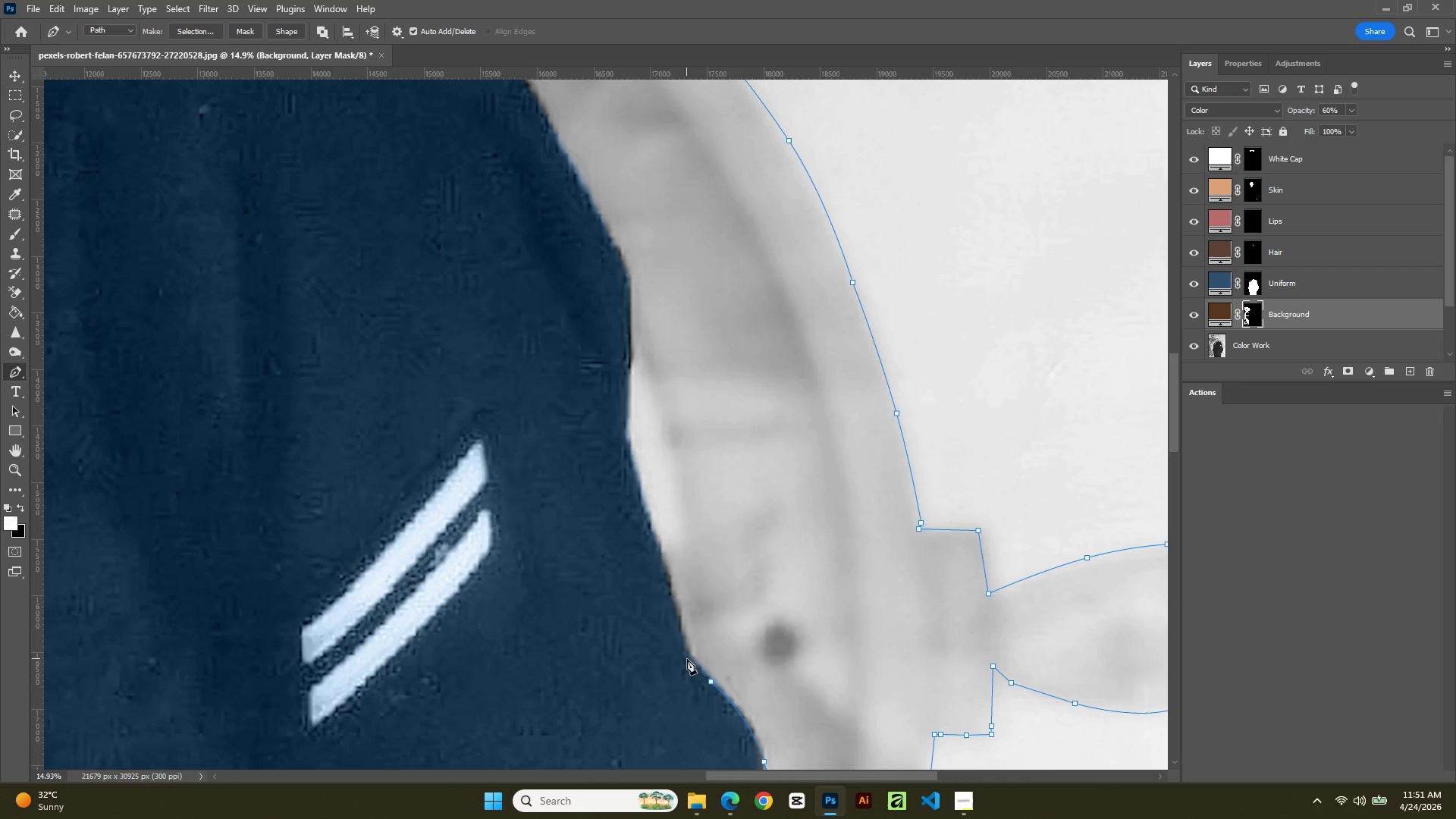 
left_click([689, 654])
 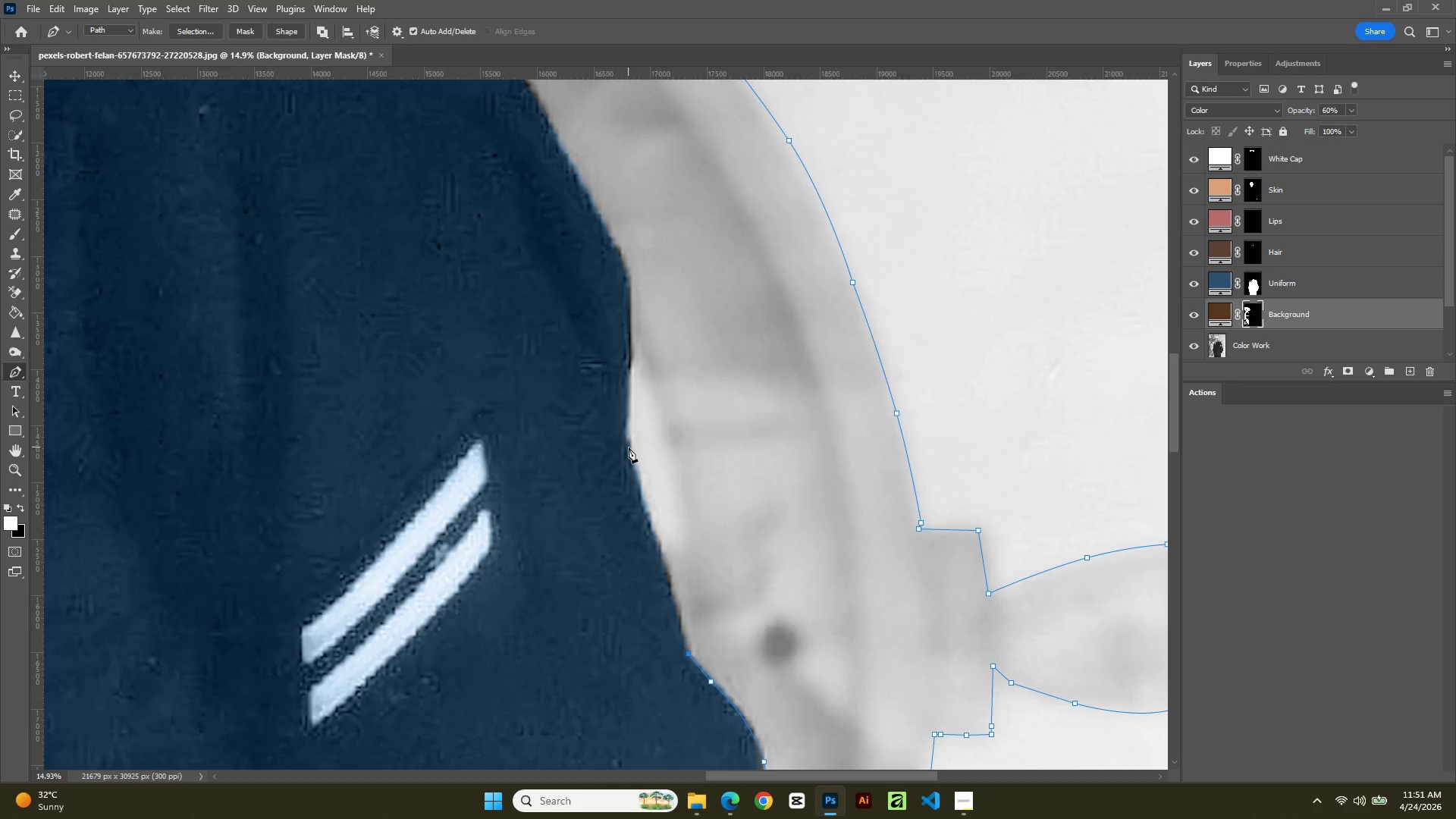 
left_click([630, 444])
 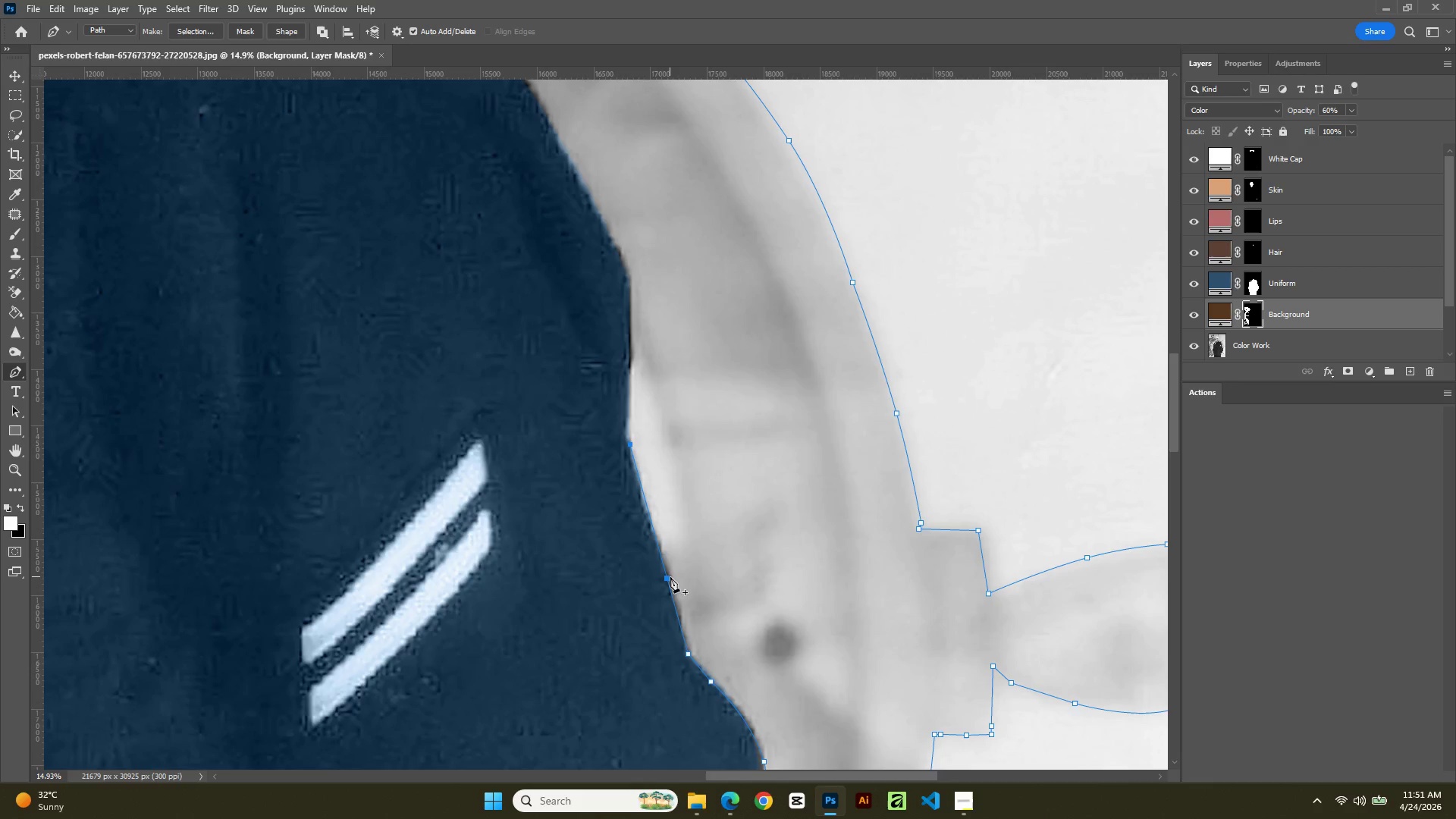 
hold_key(key=ControlLeft, duration=1.34)
left_click_drag(start_coordinate=[670, 586], to_coordinate=[672, 578])
 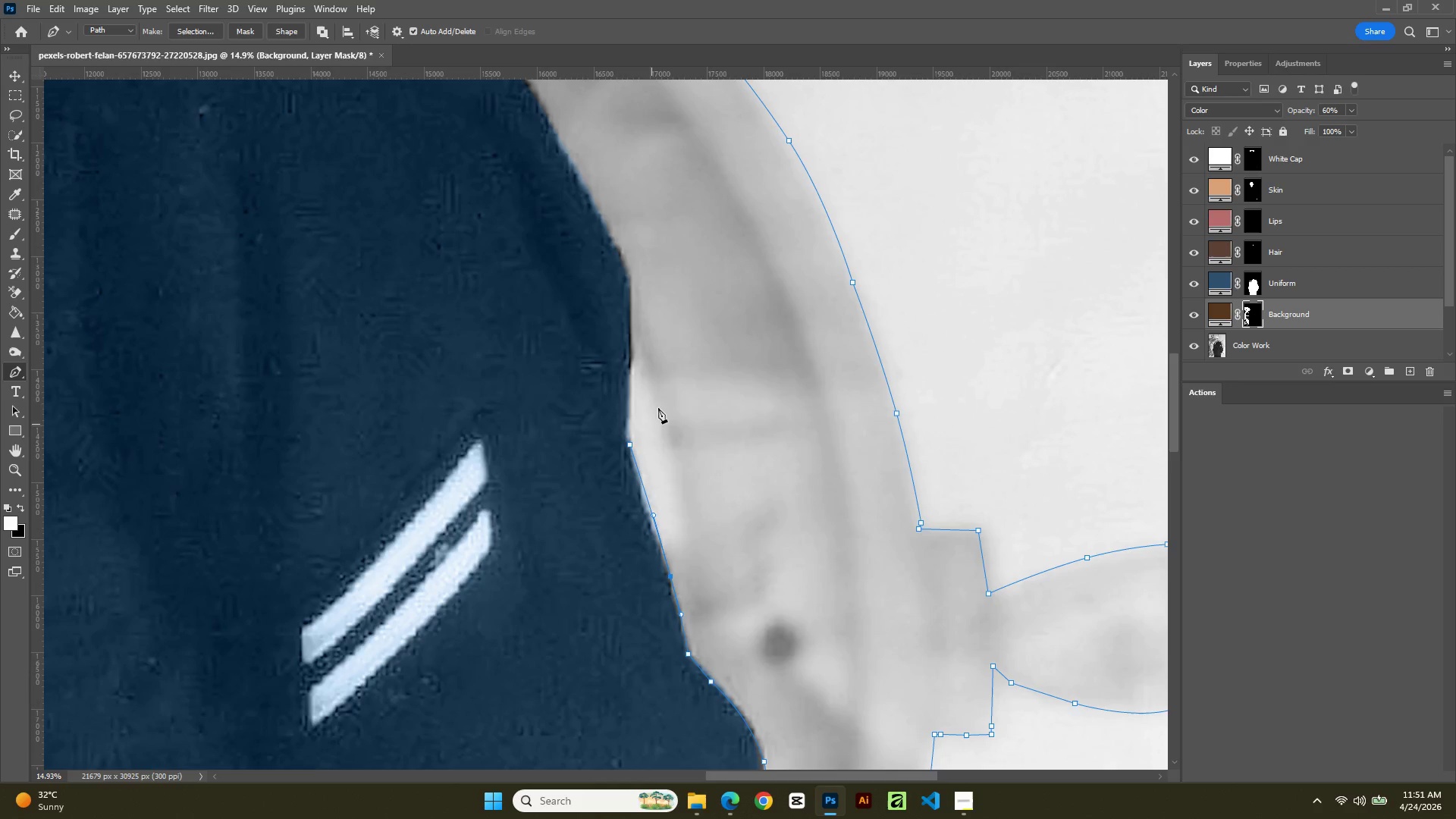 
key(Space)
 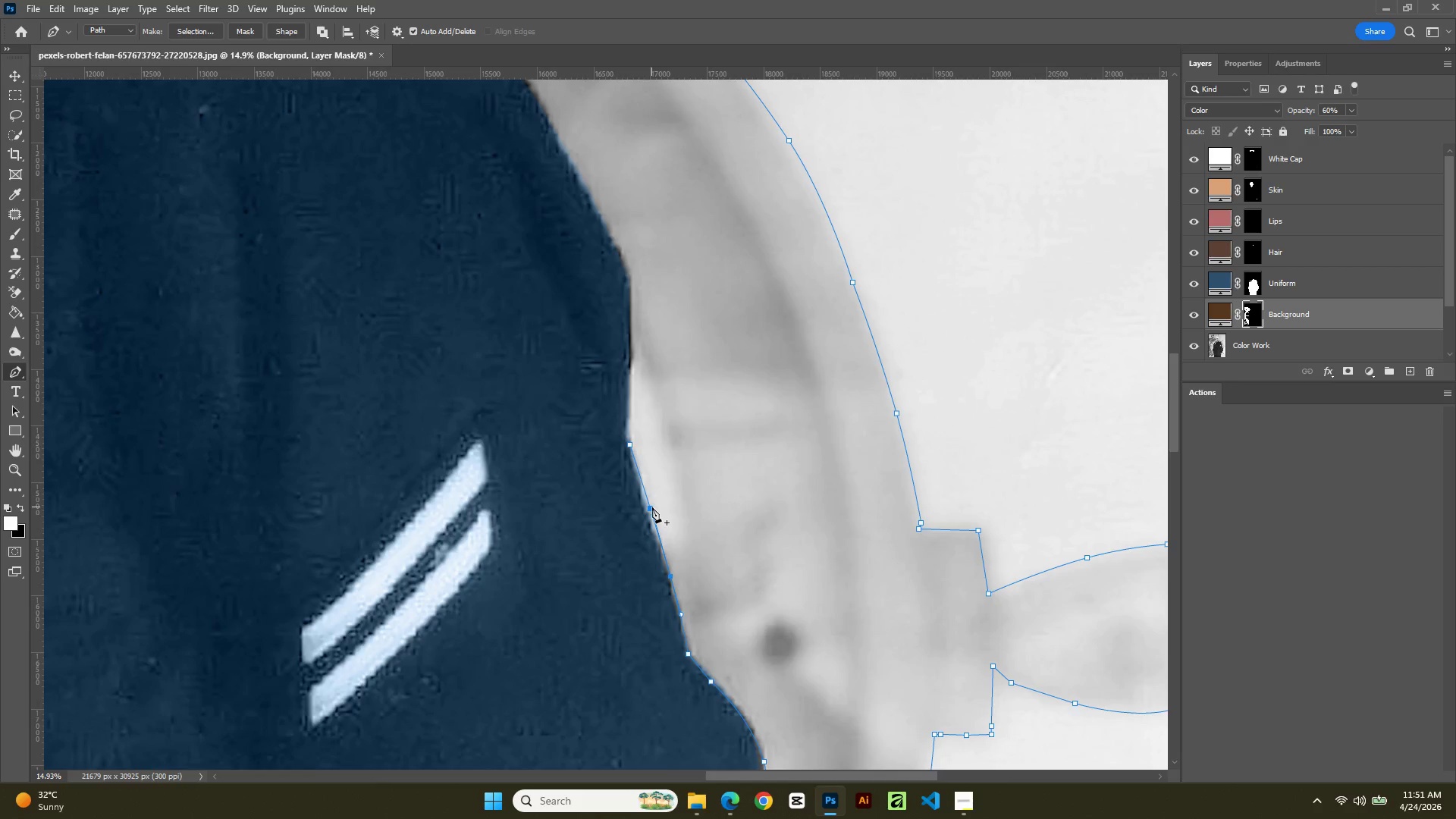 
left_click([651, 507])
 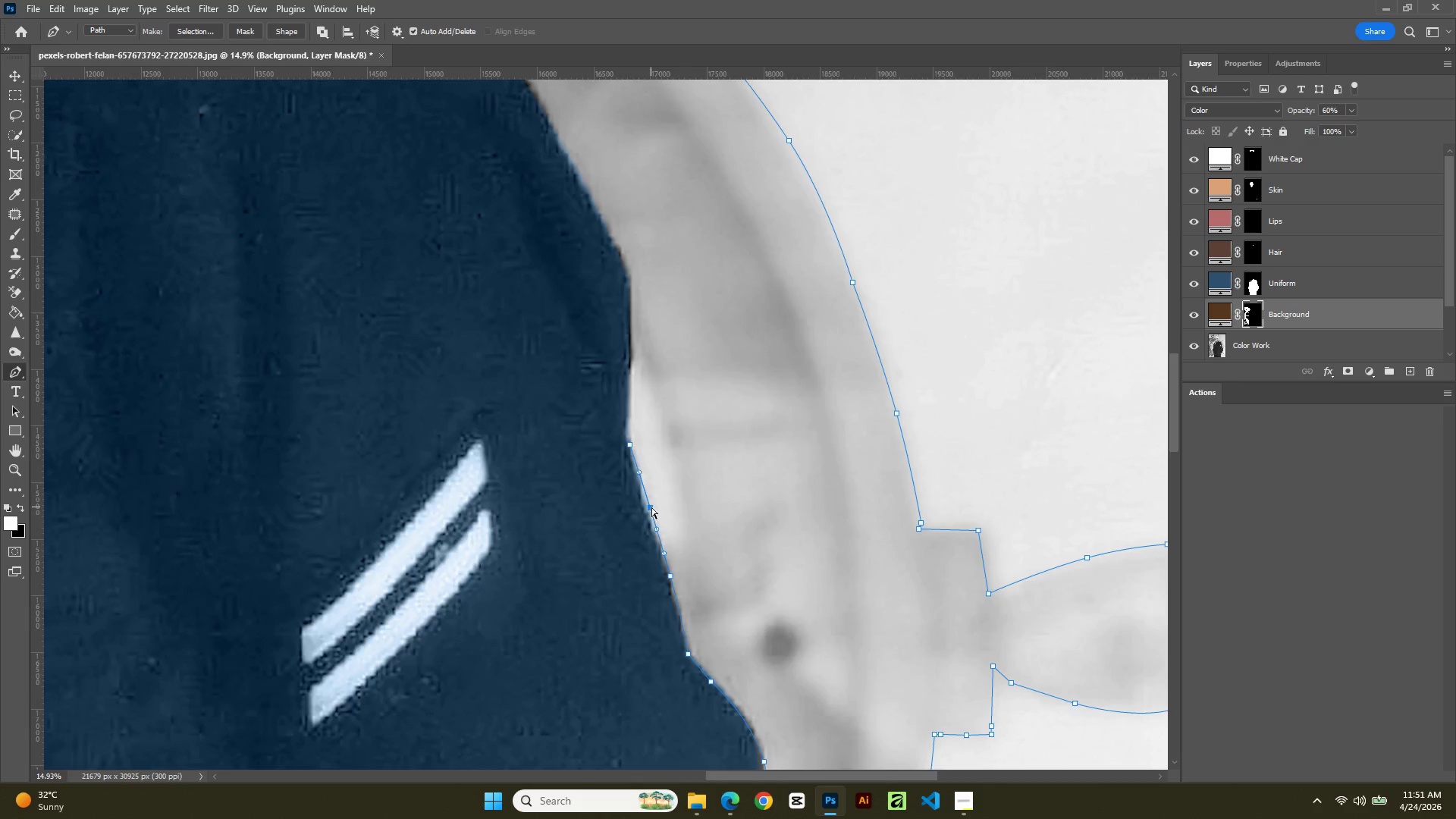 
hold_key(key=ControlLeft, duration=1.11)
left_click_drag(start_coordinate=[651, 507], to_coordinate=[648, 516])
 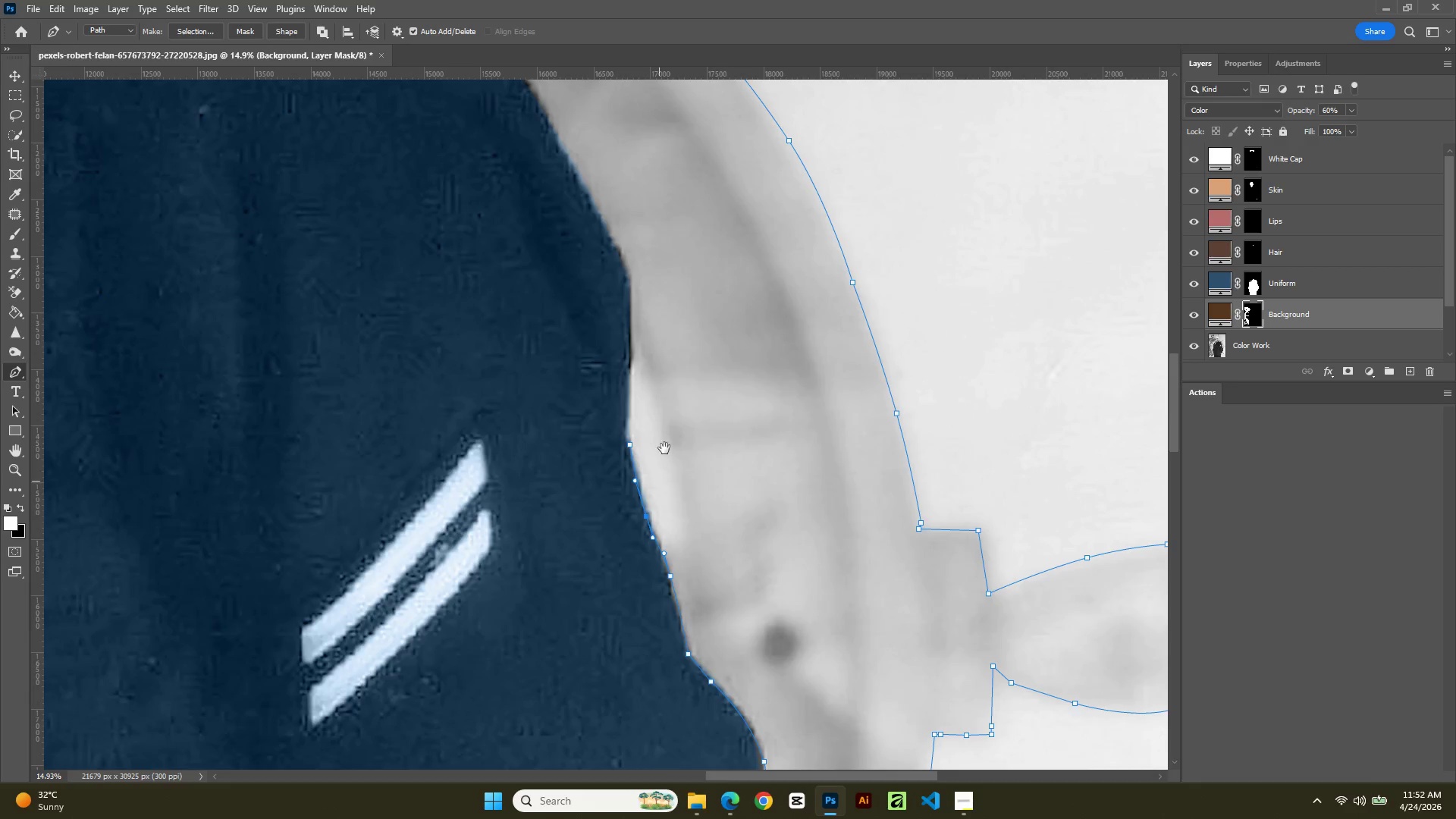 
hold_key(key=Space, duration=0.66)
 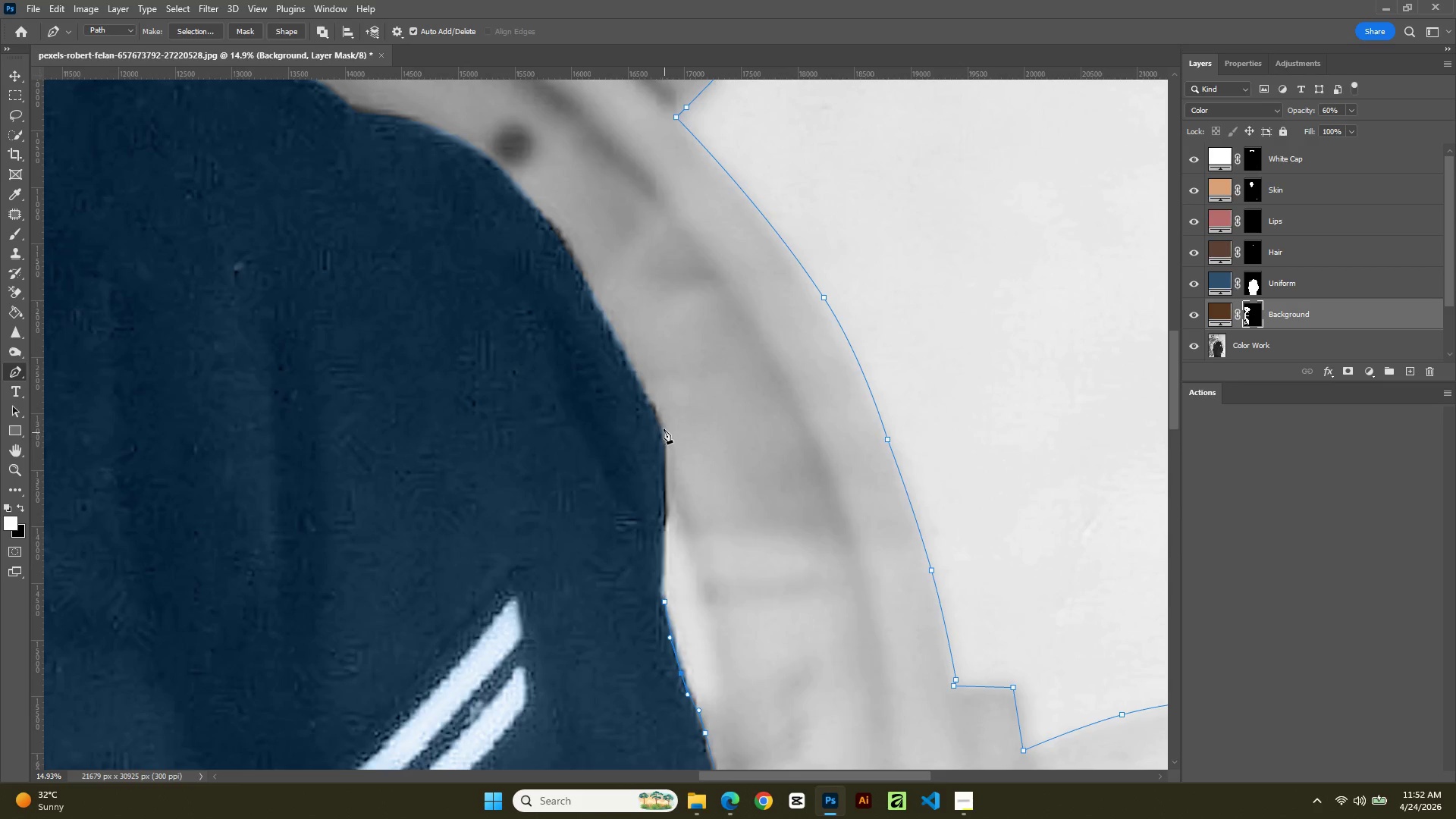 
left_click_drag(start_coordinate=[664, 445], to_coordinate=[694, 576])
 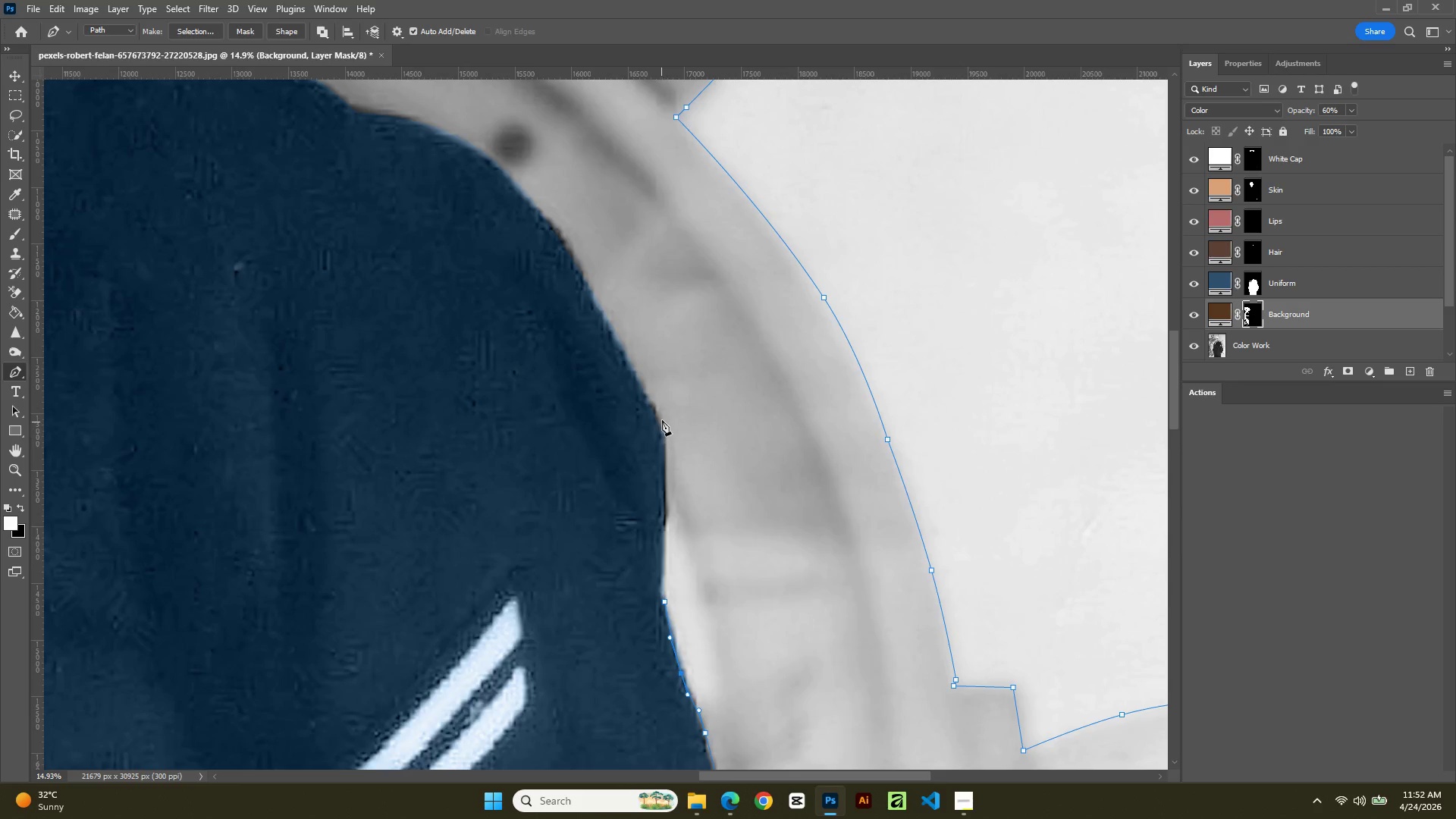 
left_click([662, 420])
 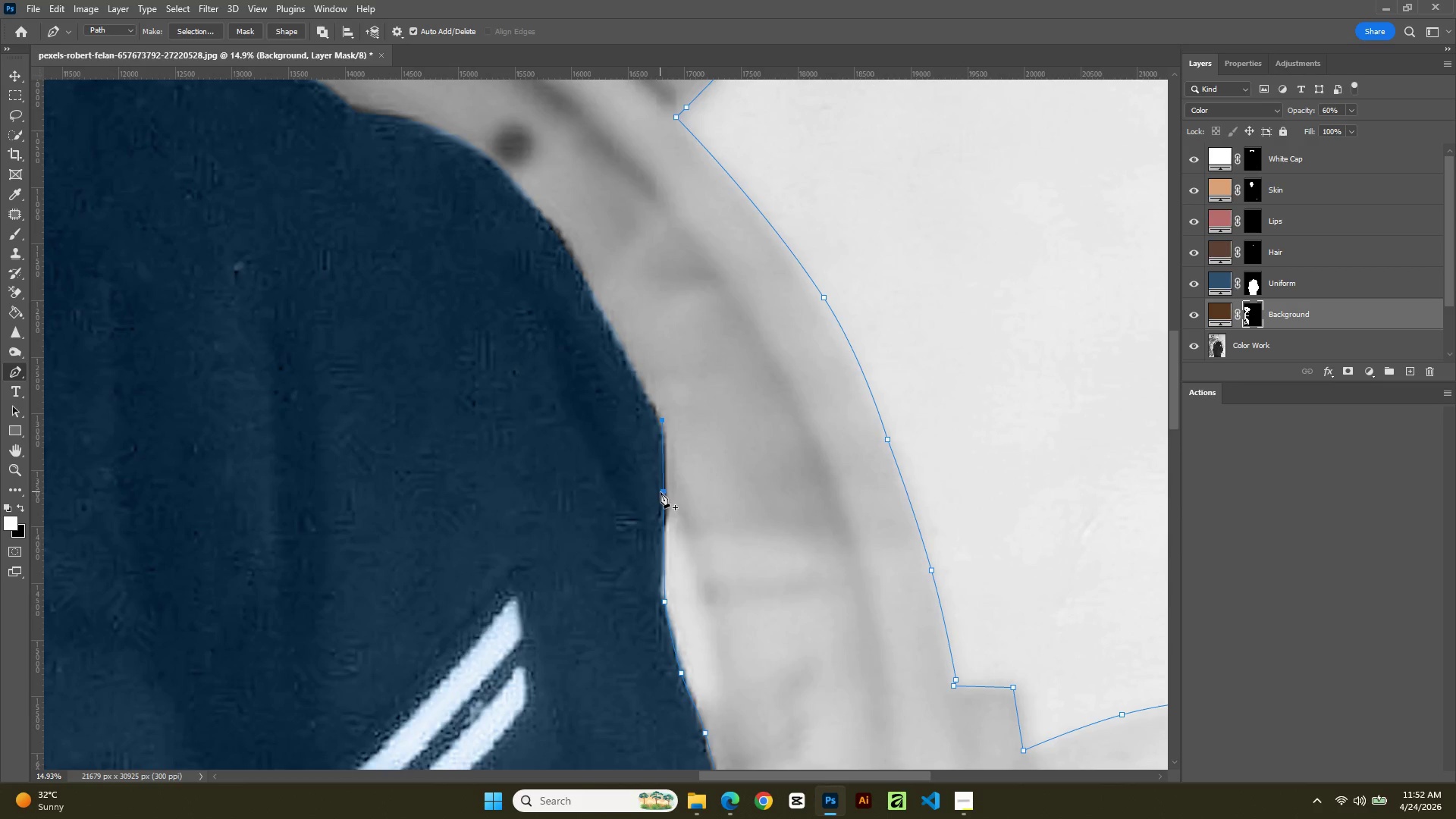 
left_click([662, 492])
 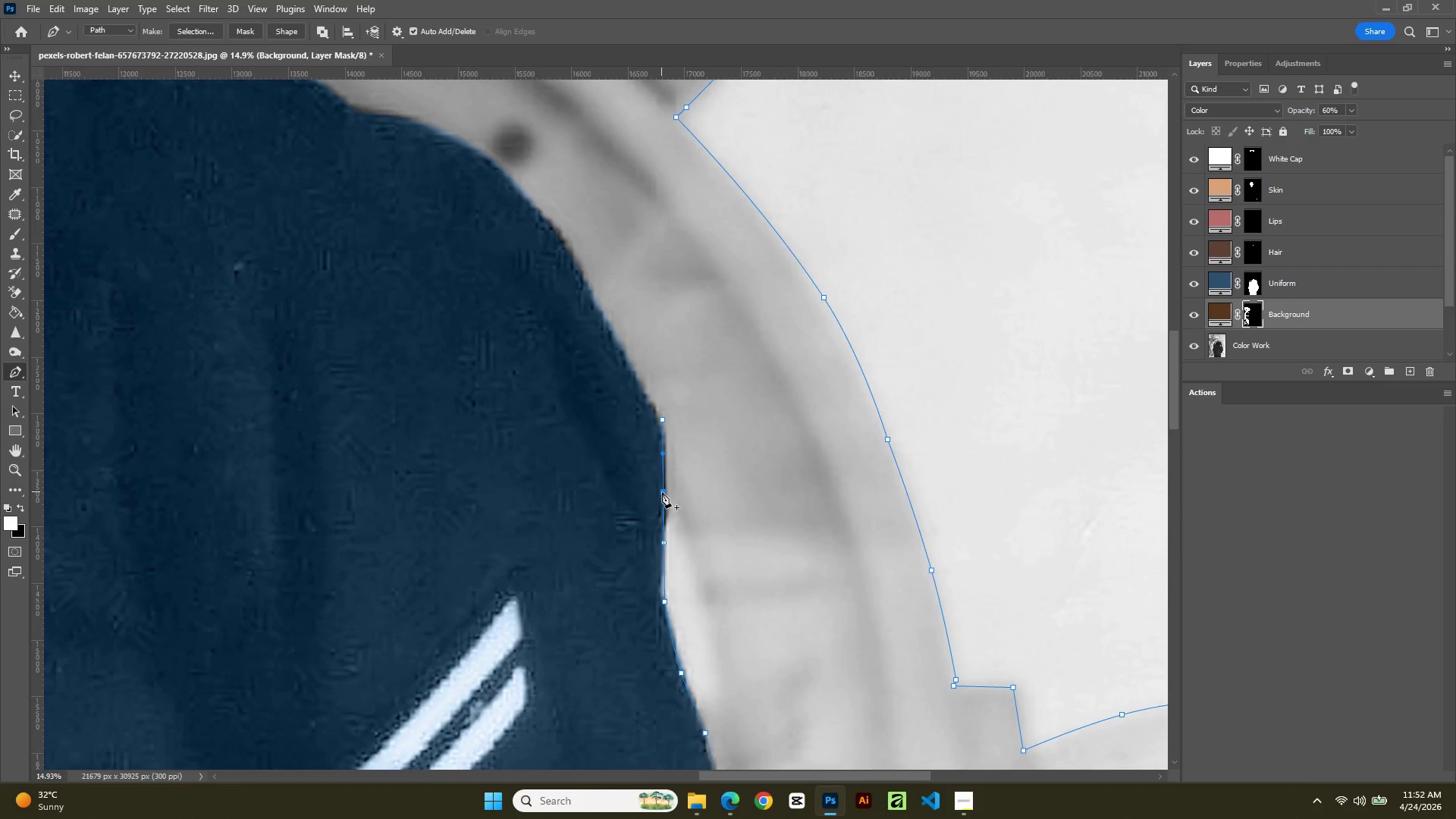 
hold_key(key=ControlLeft, duration=1.55)
left_click_drag(start_coordinate=[662, 492], to_coordinate=[664, 479])
 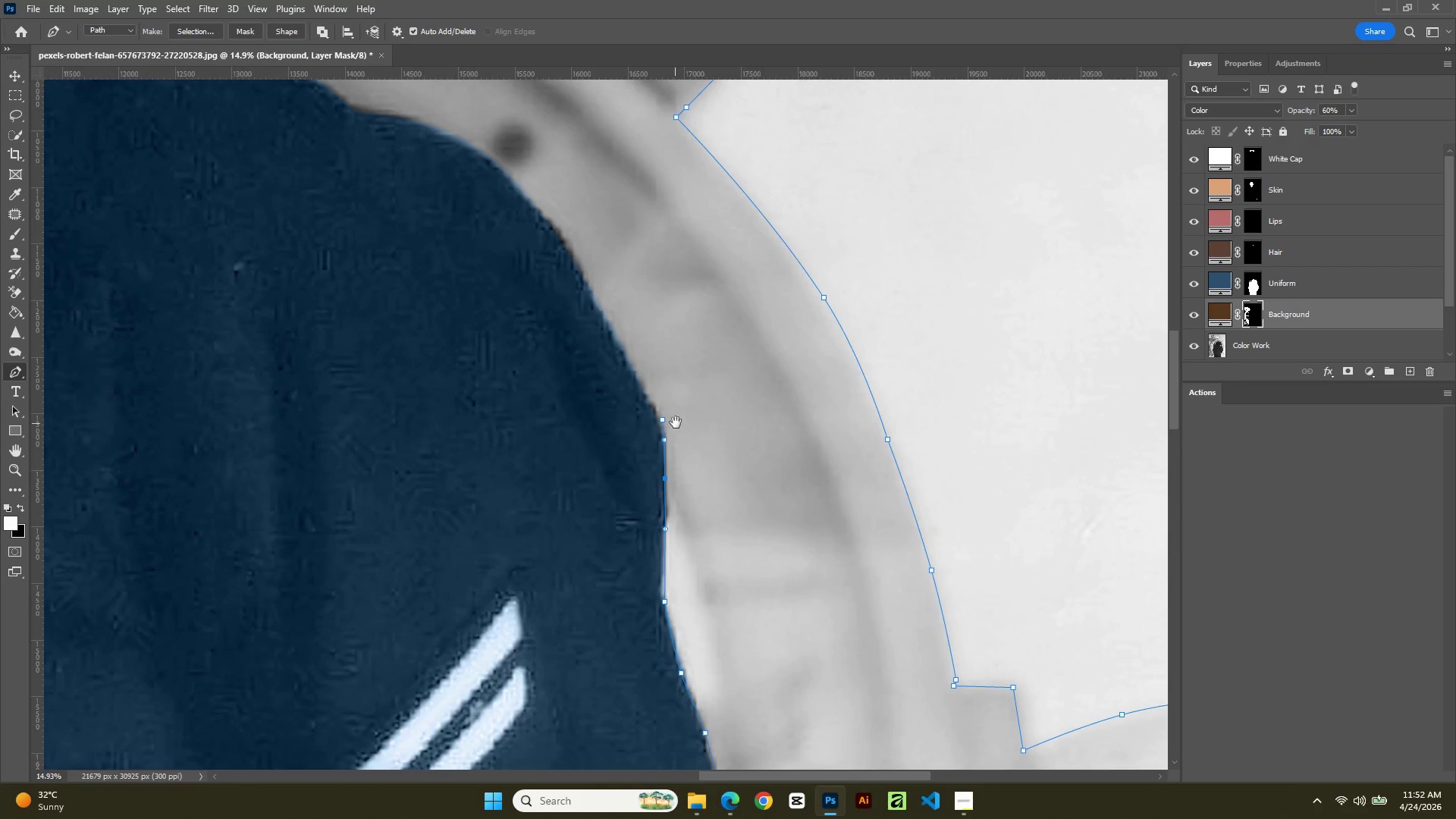 
hold_key(key=Space, duration=0.69)
 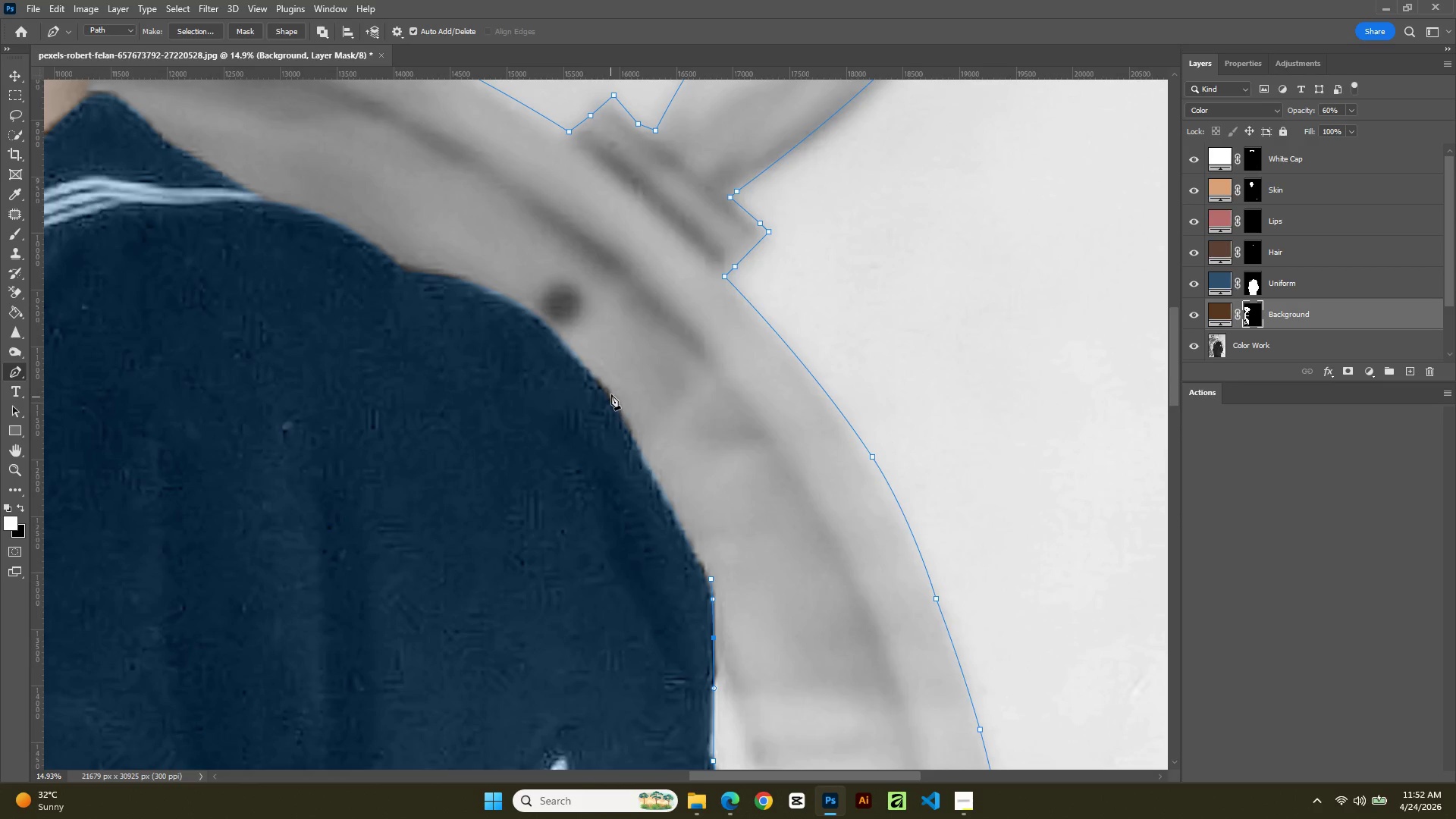 
left_click_drag(start_coordinate=[676, 422], to_coordinate=[724, 581])
 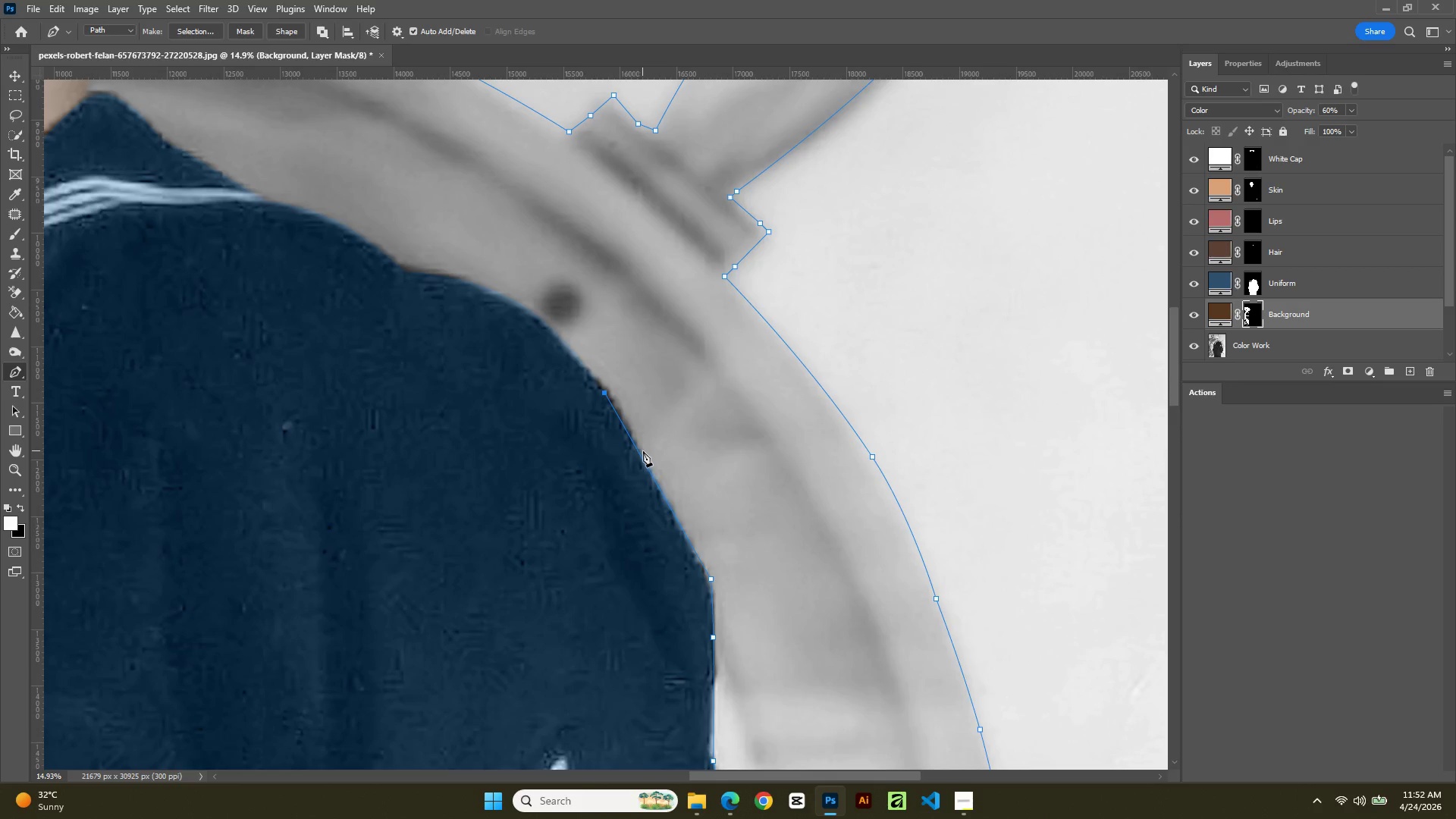 
left_click([632, 436])
 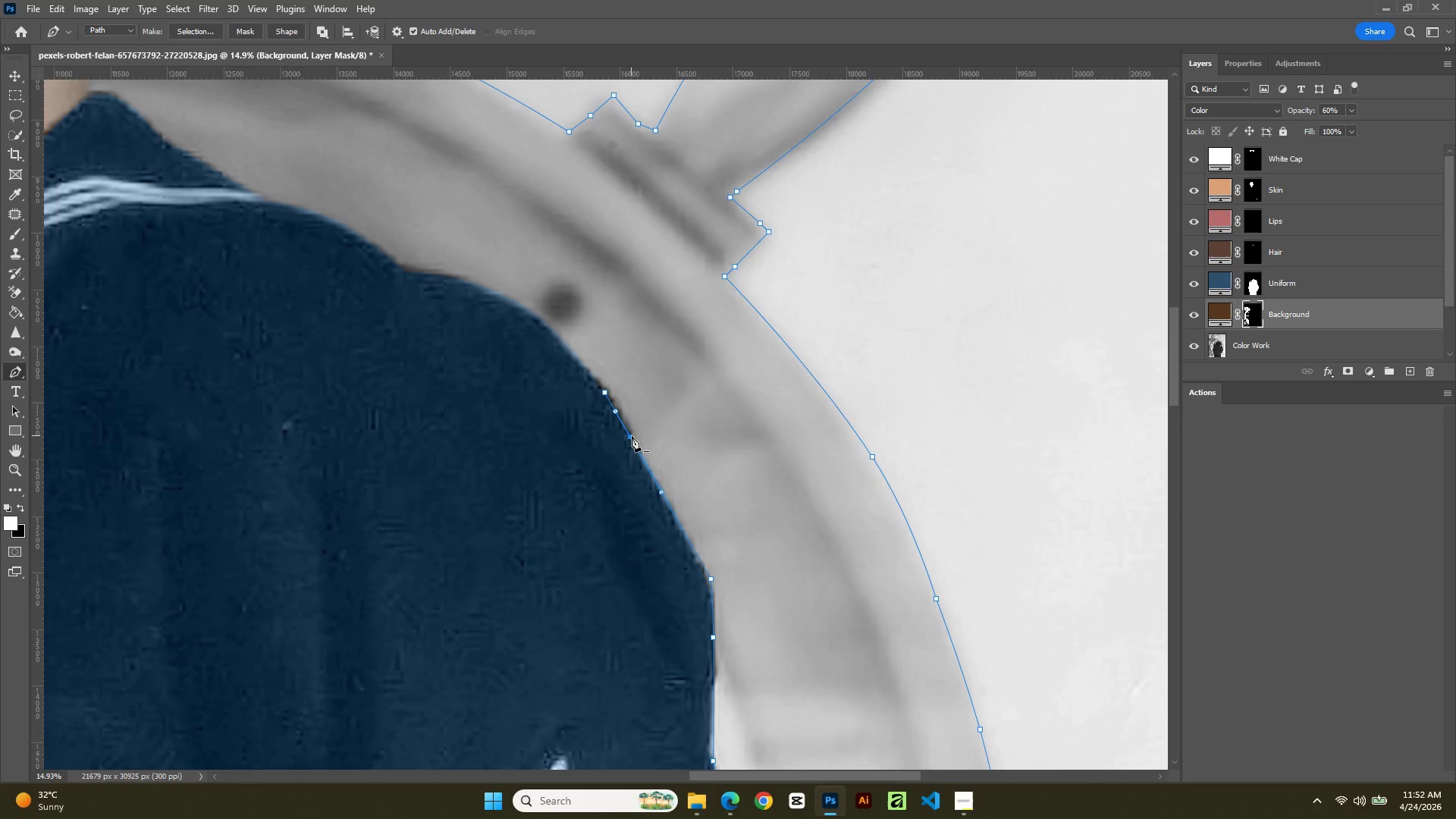 
hold_key(key=ControlLeft, duration=1.23)
left_click_drag(start_coordinate=[632, 436], to_coordinate=[630, 427])
 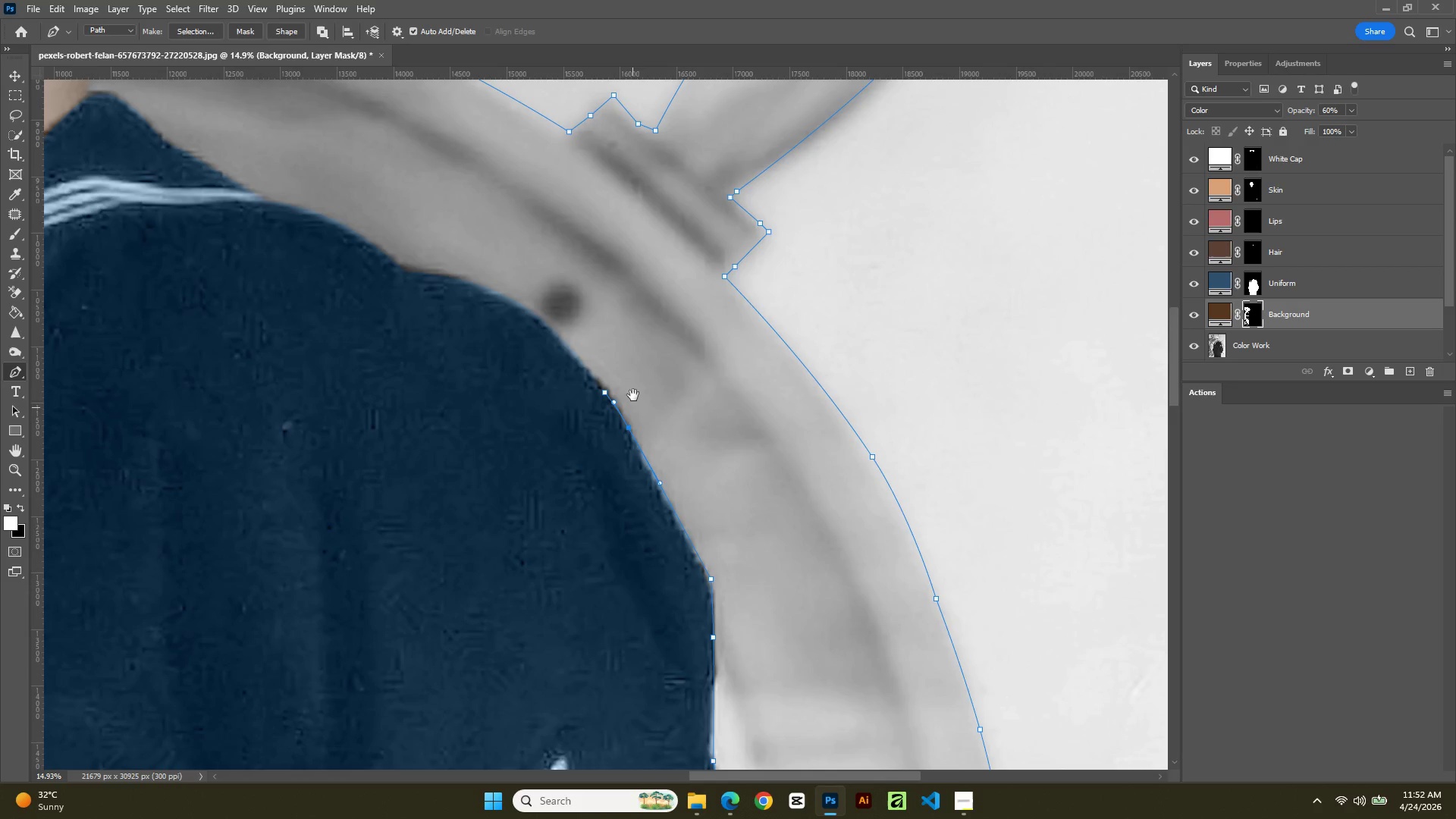 
hold_key(key=Space, duration=0.69)
 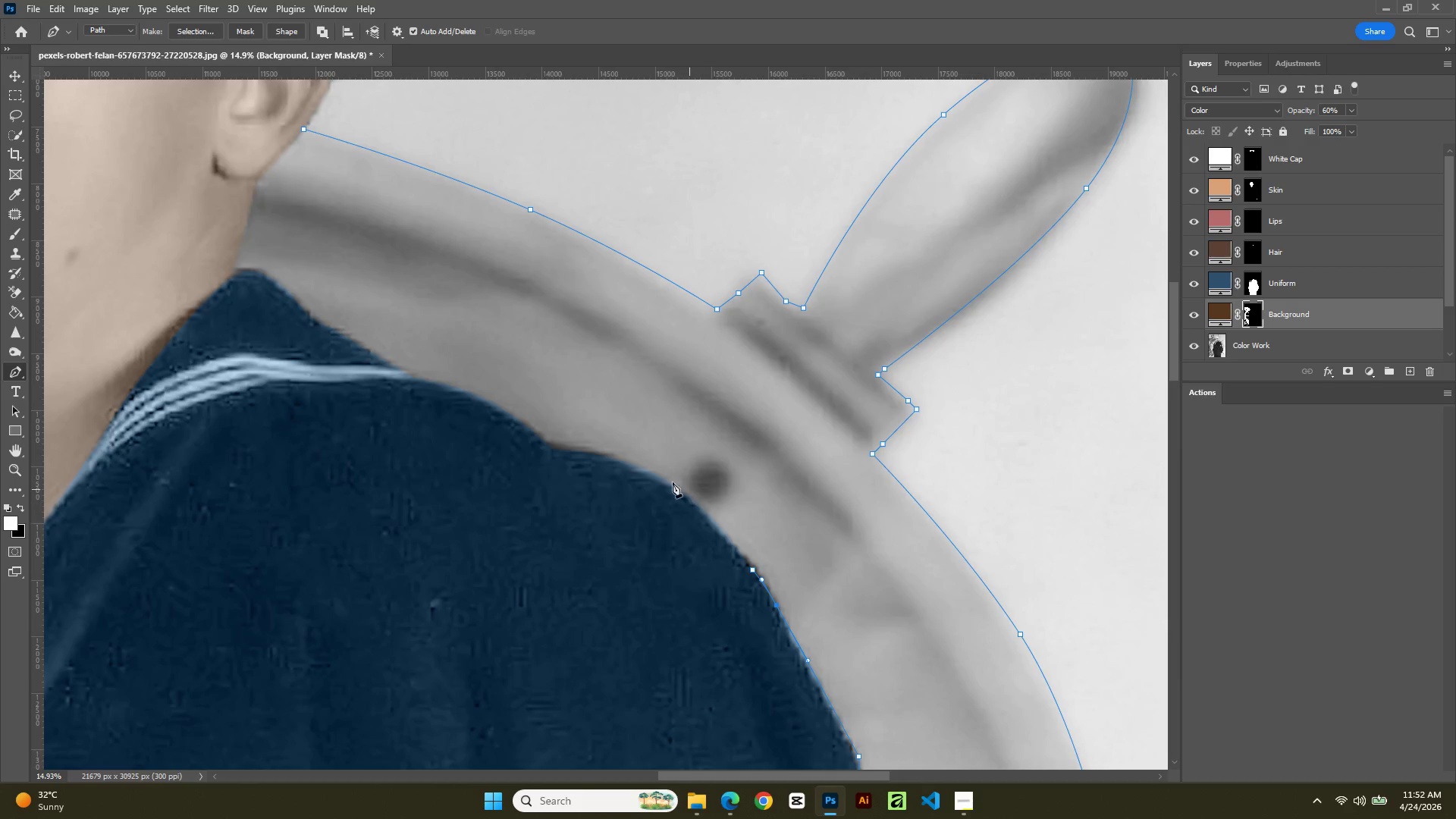 
left_click_drag(start_coordinate=[638, 400], to_coordinate=[783, 575])
 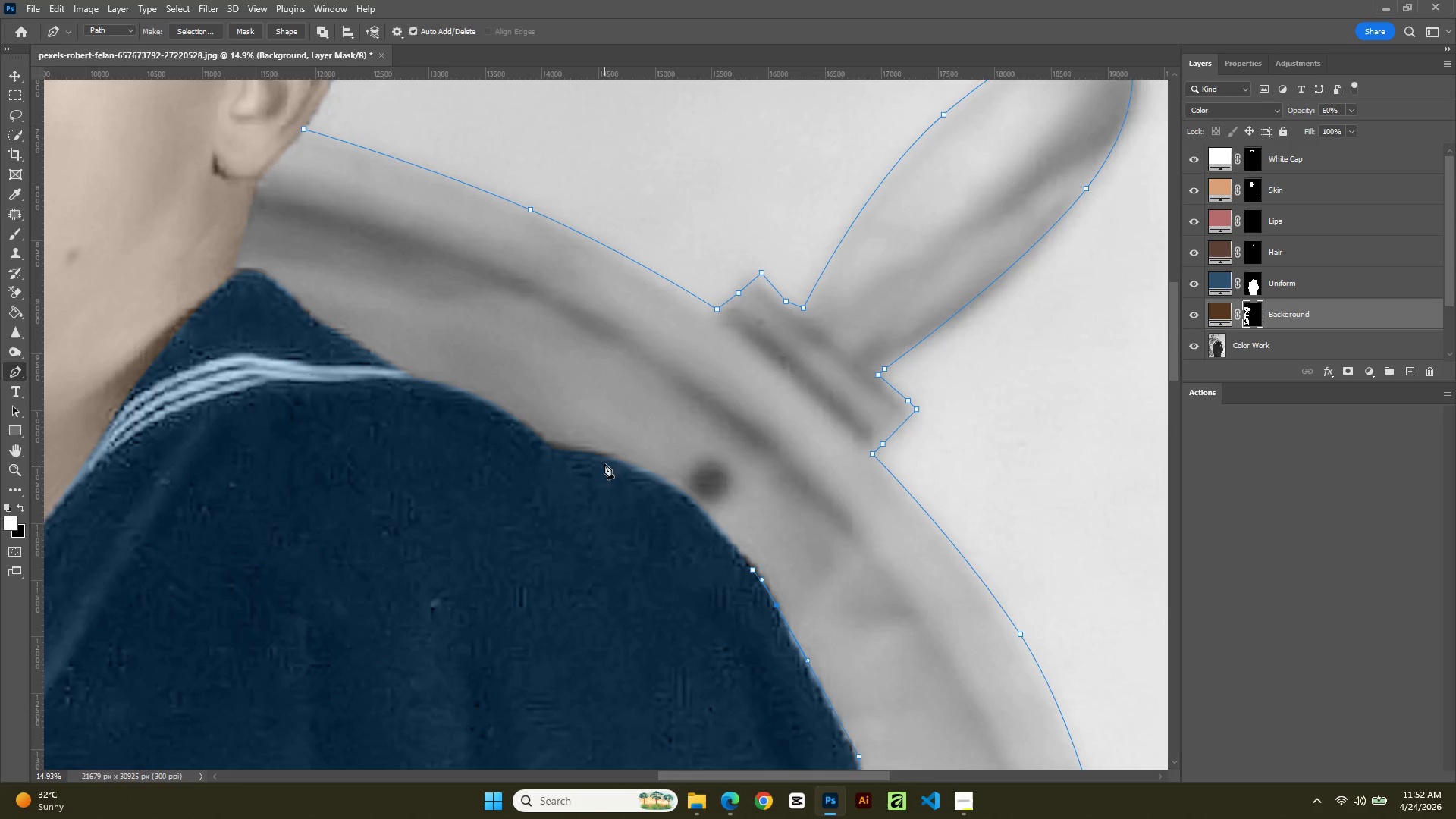 
left_click([602, 453])
 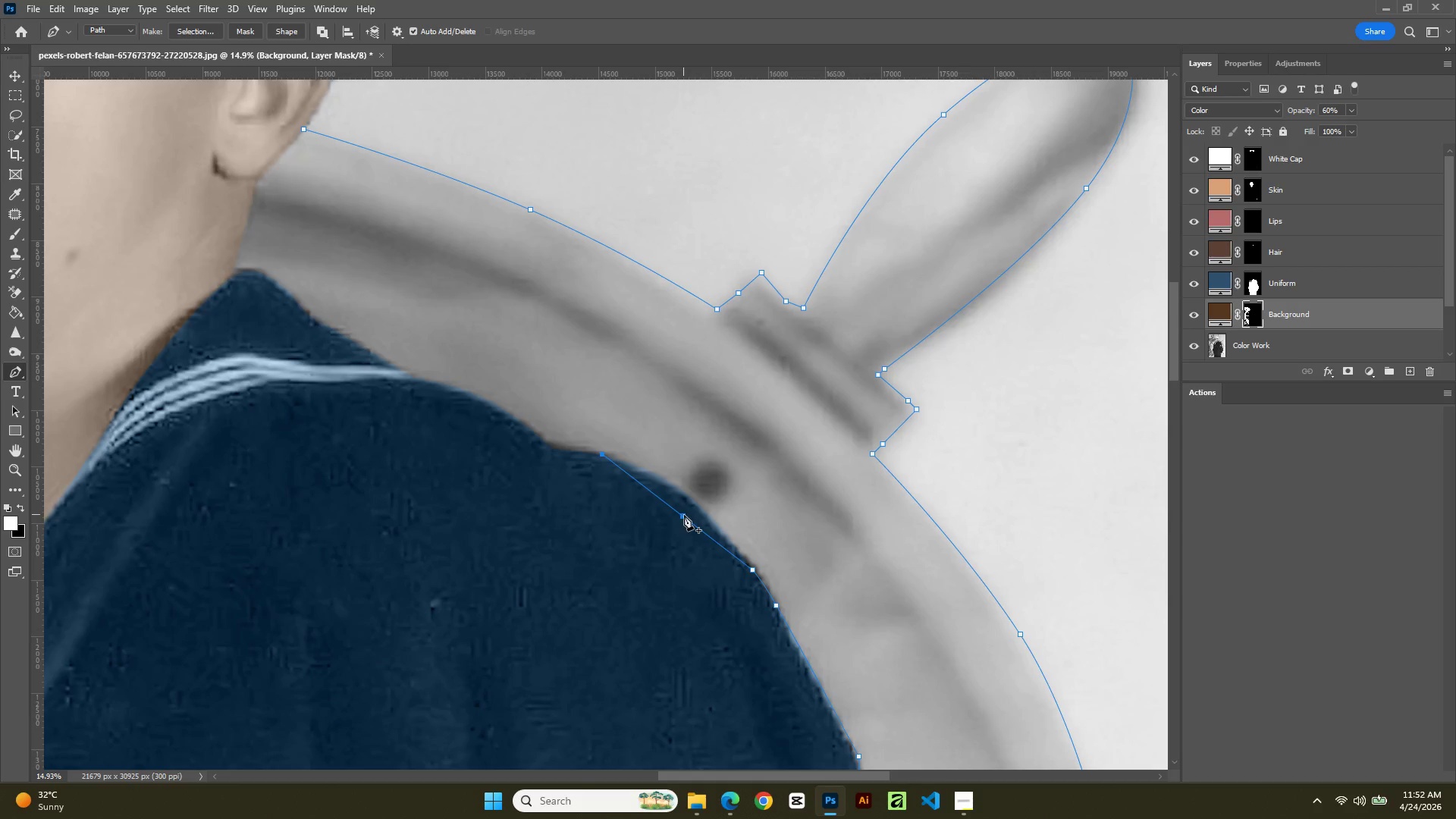 
left_click([684, 515])
 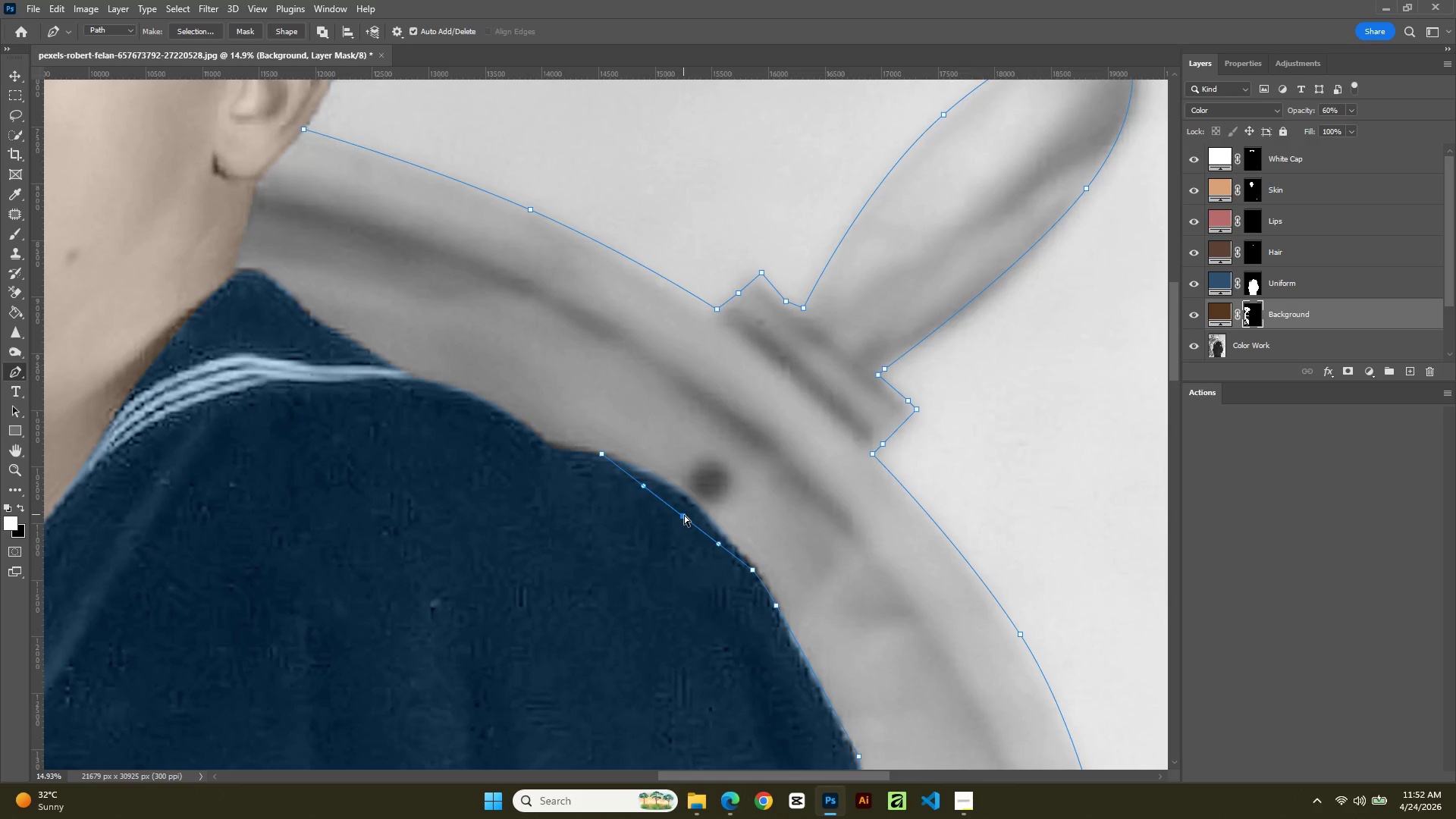 
hold_key(key=ControlLeft, duration=2.08)
left_click_drag(start_coordinate=[684, 515], to_coordinate=[691, 499])
 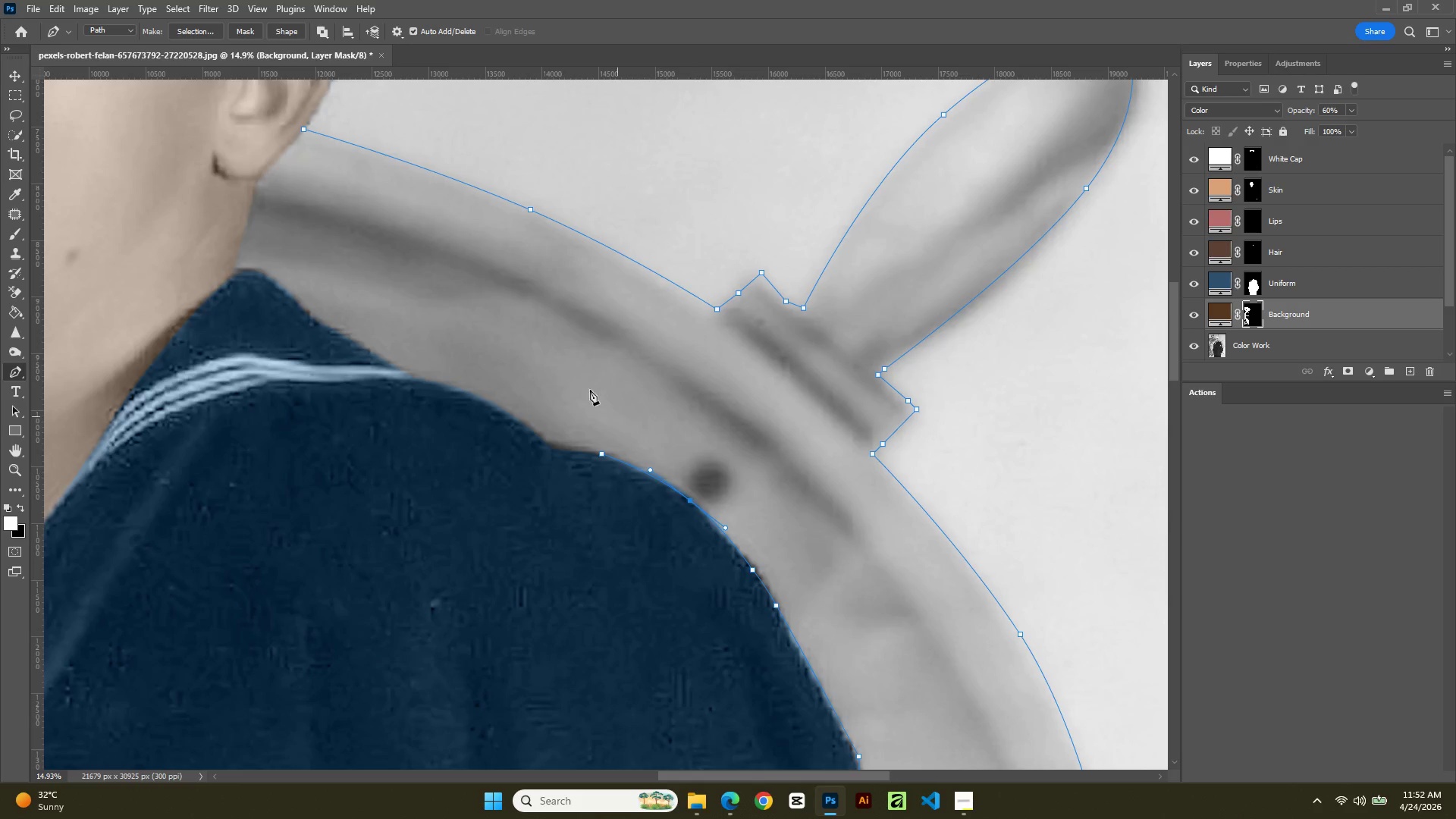 
hold_key(key=Space, duration=0.67)
 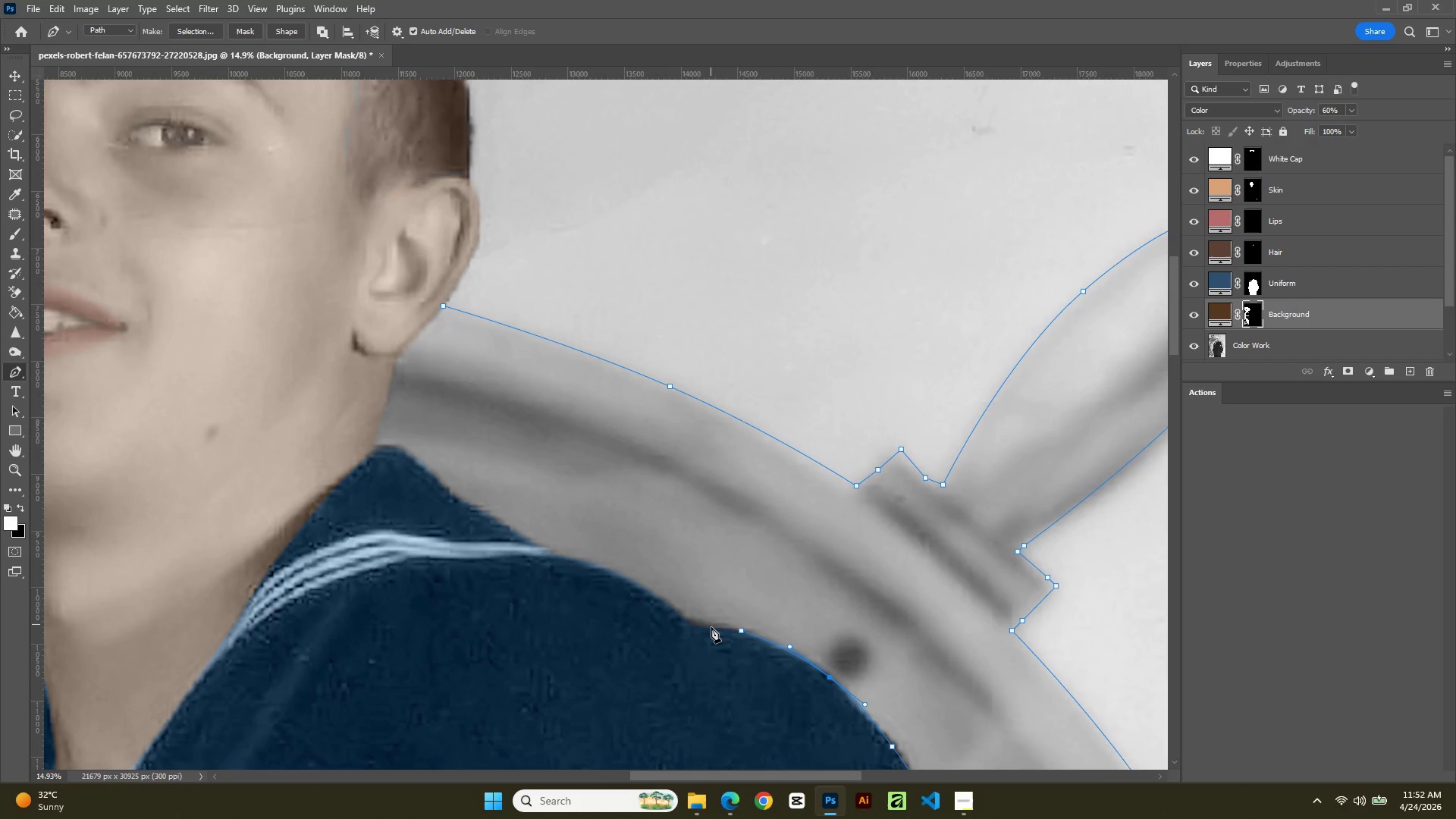 
left_click_drag(start_coordinate=[590, 391], to_coordinate=[695, 529])
 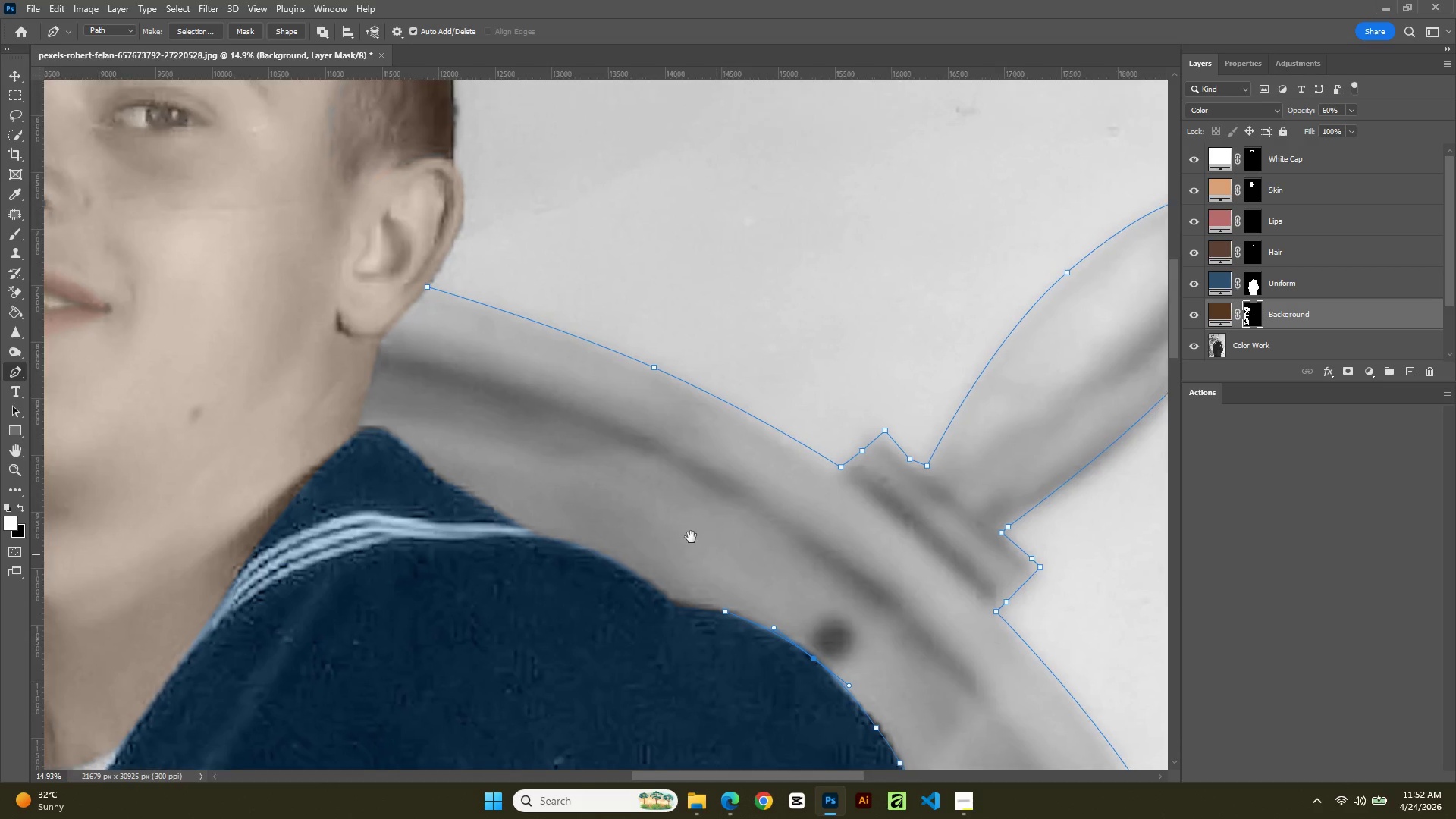 
hold_key(key=Space, duration=11.38)
 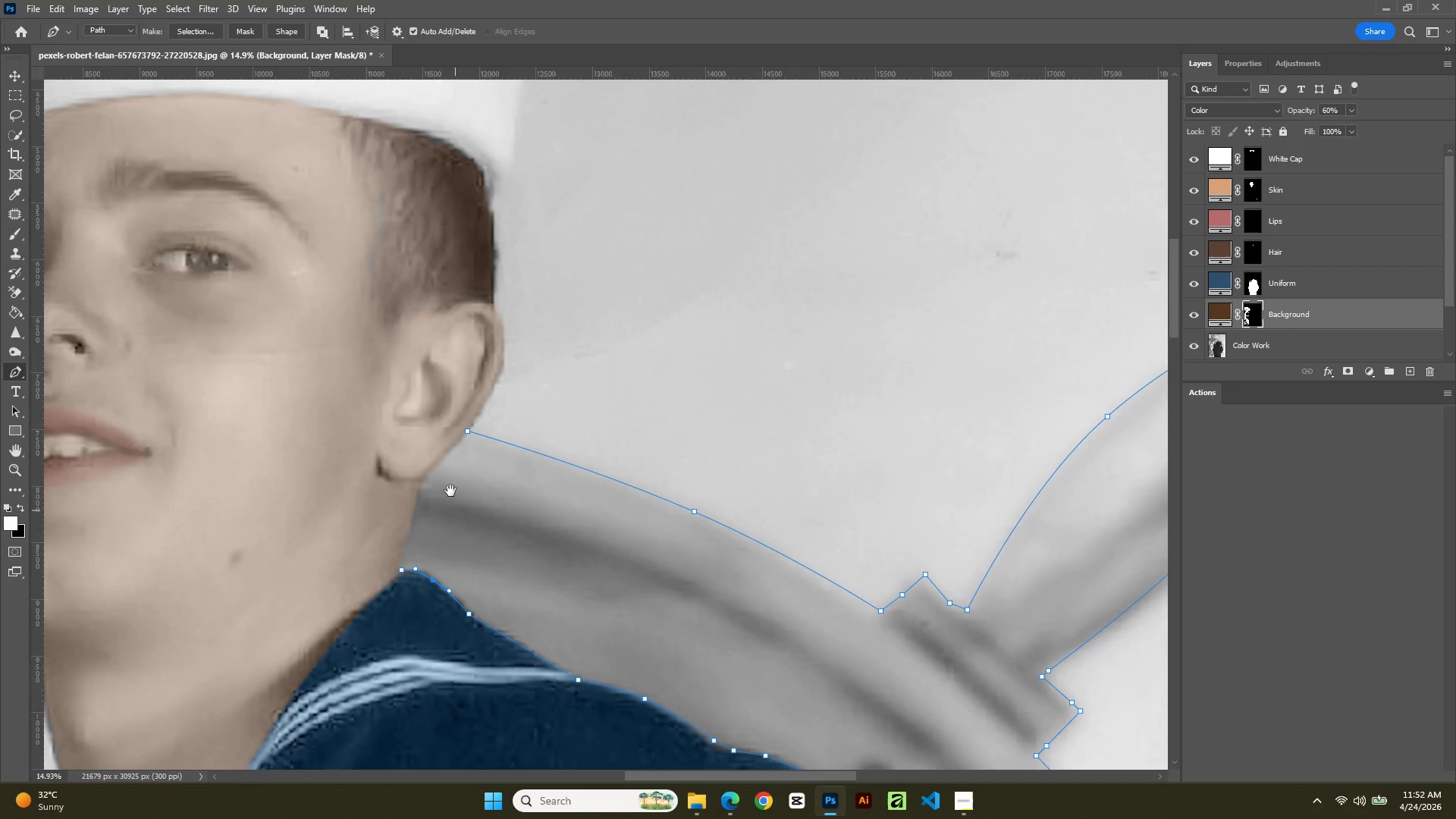 
left_click_drag(start_coordinate=[689, 616], to_coordinate=[683, 612])
 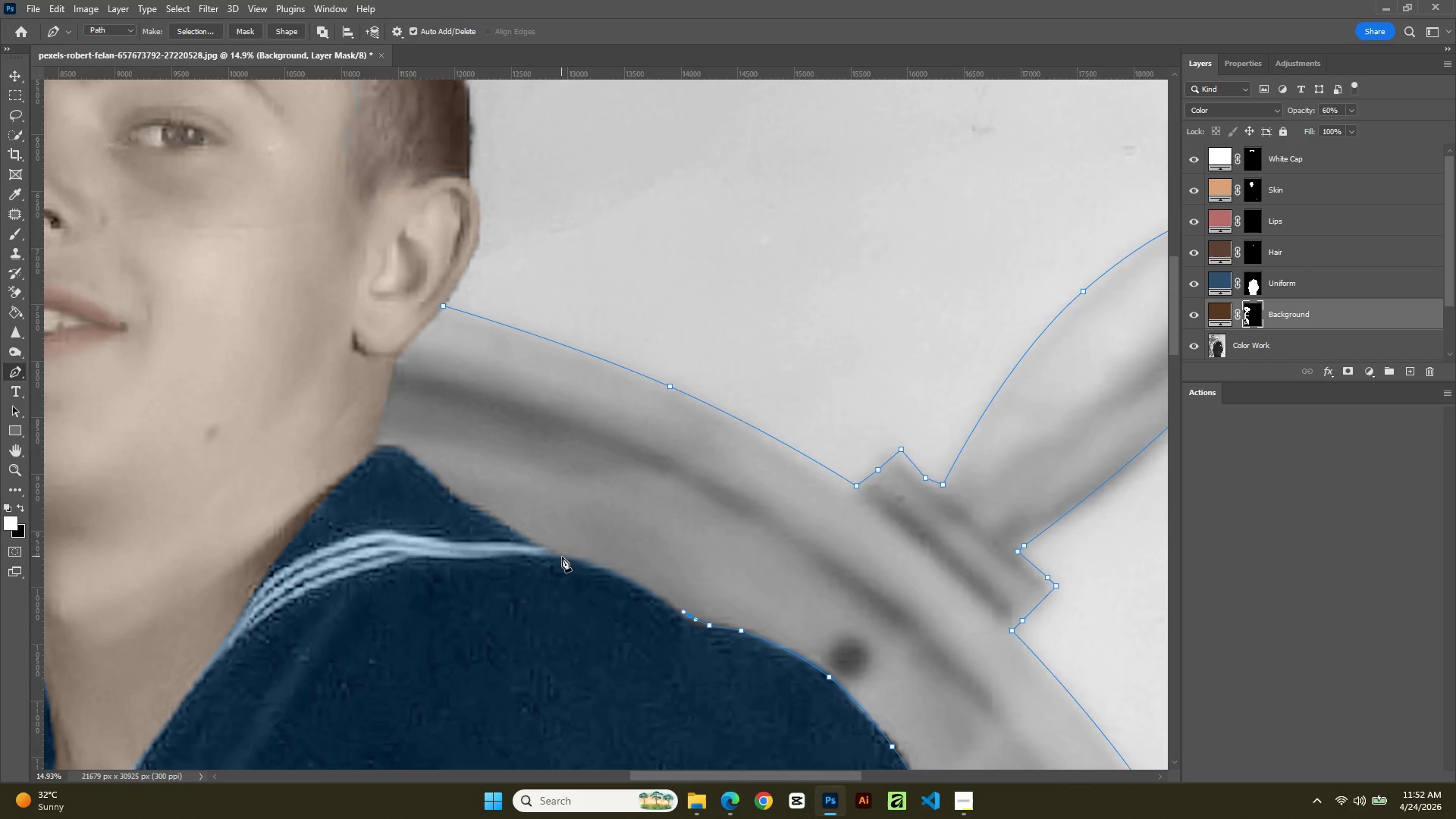 
left_click([554, 555])
 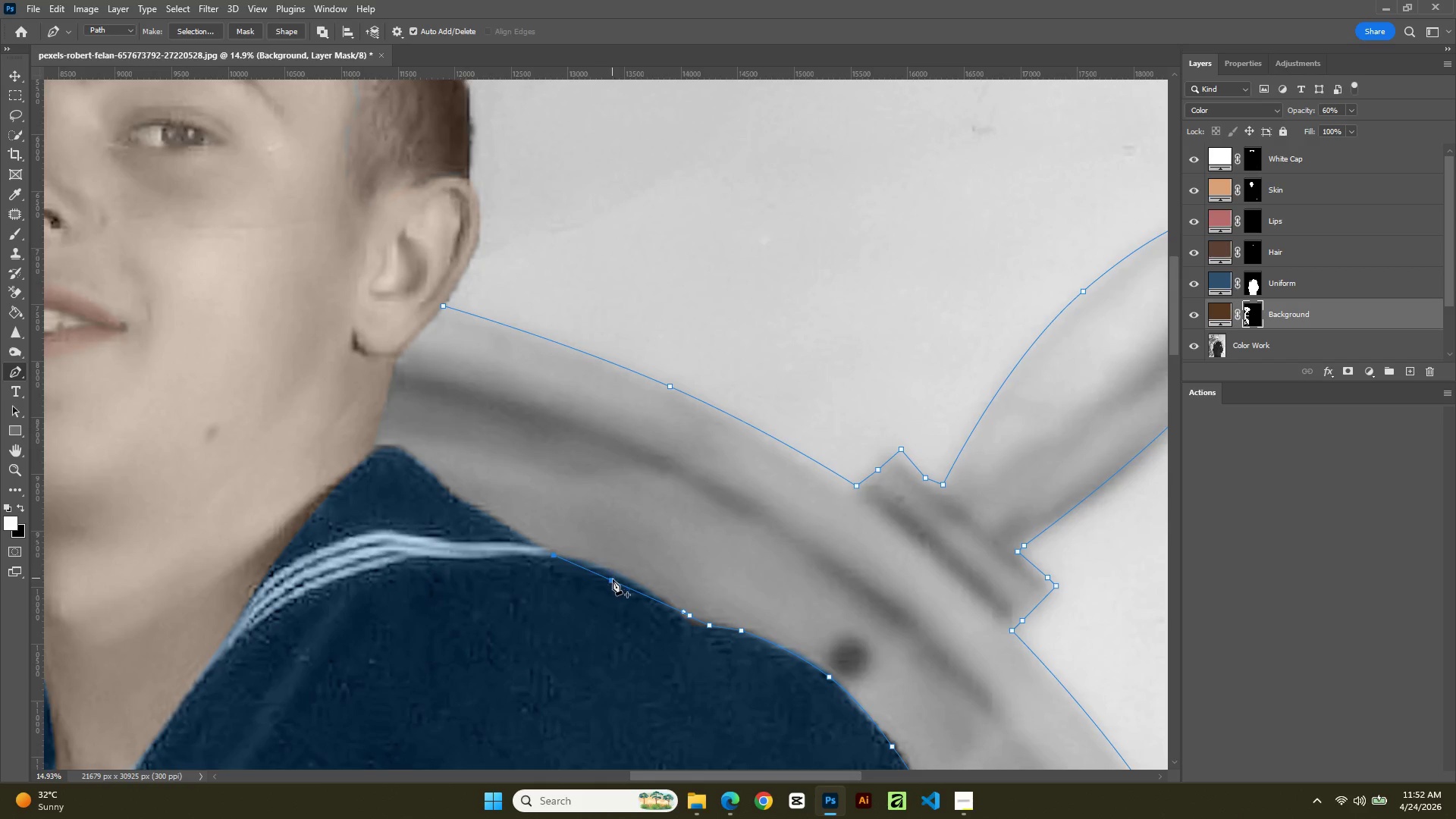 
left_click([615, 582])
 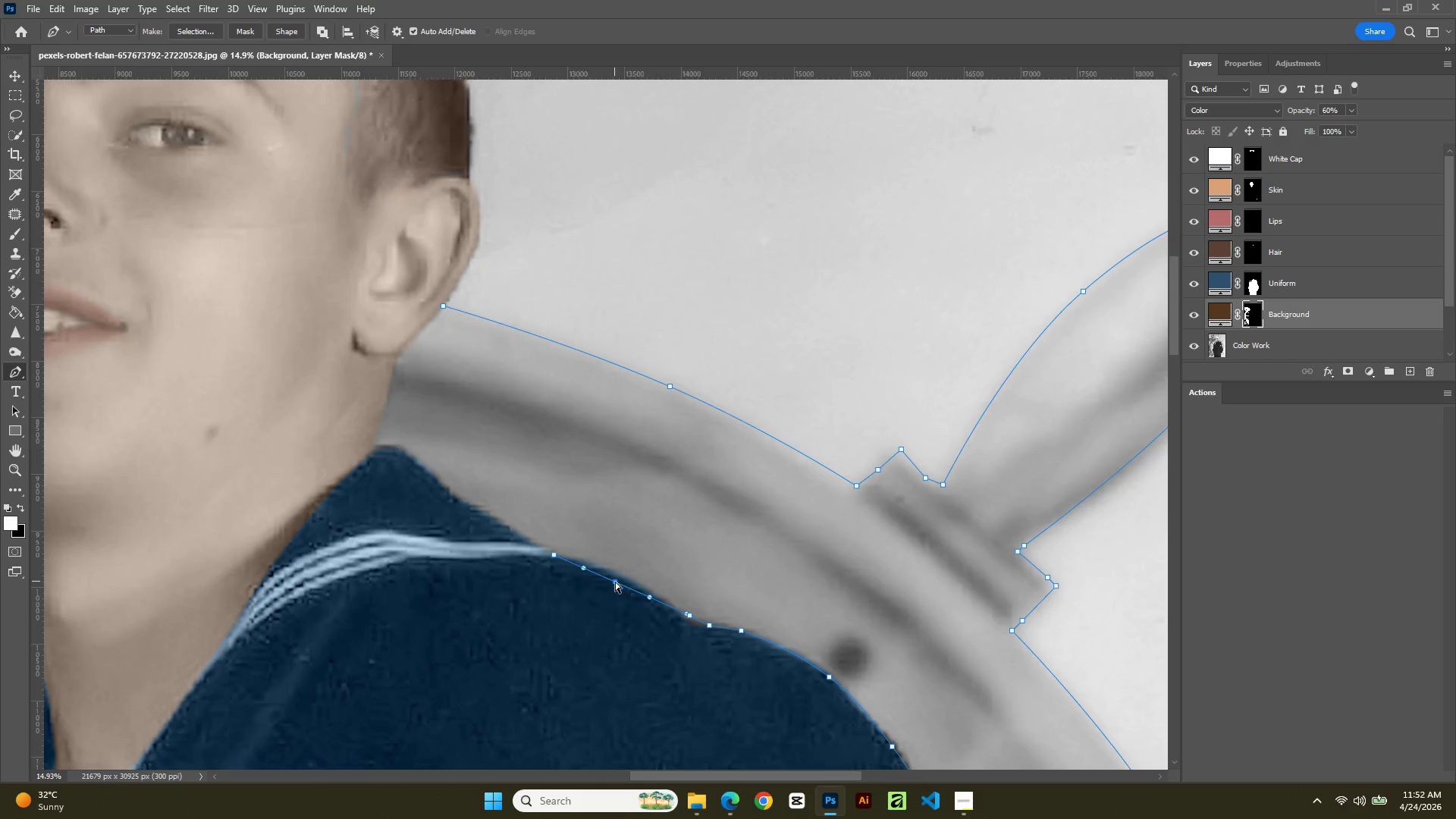 
hold_key(key=ControlLeft, duration=0.83)
left_click_drag(start_coordinate=[615, 582], to_coordinate=[620, 573])
 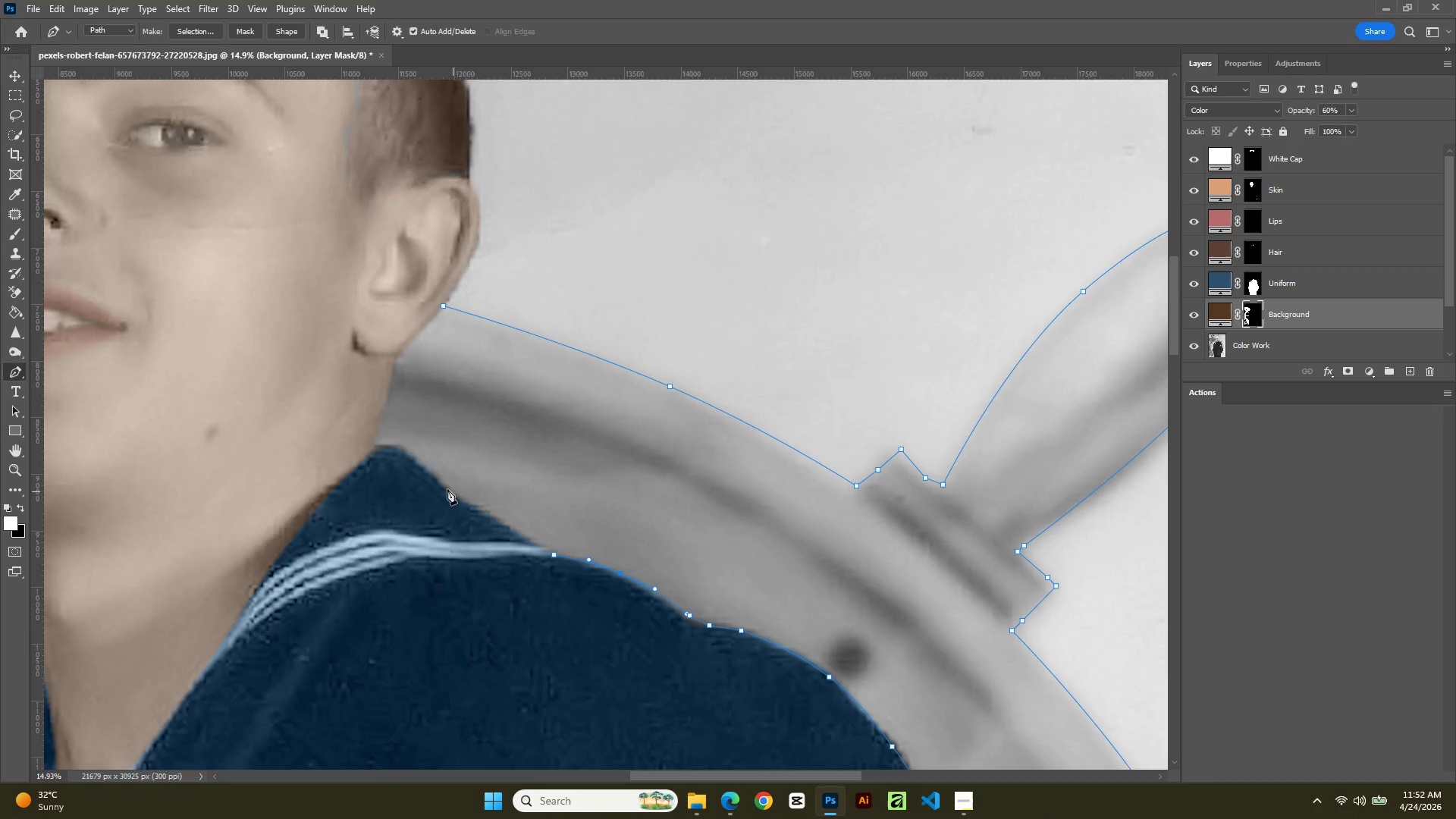 
left_click([444, 489])
 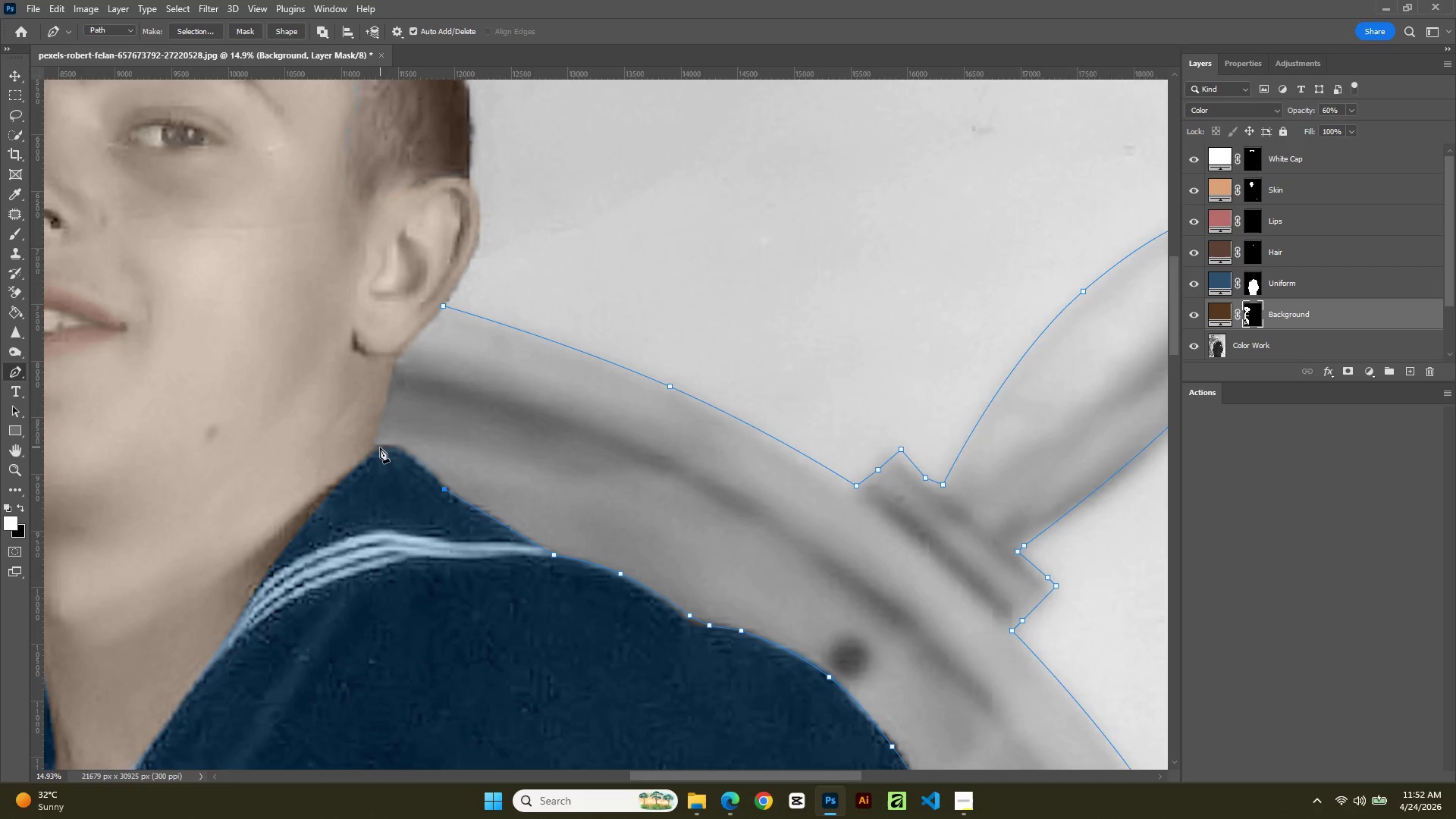 
left_click([377, 445])
 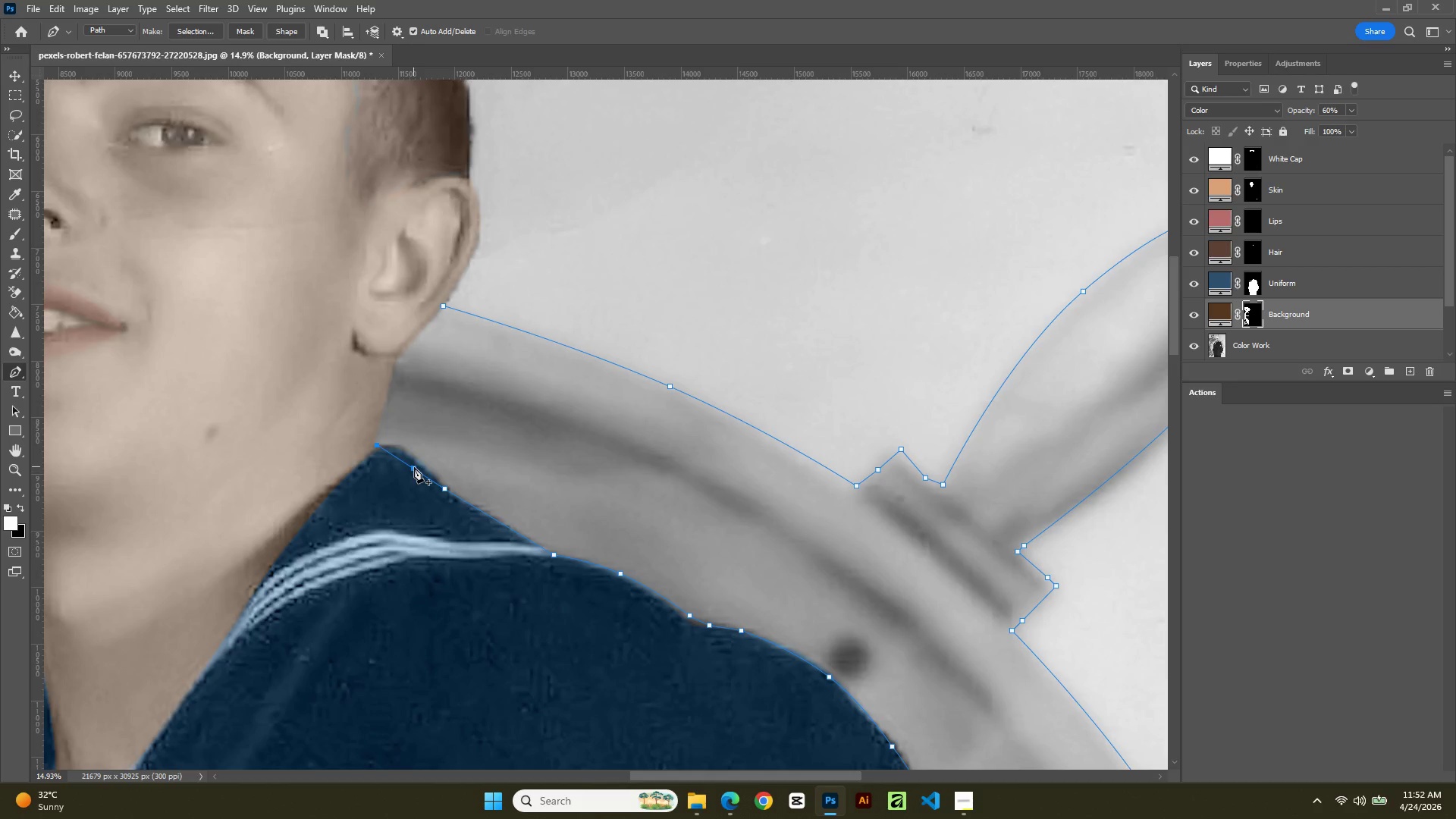 
left_click([413, 467])
 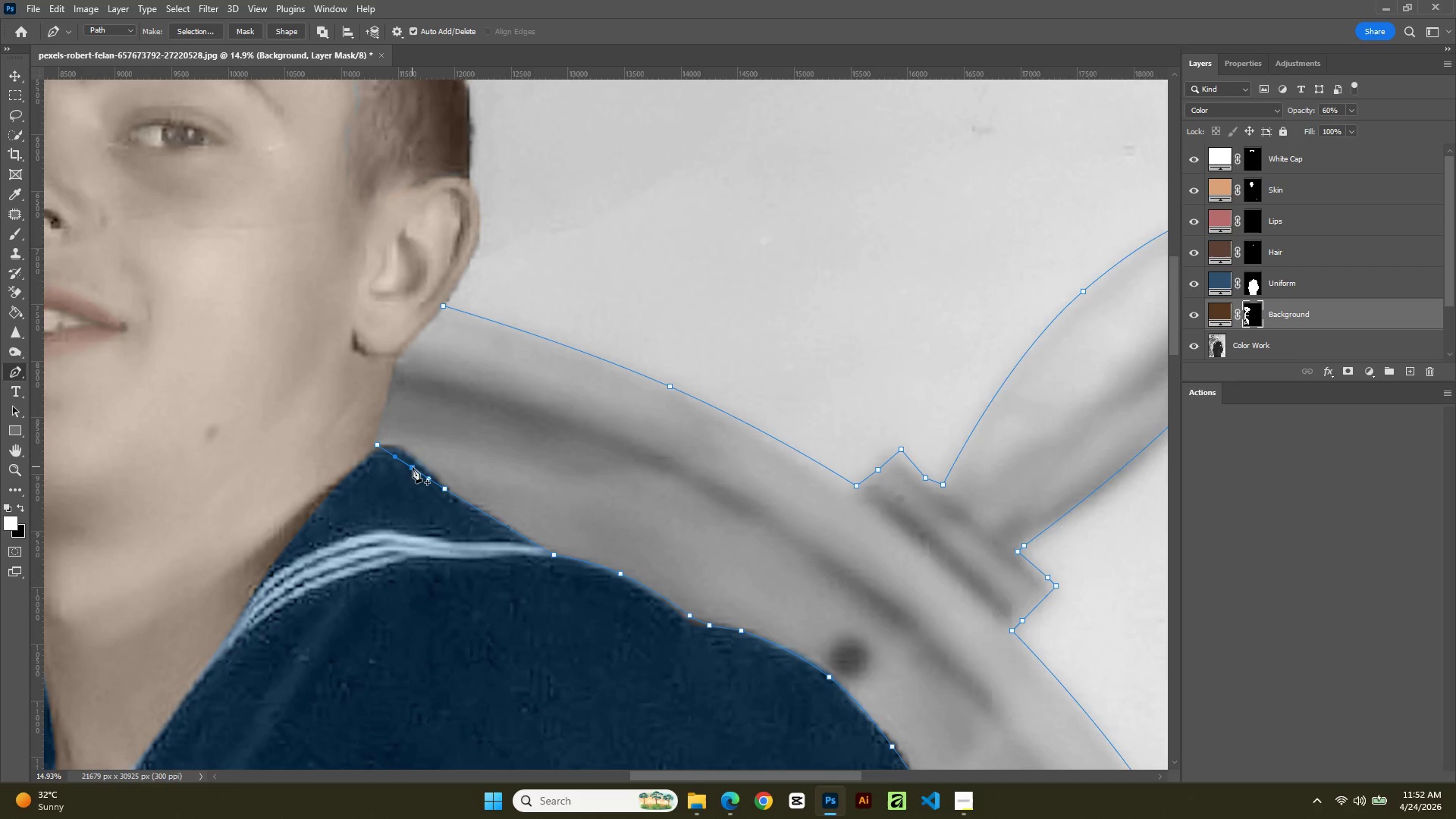 
hold_key(key=ControlLeft, duration=1.33)
left_click_drag(start_coordinate=[413, 467], to_coordinate=[409, 454])
 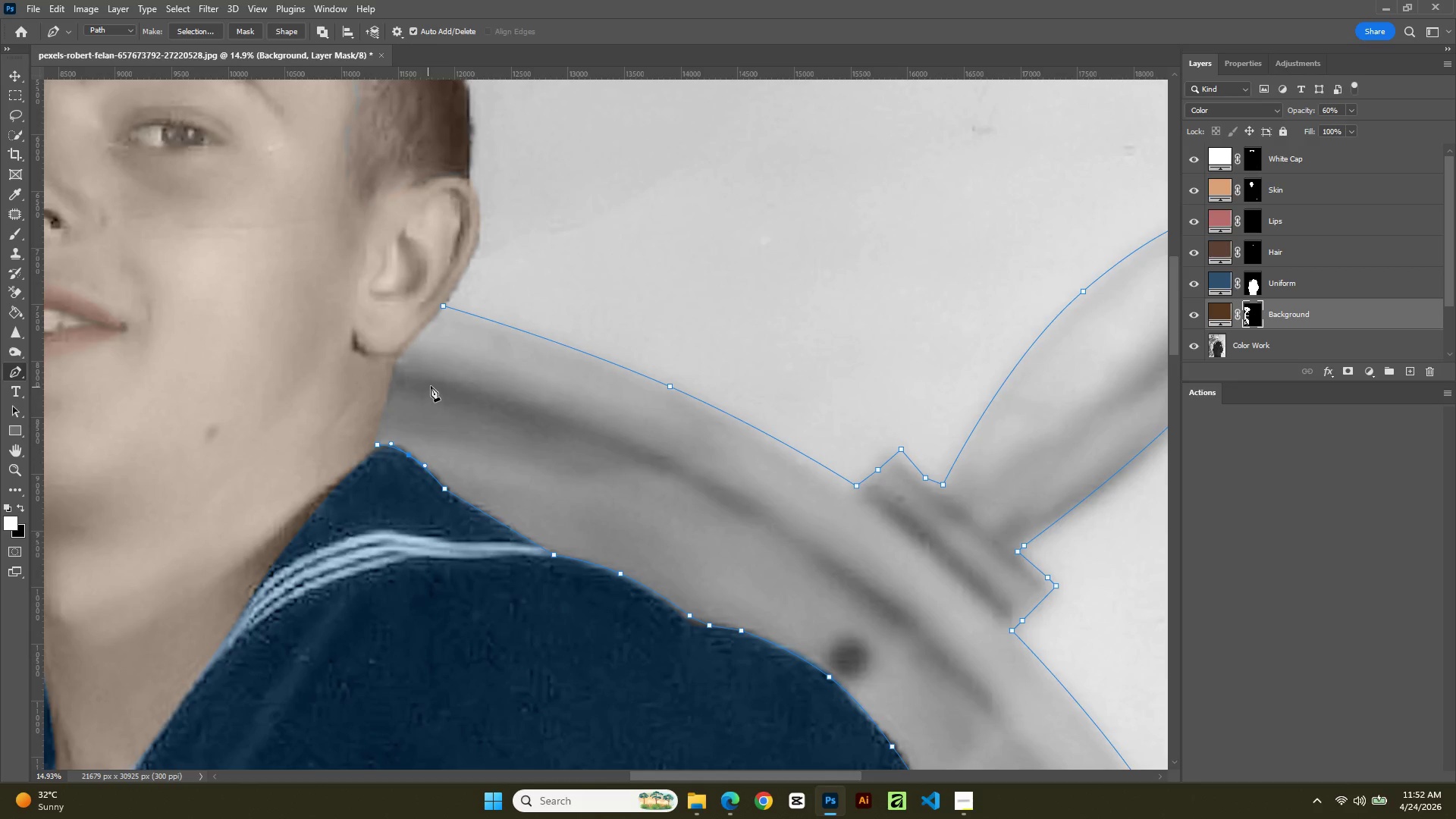 
hold_key(key=Space, duration=0.53)
 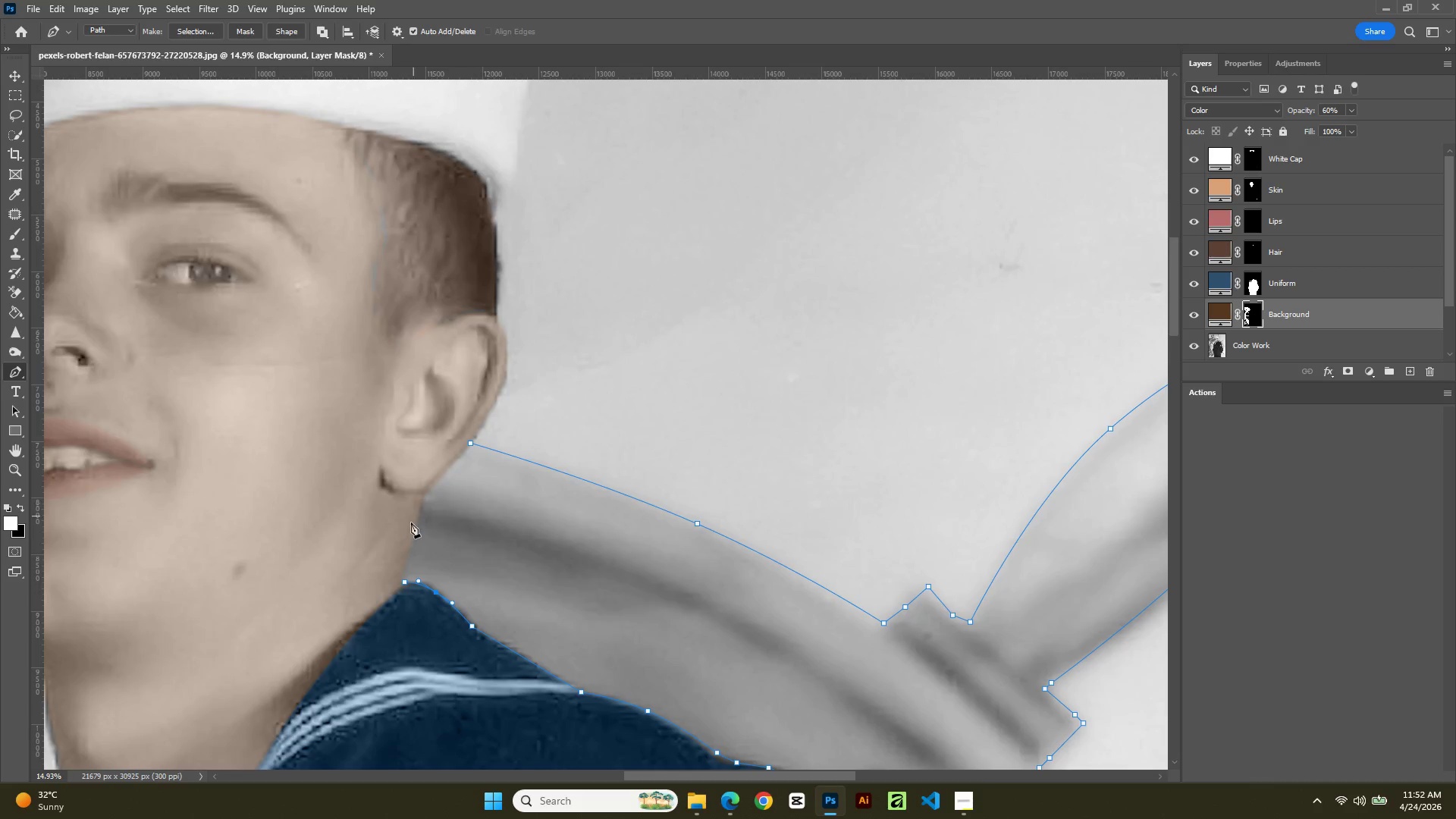 
left_click_drag(start_coordinate=[431, 386], to_coordinate=[450, 491])
 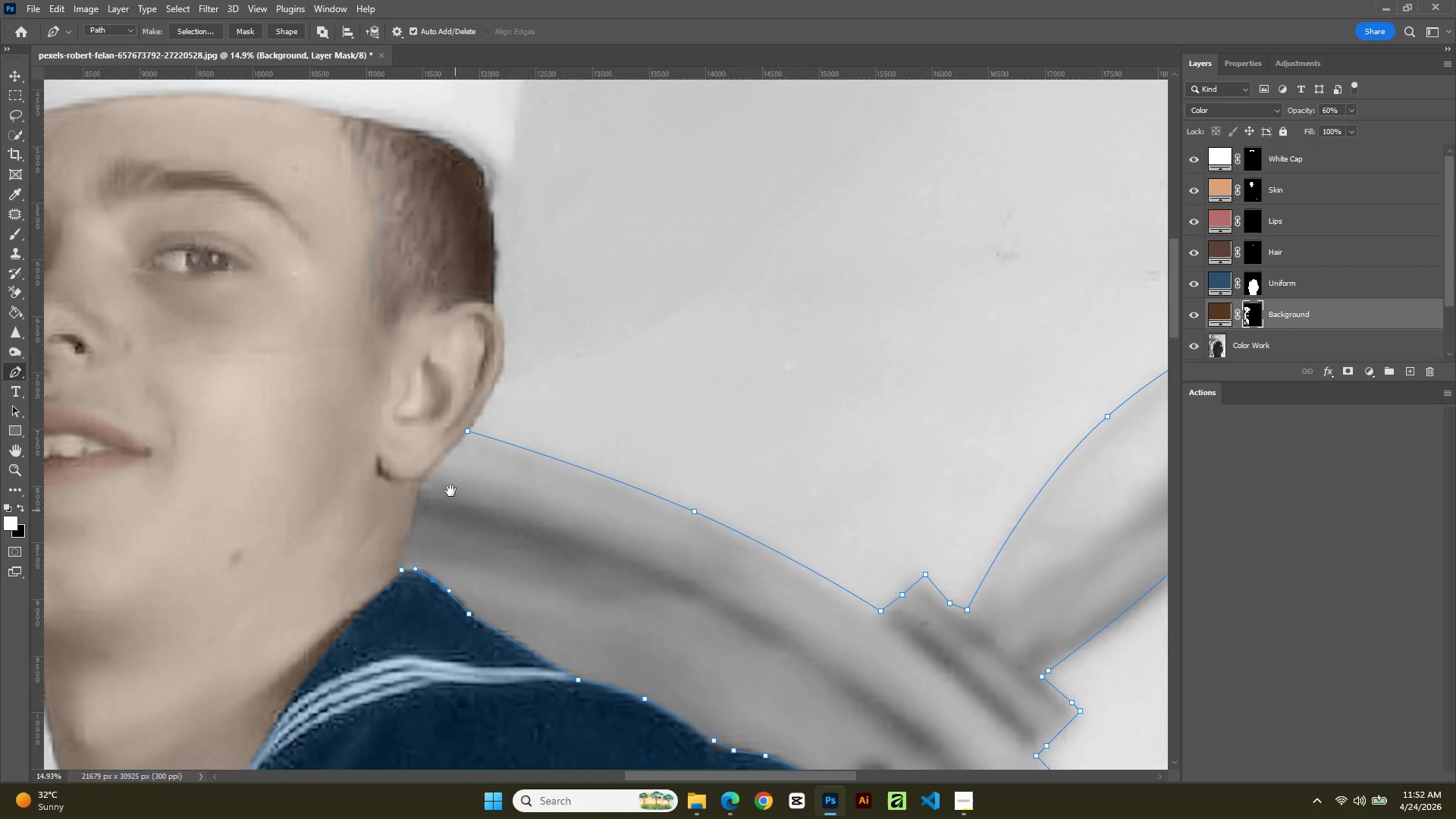 
left_click([422, 499])
 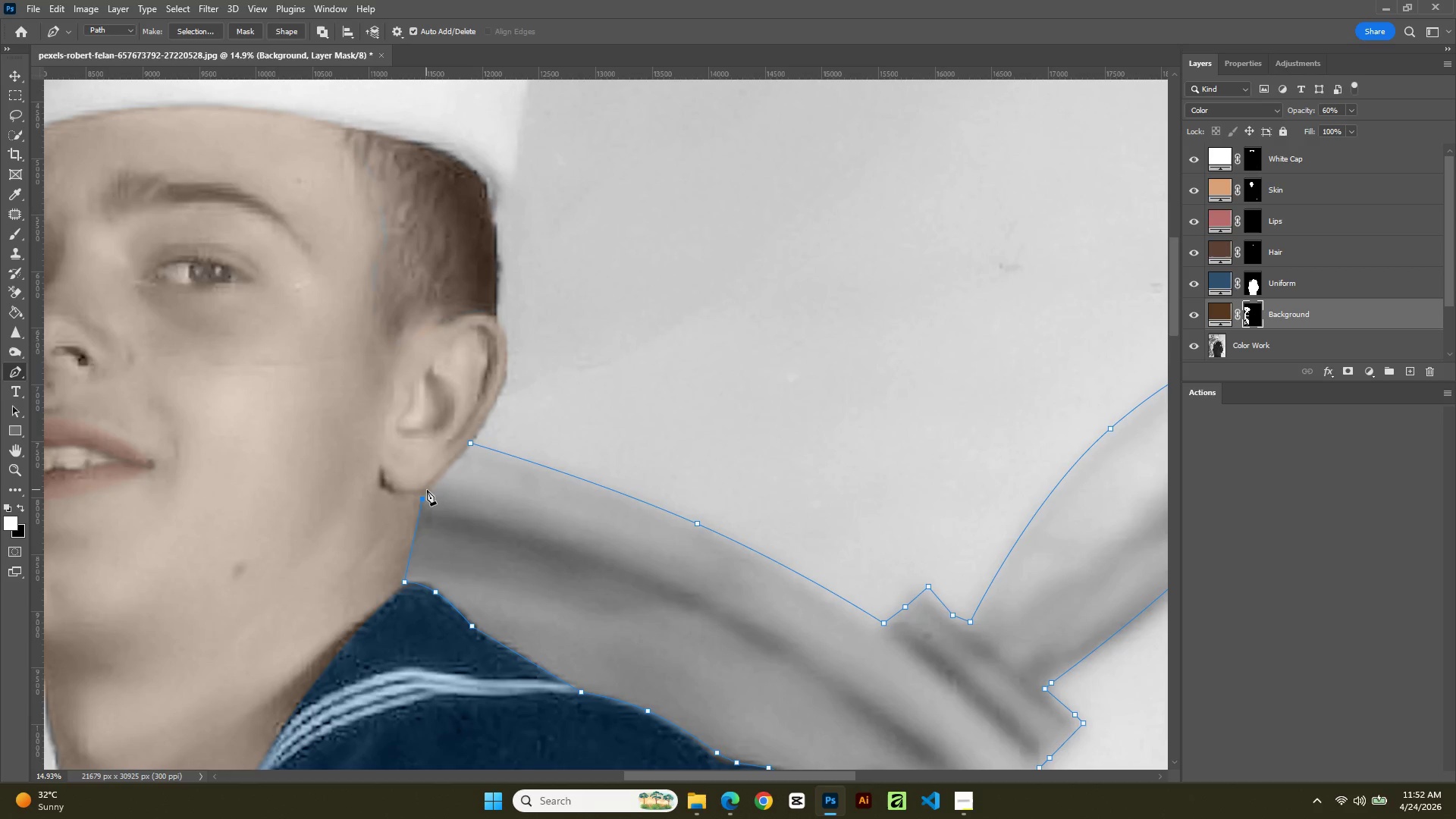 
left_click([427, 490])
 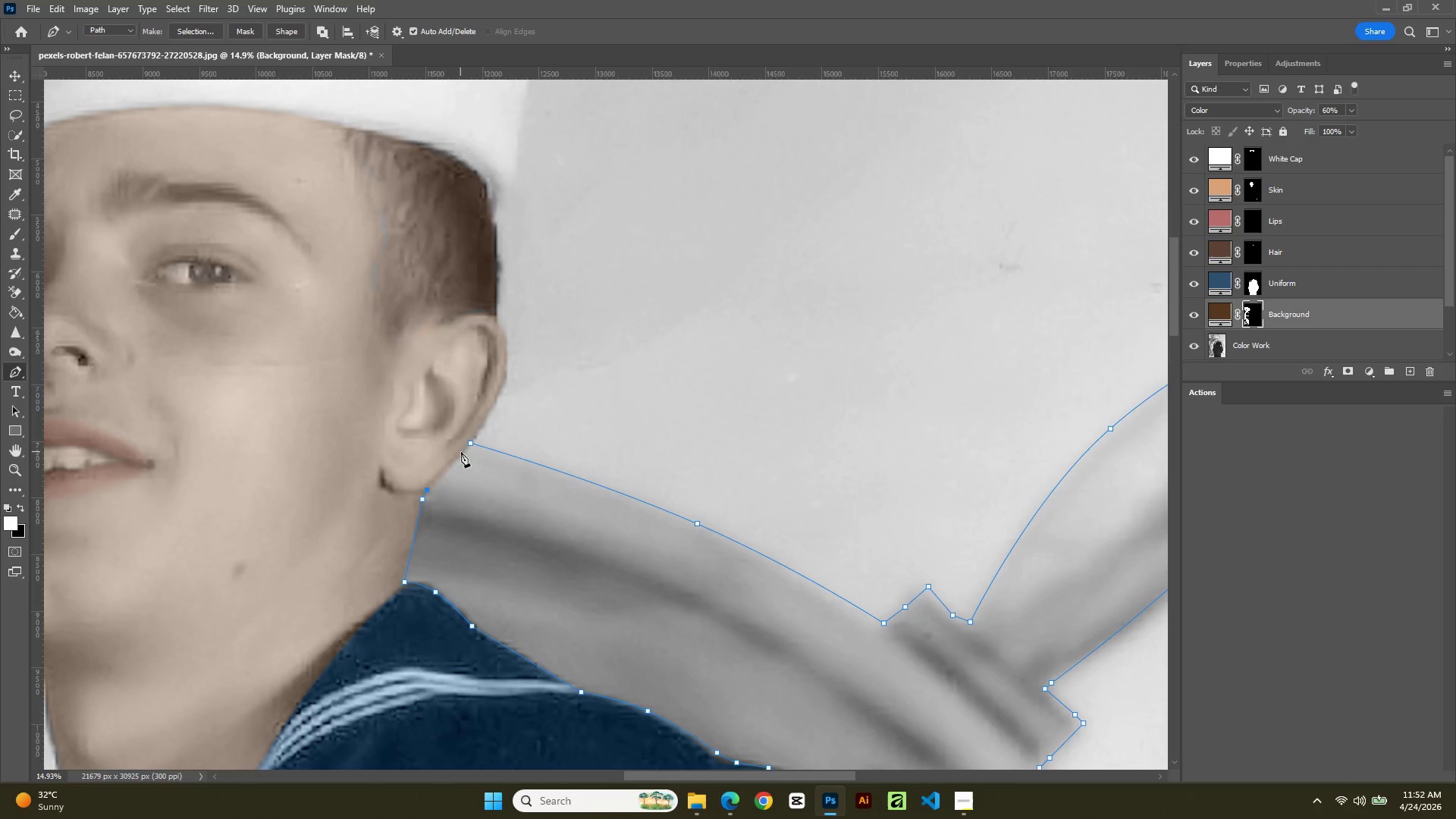 
right_click([481, 471])
 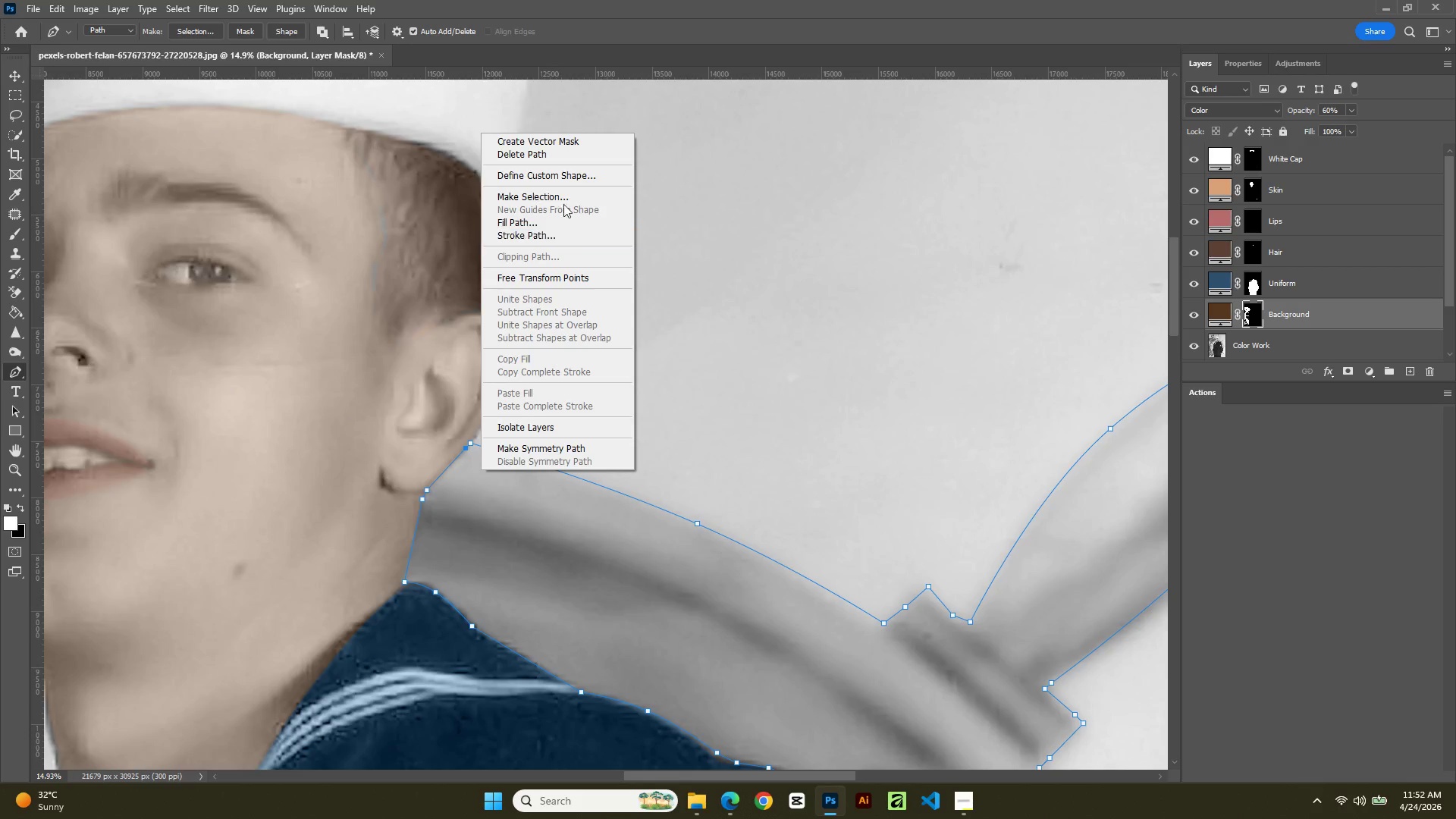 
left_click([559, 196])
 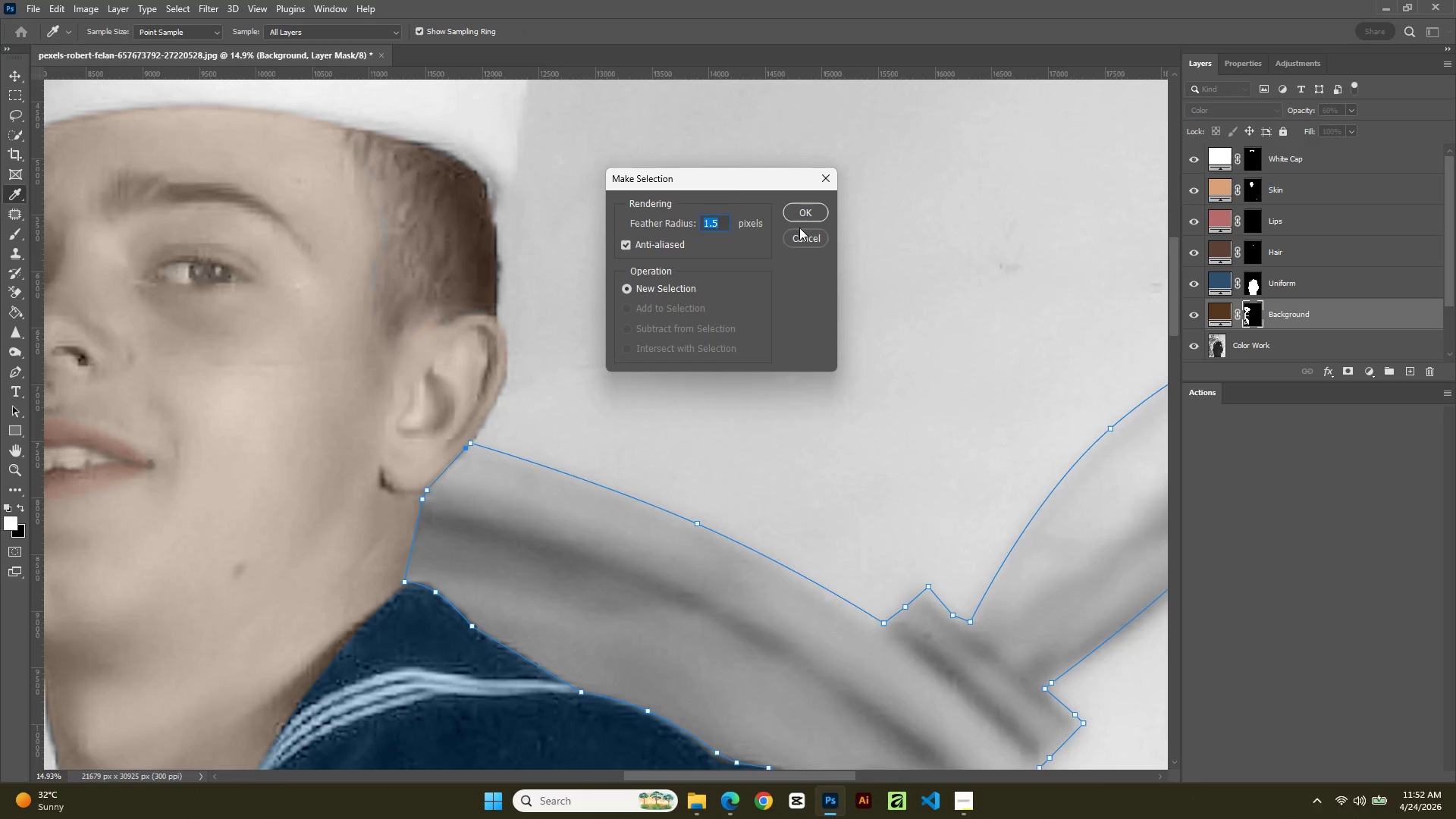 
left_click([823, 208])
 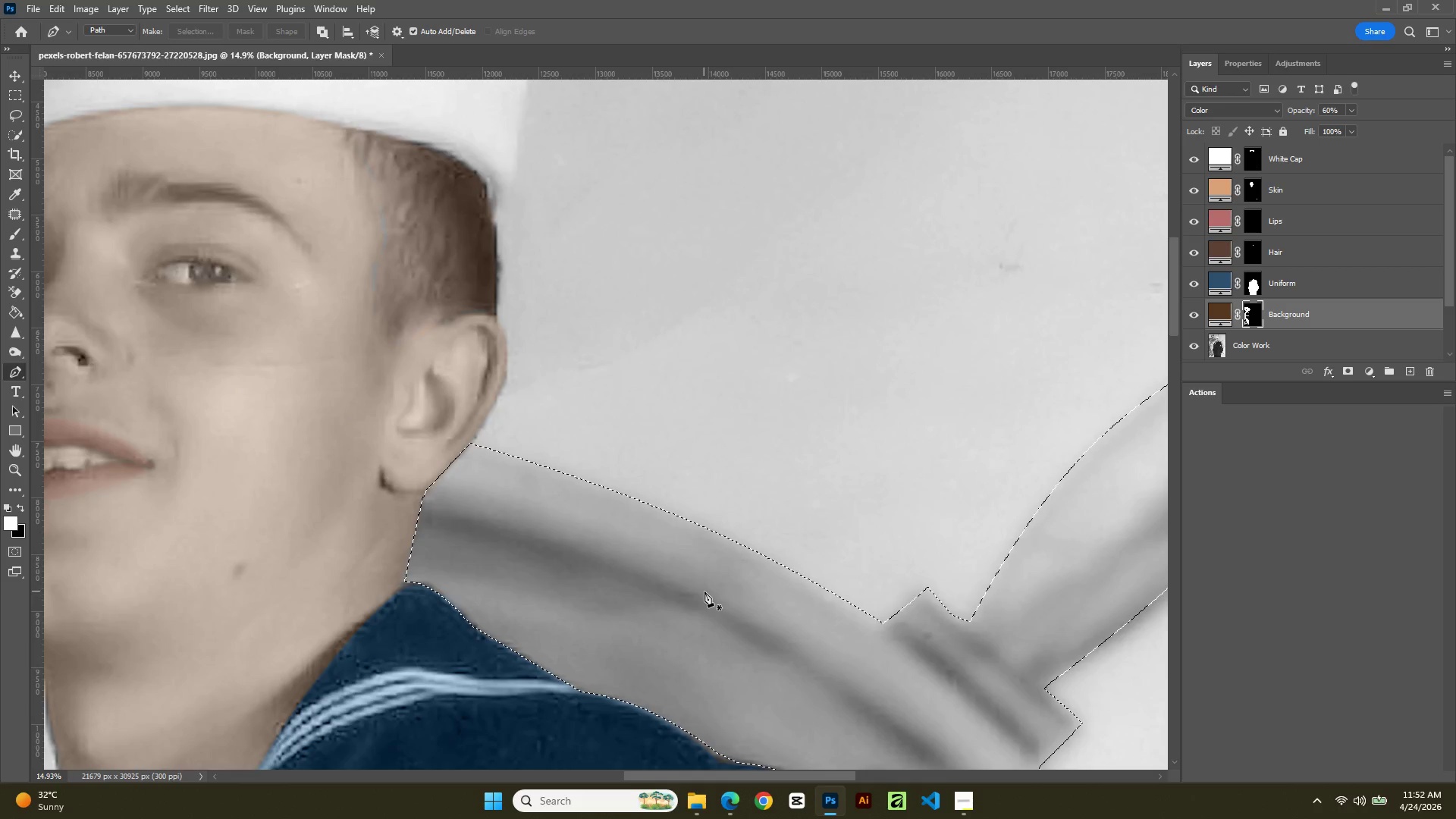 
type(bb)
 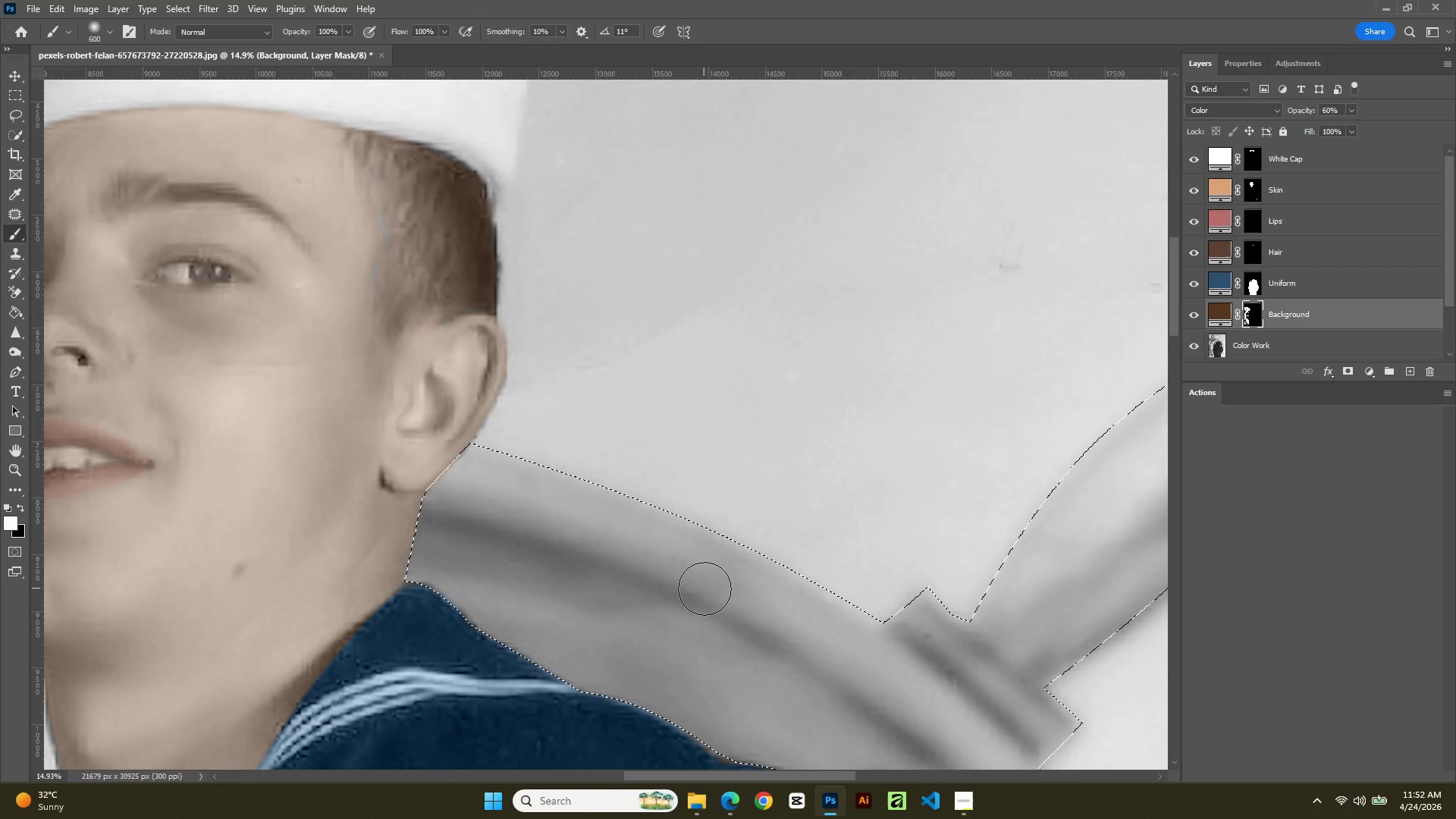 
key(BracketRight)
 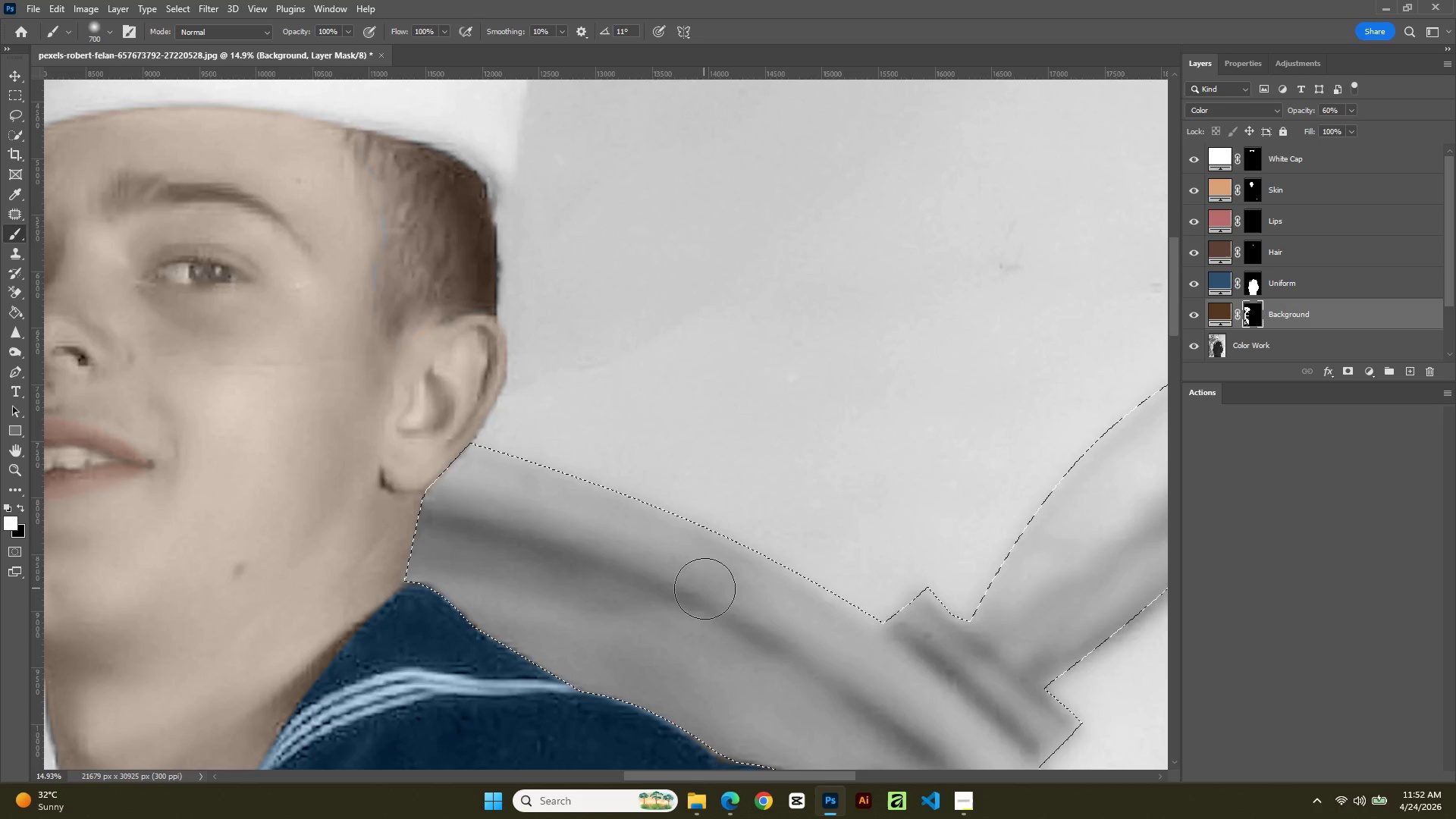 
key(BracketRight)
 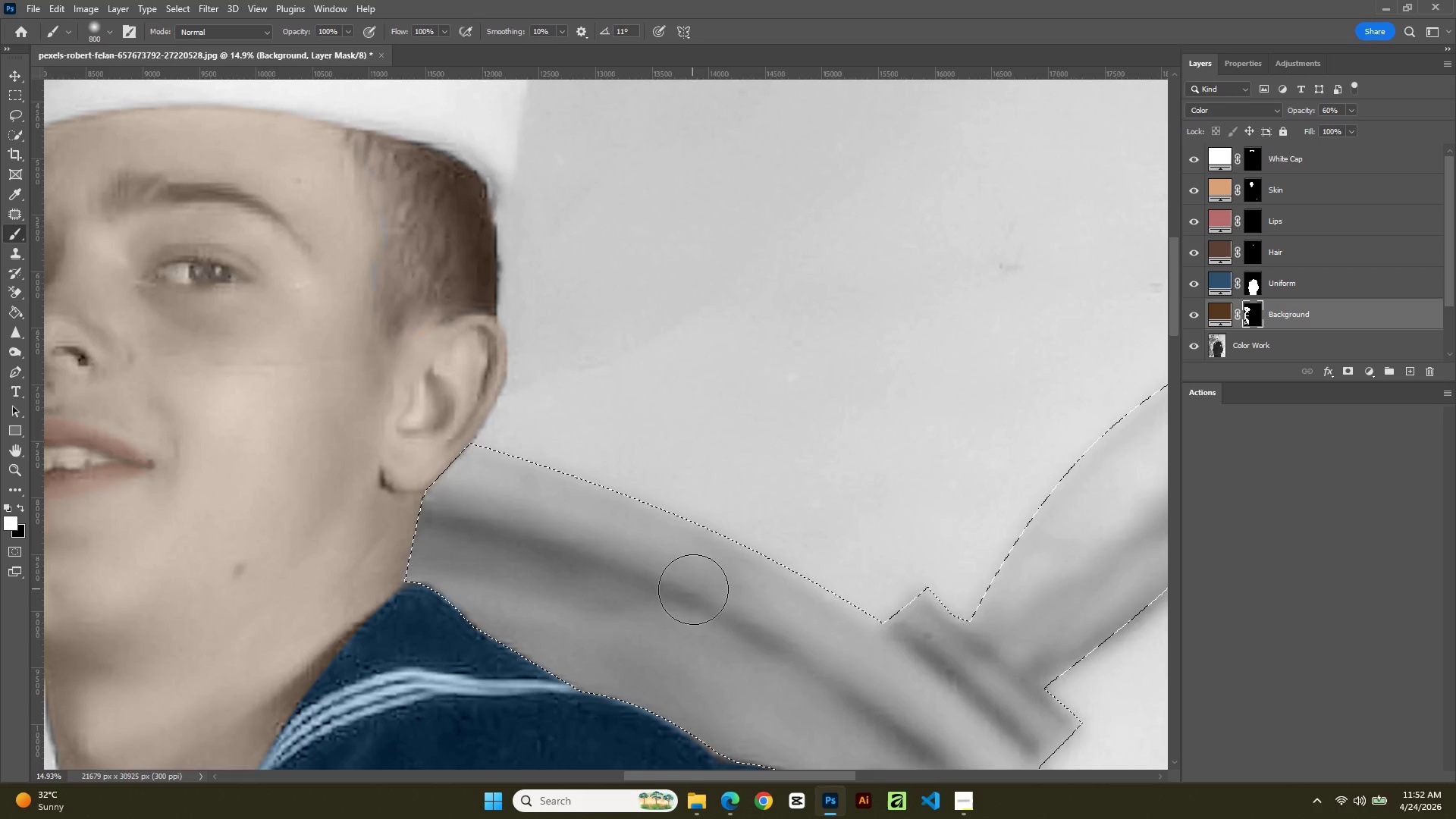 
key(BracketRight)
 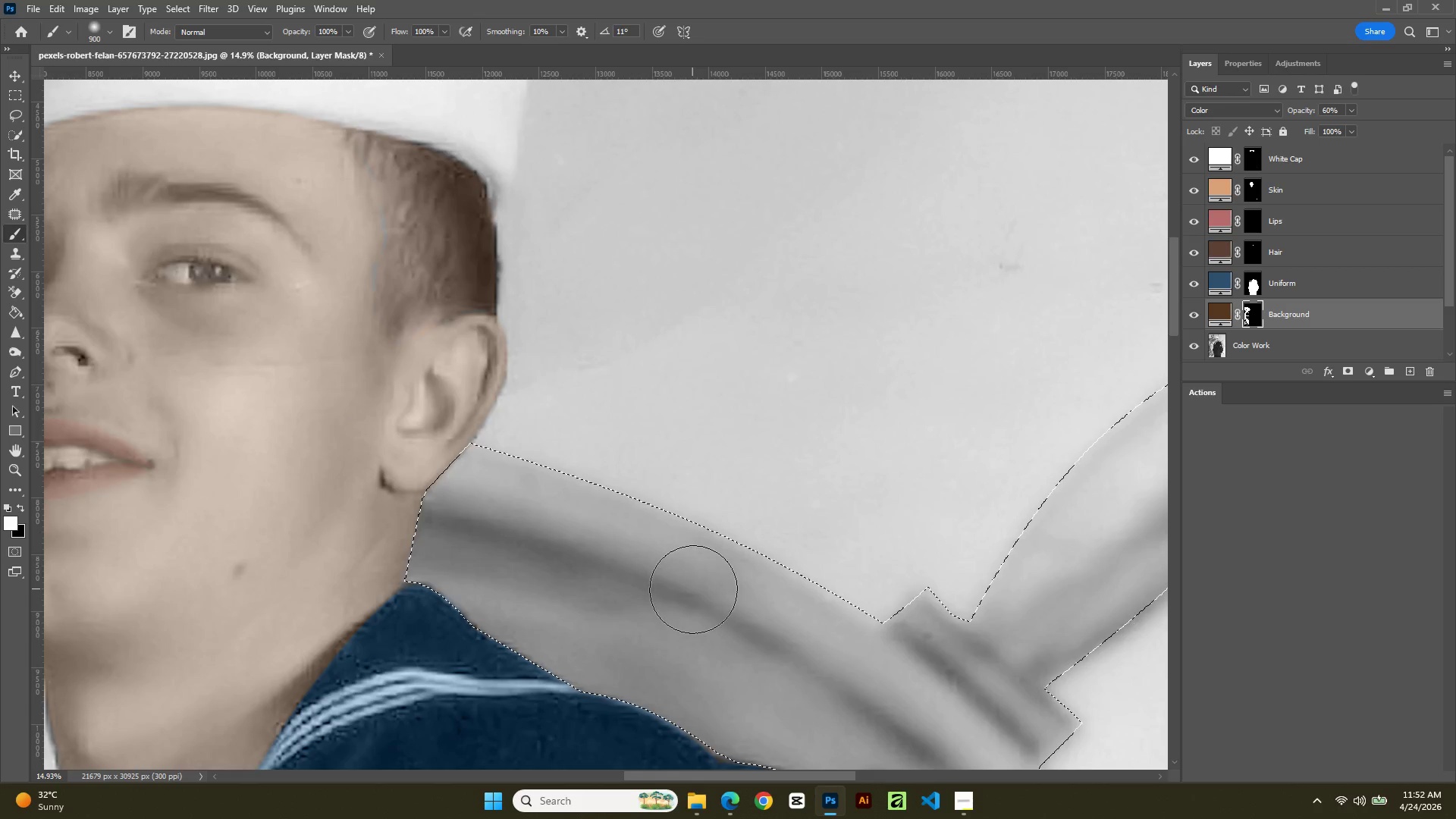 
key(BracketRight)
 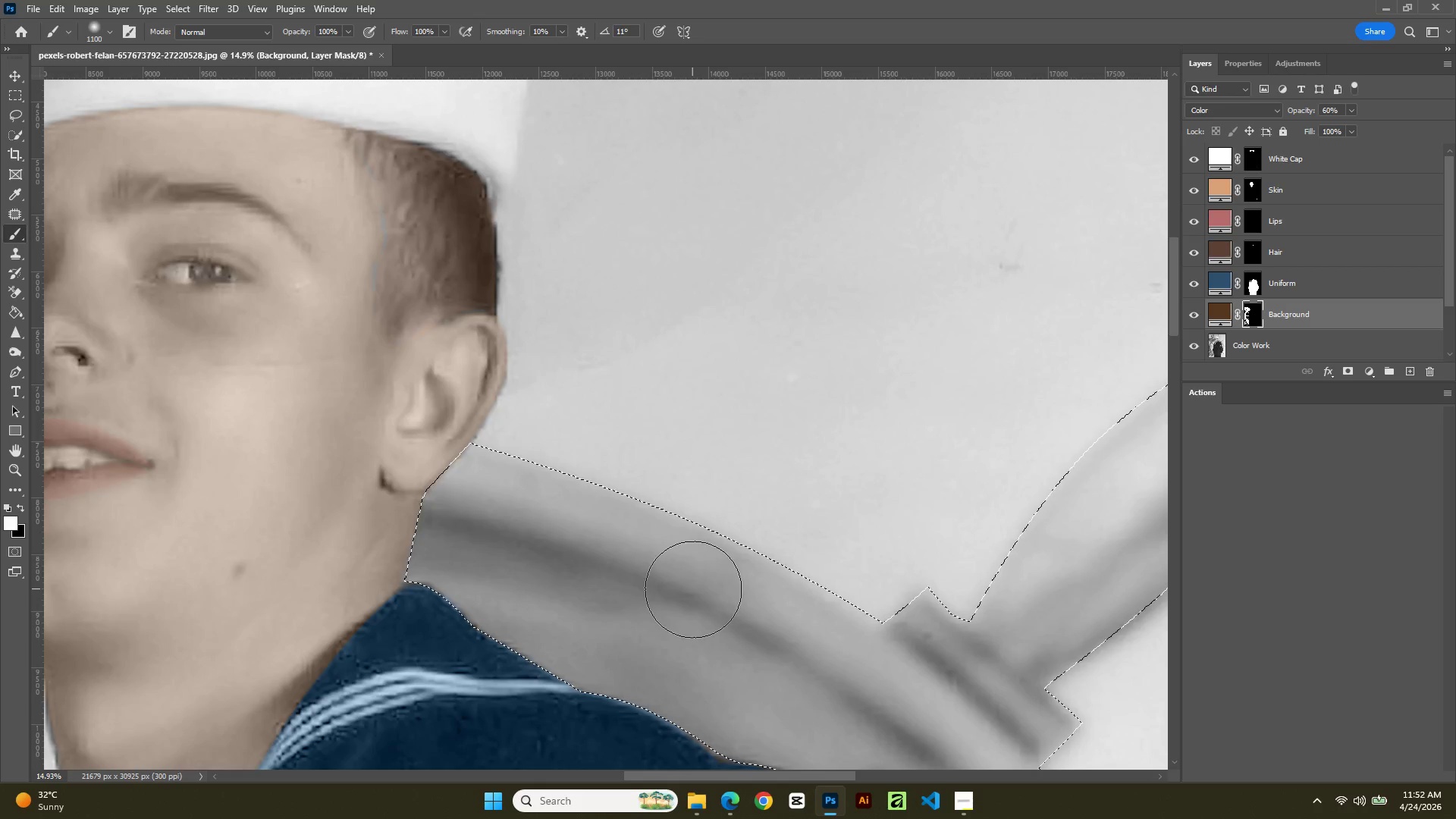 
key(BracketRight)
 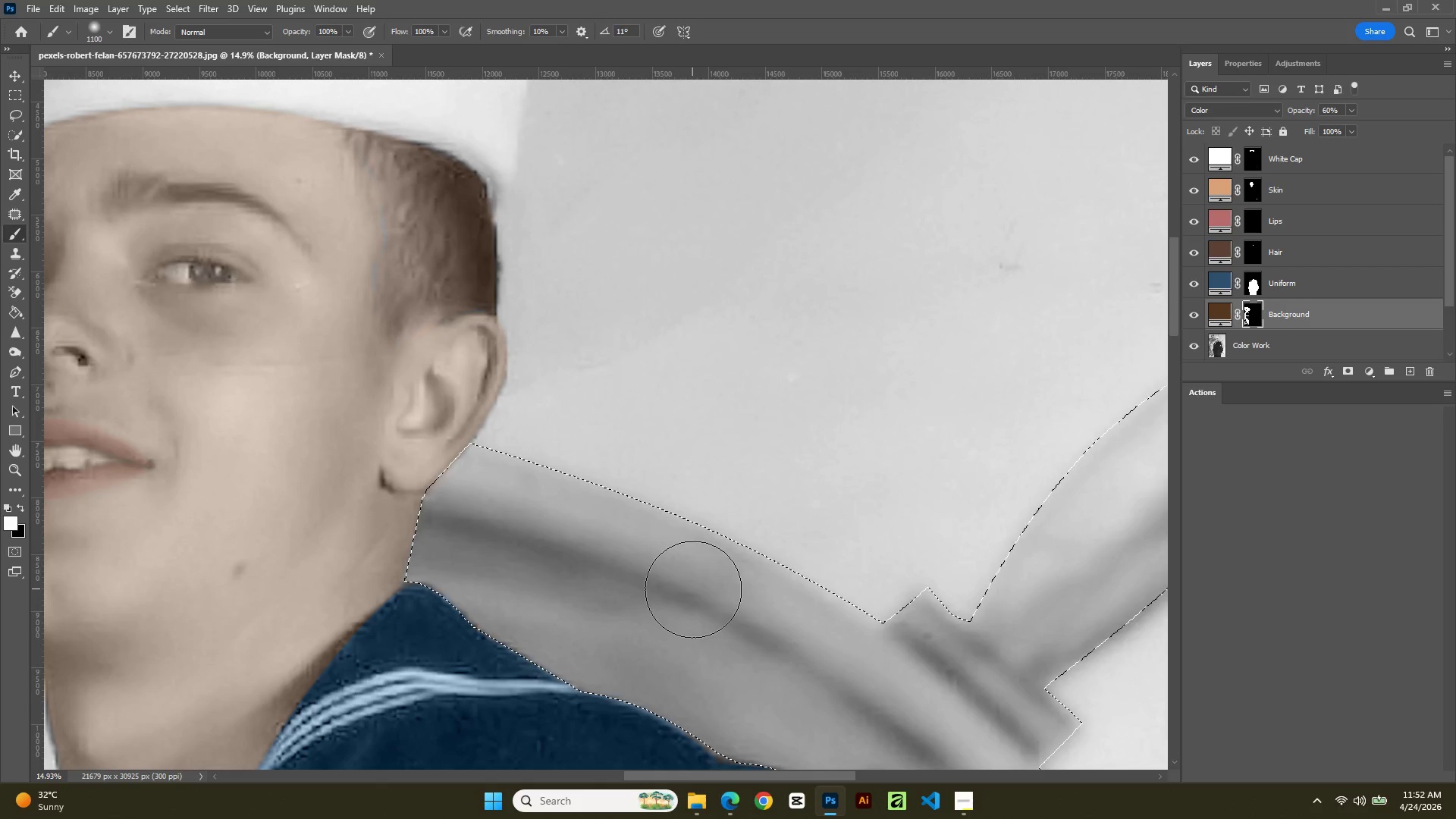 
key(BracketRight)
 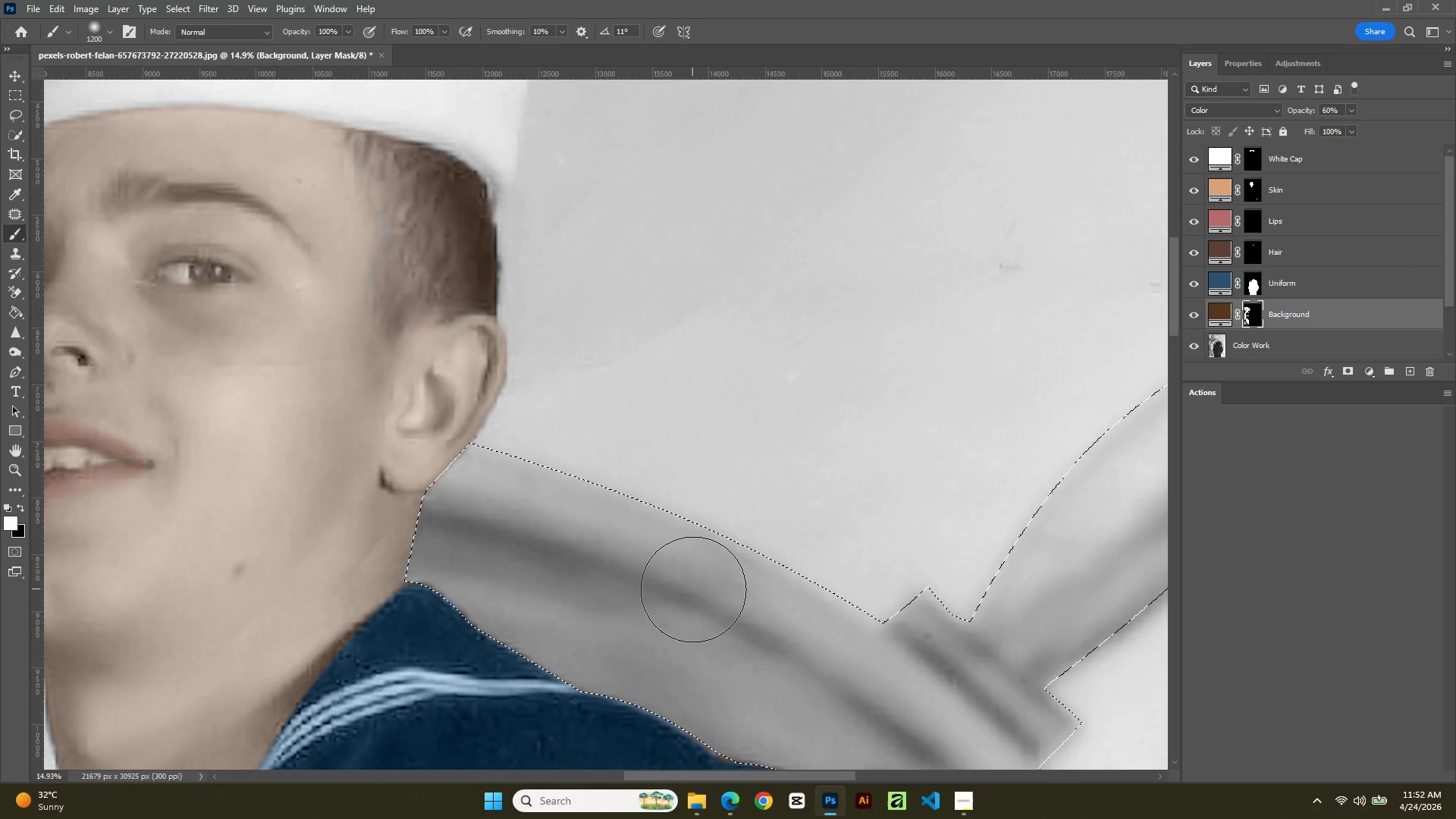 
left_click_drag(start_coordinate=[693, 589], to_coordinate=[436, 535])
 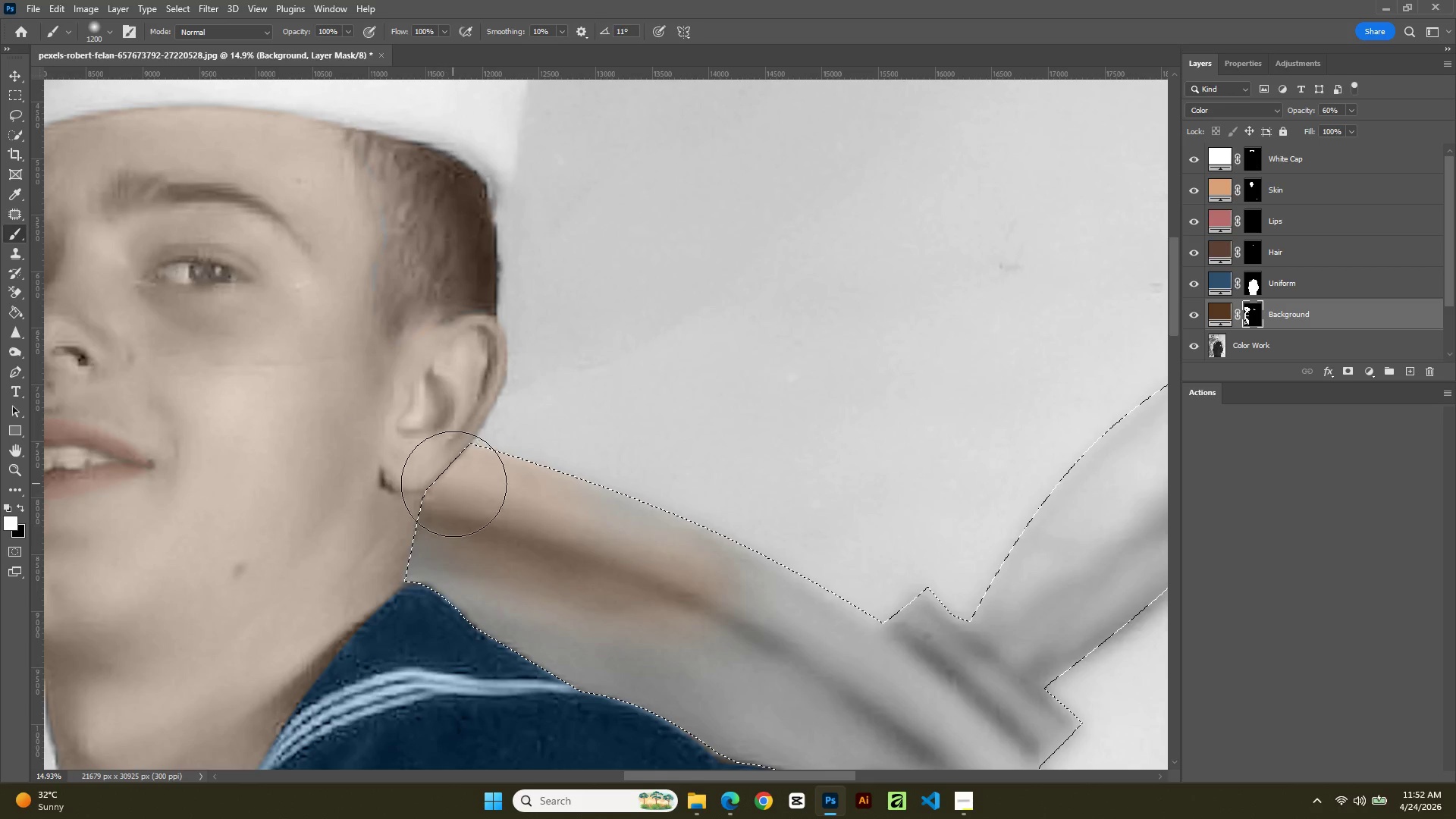 
hold_key(key=AltLeft, duration=1.53)
scroll: coordinate [745, 277], scroll_direction: down, amount: 15.0
 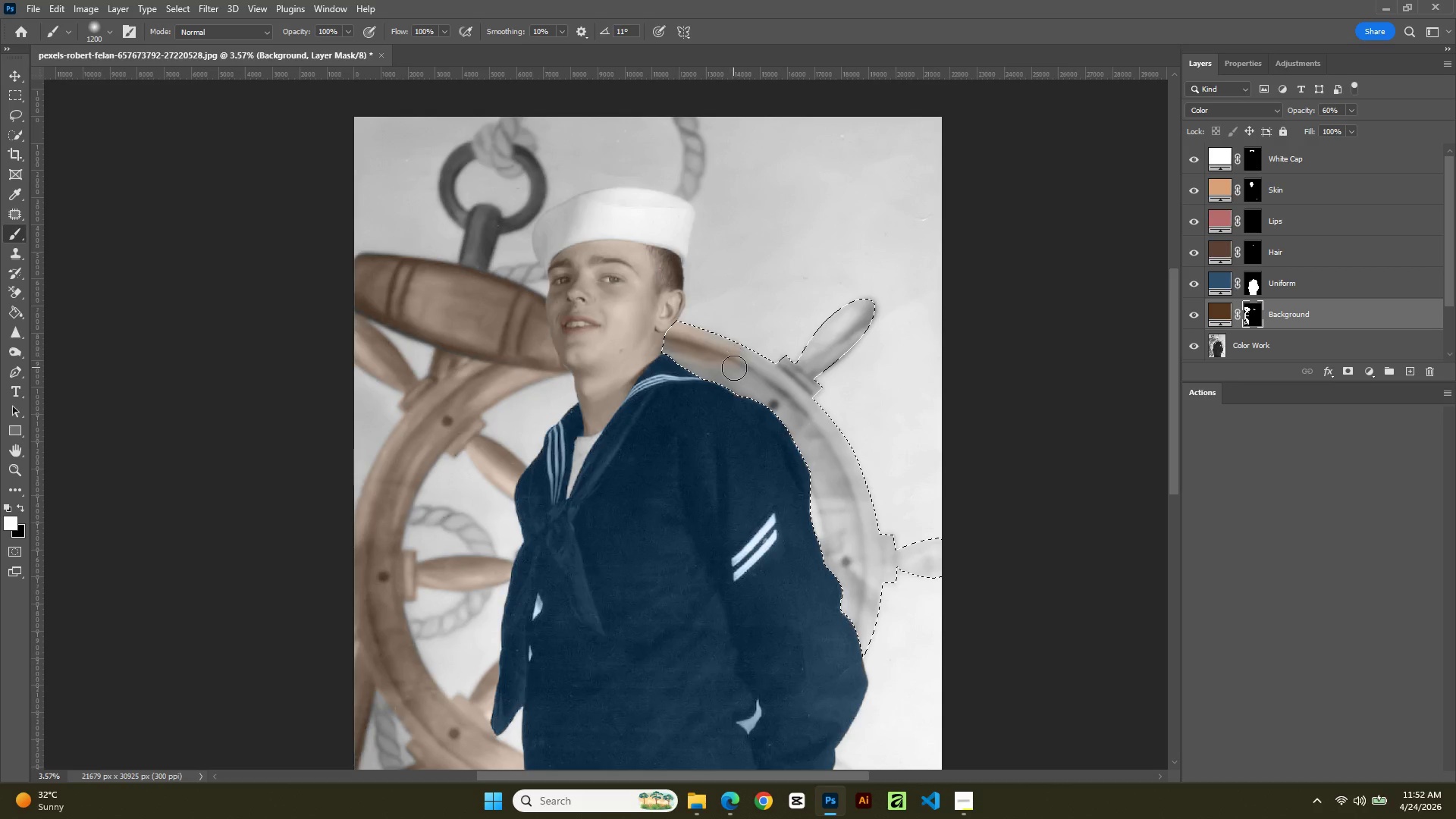 
left_click_drag(start_coordinate=[734, 368], to_coordinate=[823, 526])
 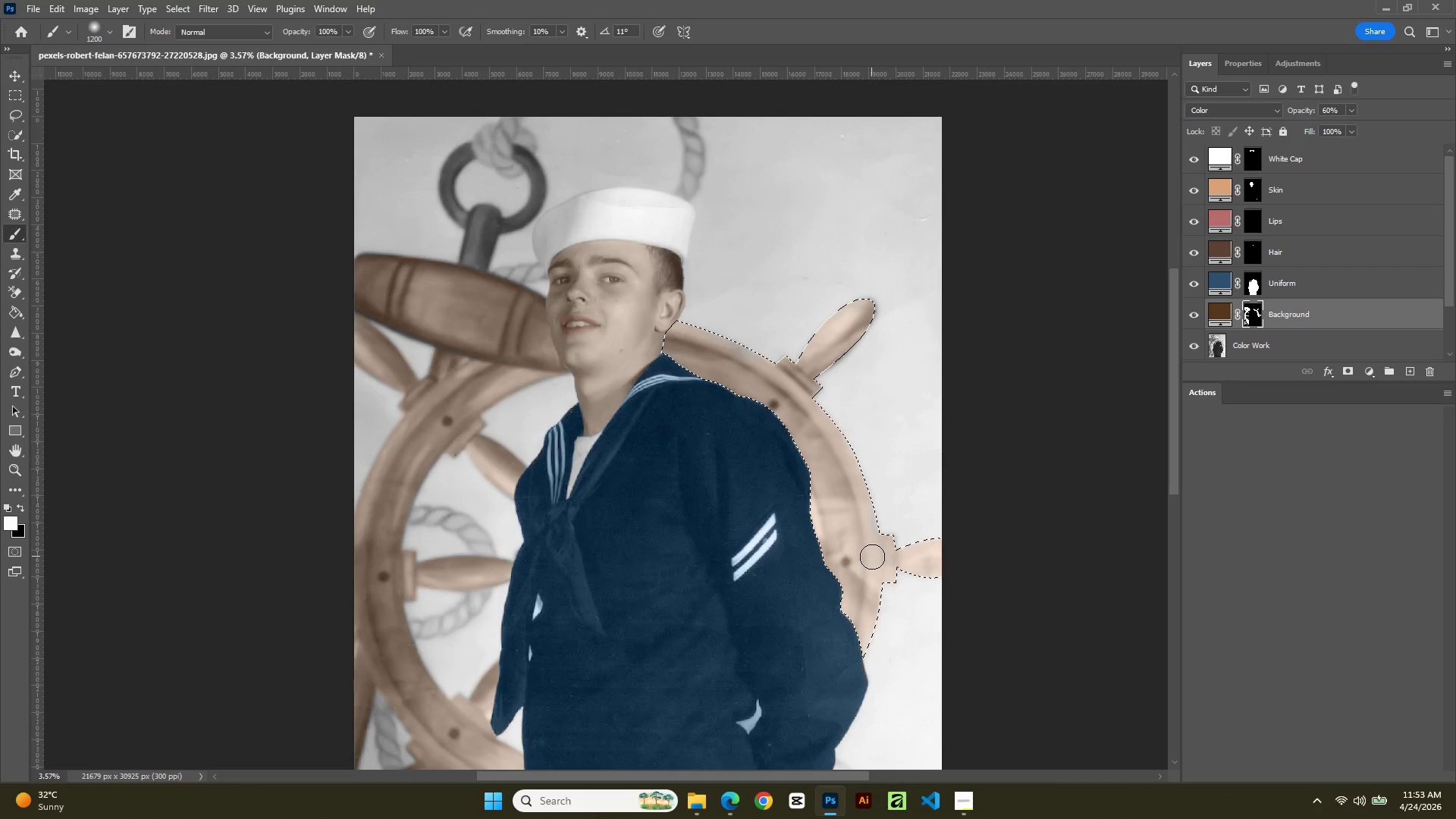 
wait(5.41)
 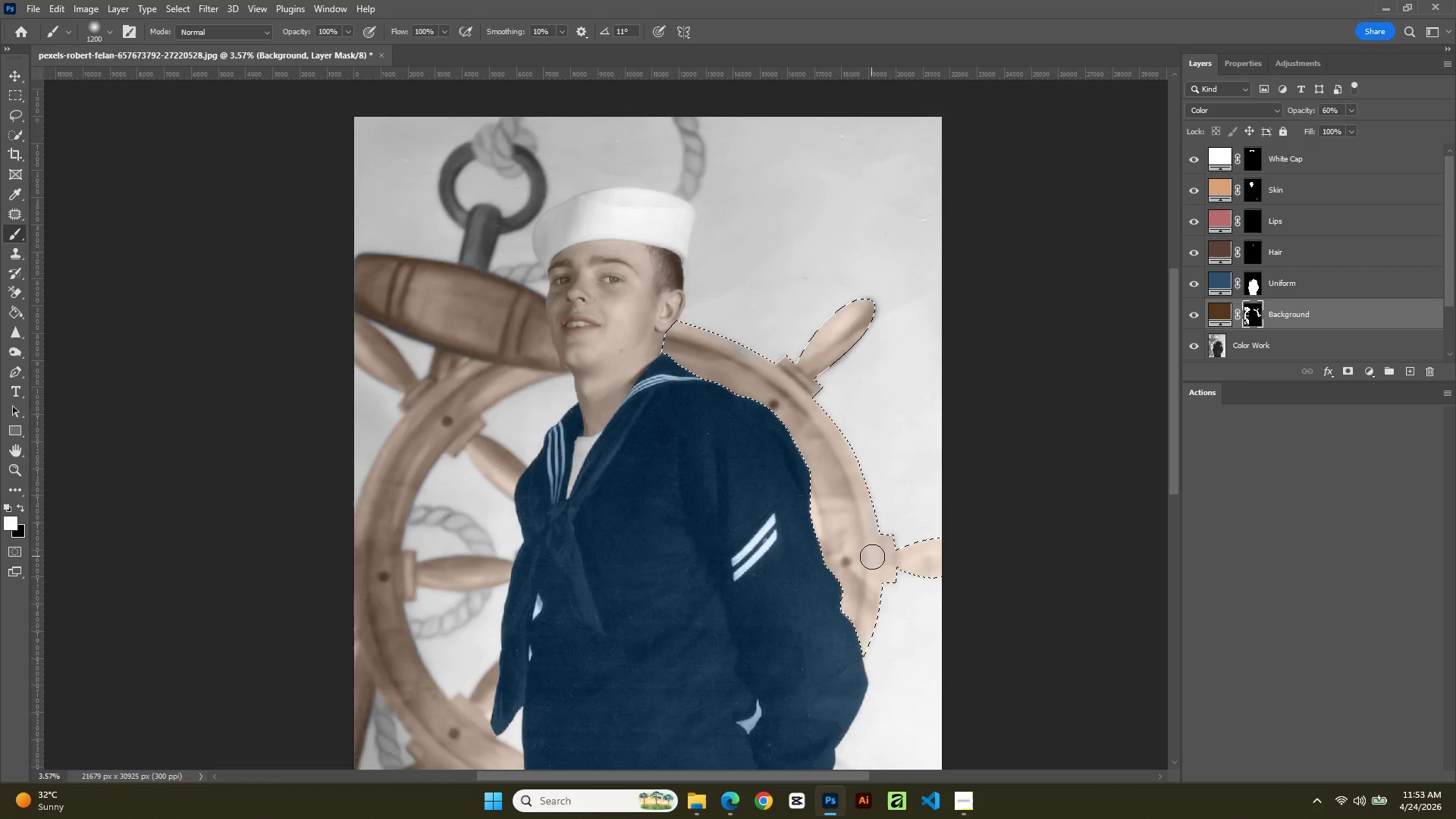 
key(BracketRight)
 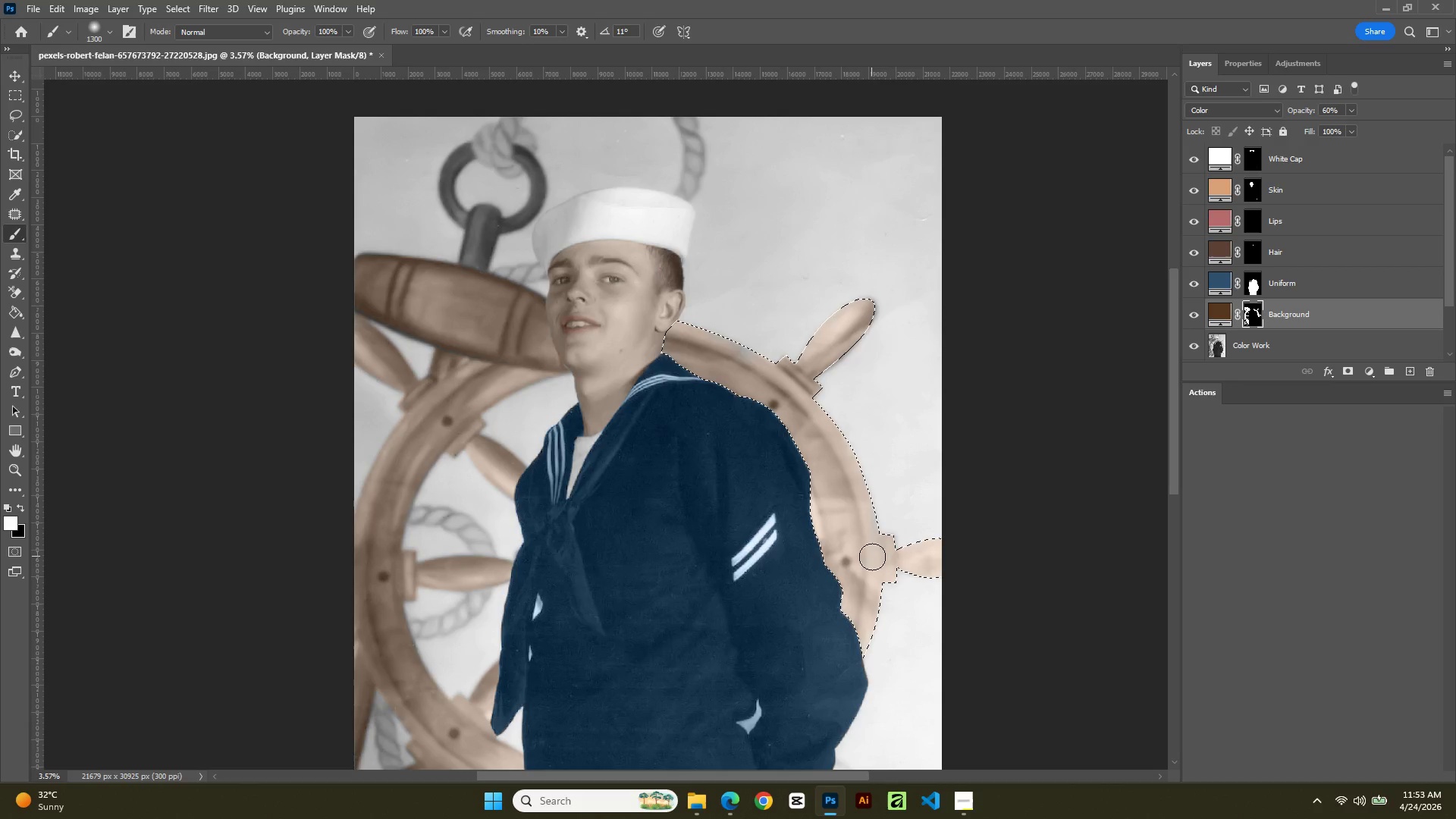 
key(BracketRight)
 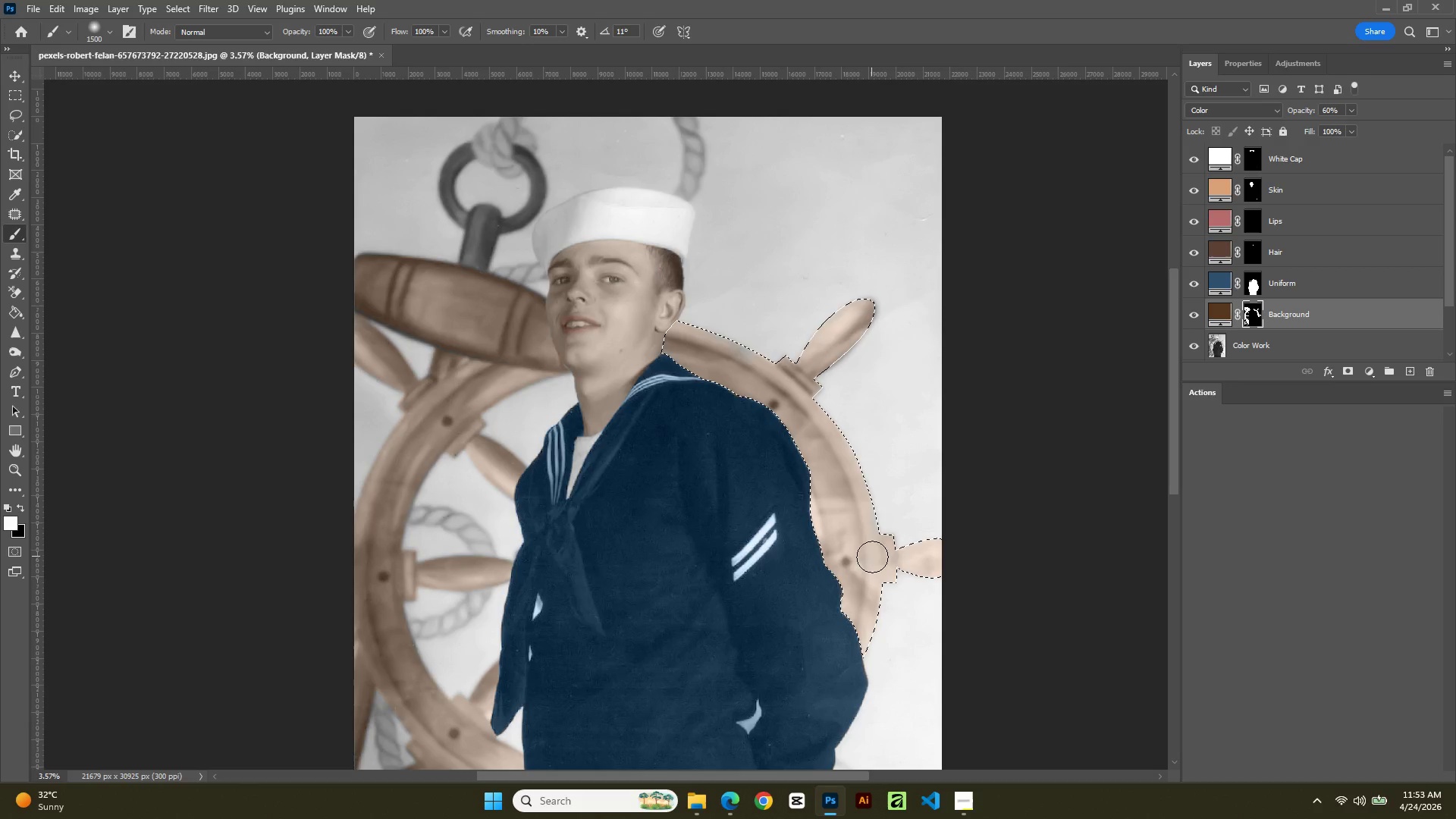 
key(BracketRight)
 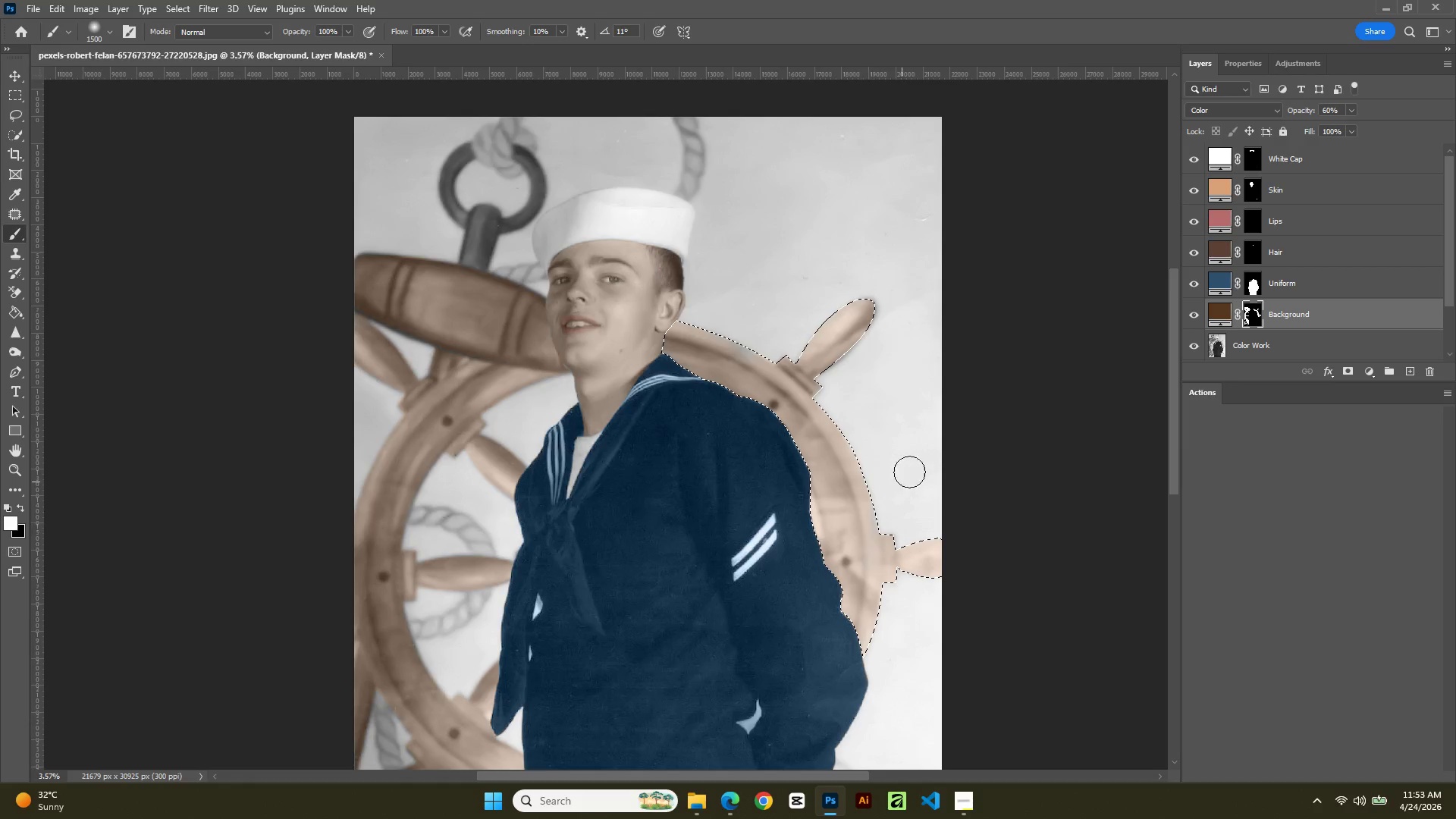 
key(BracketRight)
 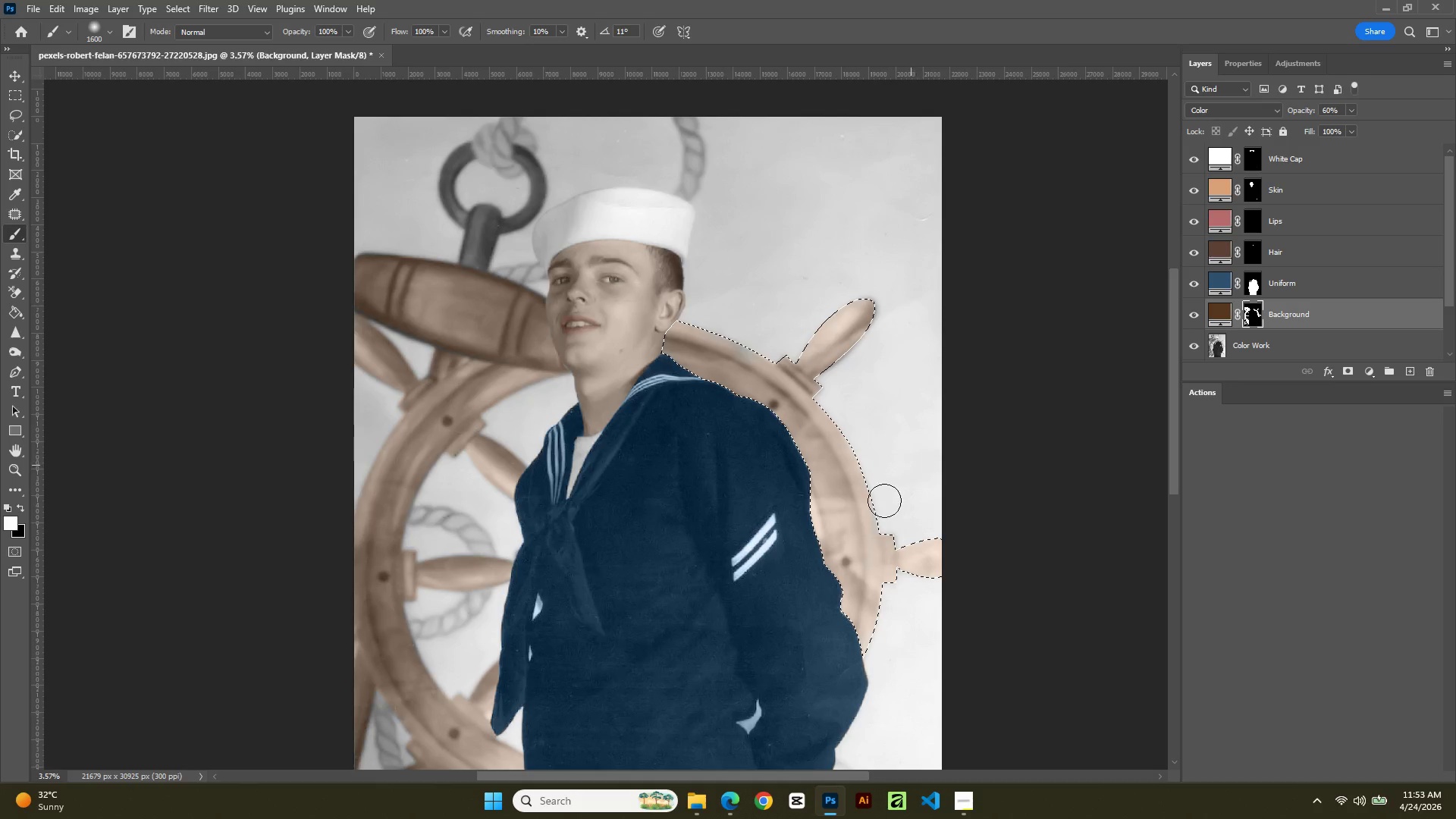 
key(BracketRight)
 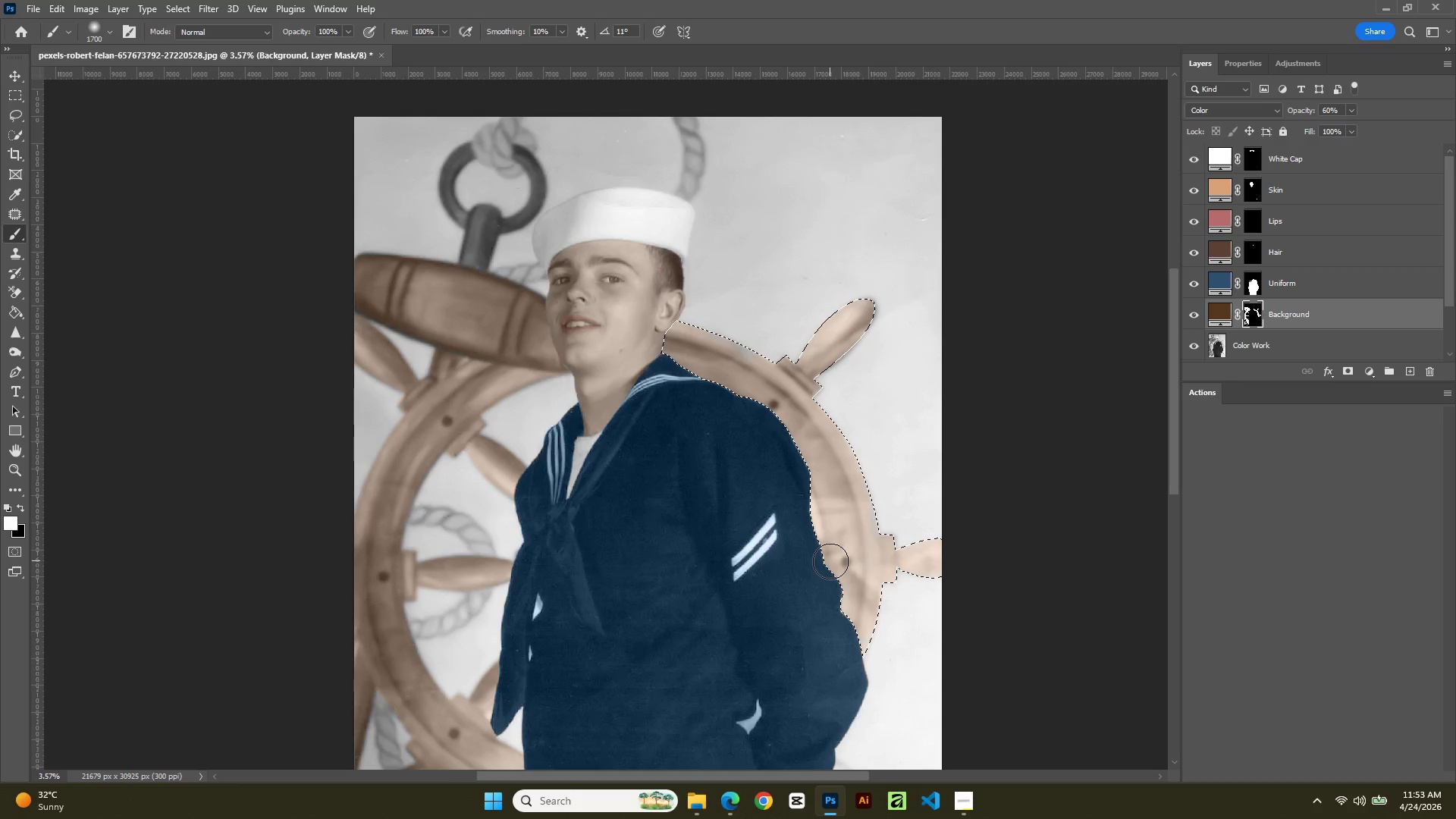 
key(BracketRight)
 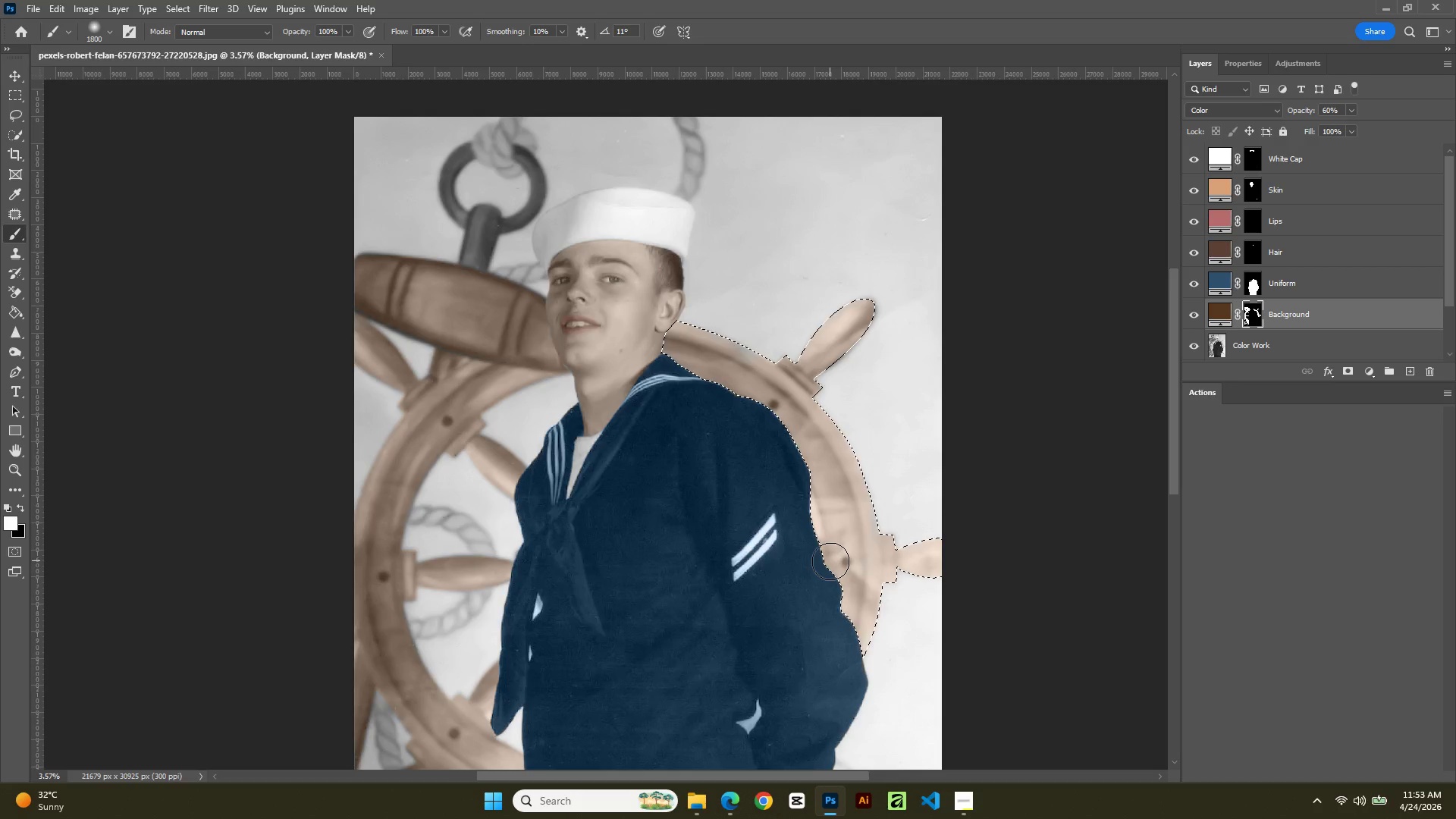 
key(BracketRight)
 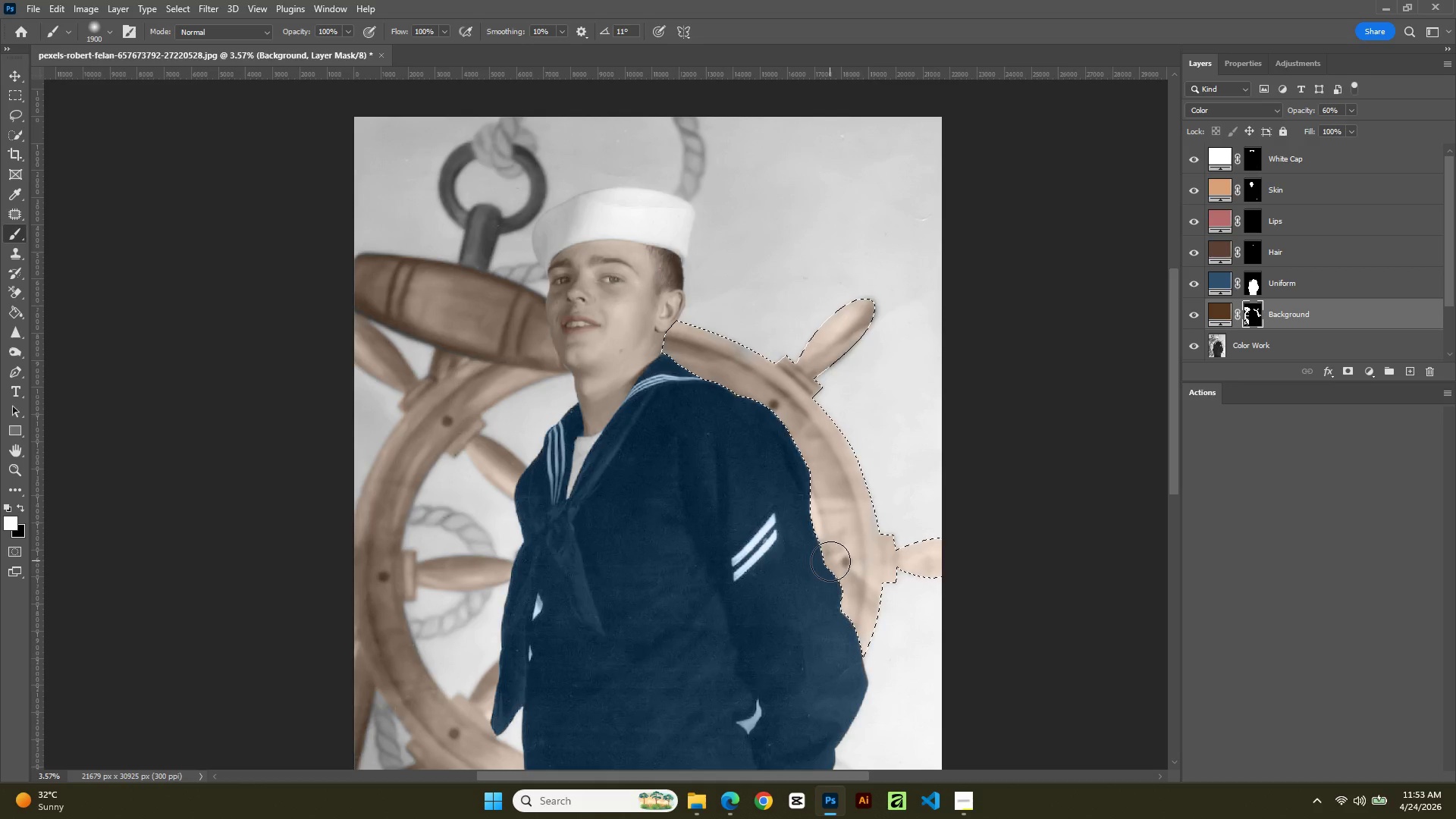 
key(BracketRight)
 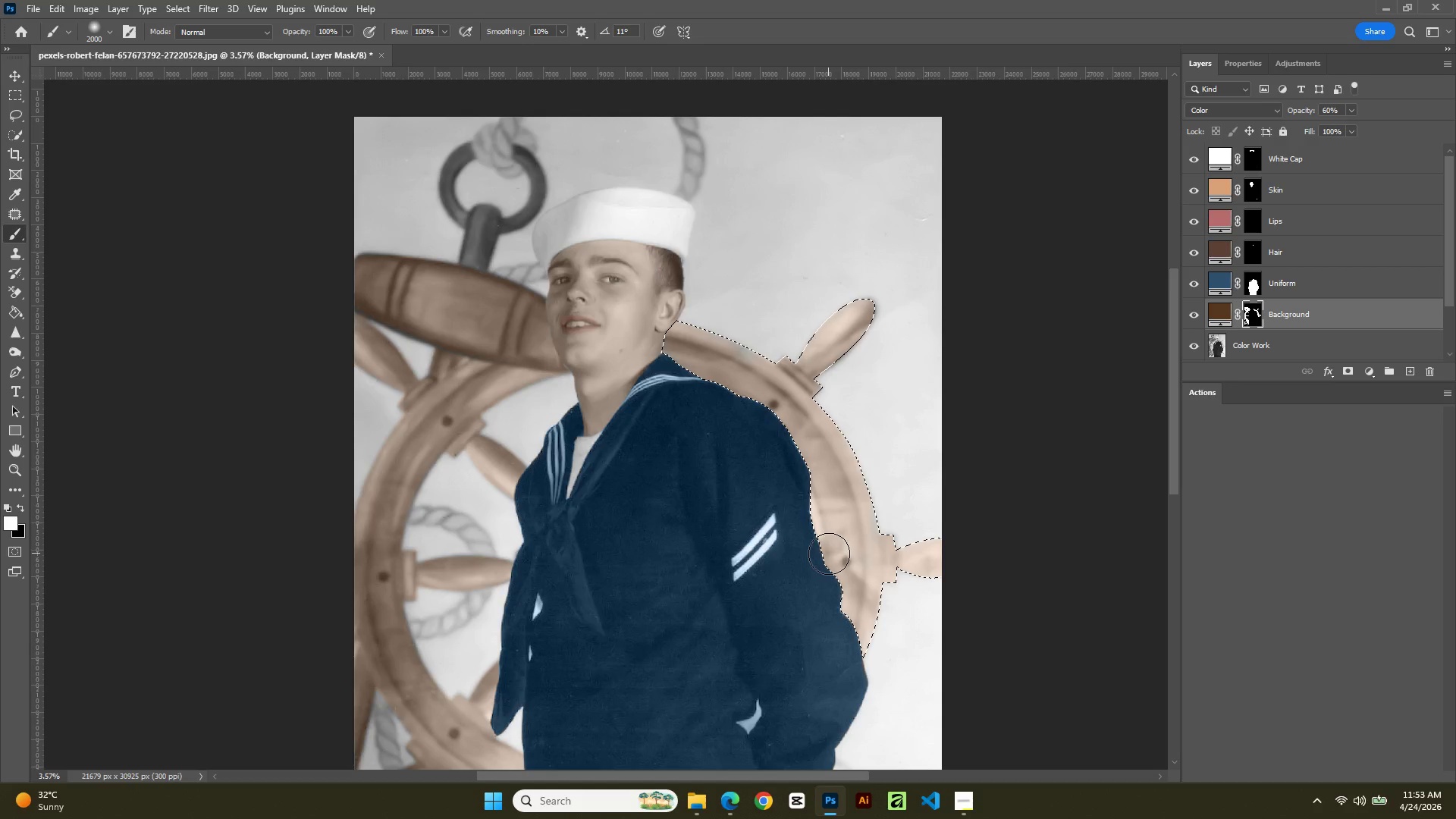 
key(BracketRight)
 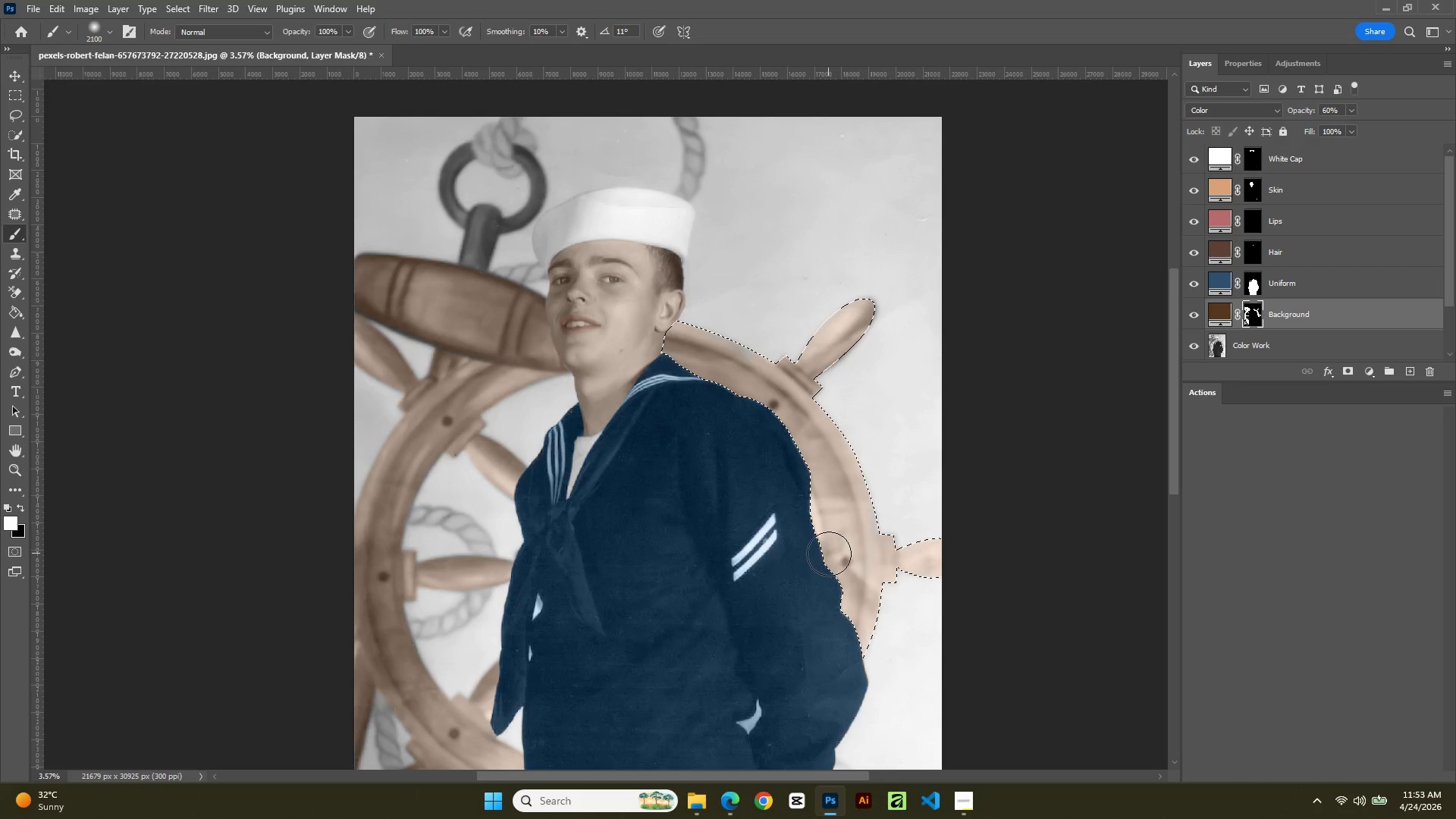 
key(BracketRight)
 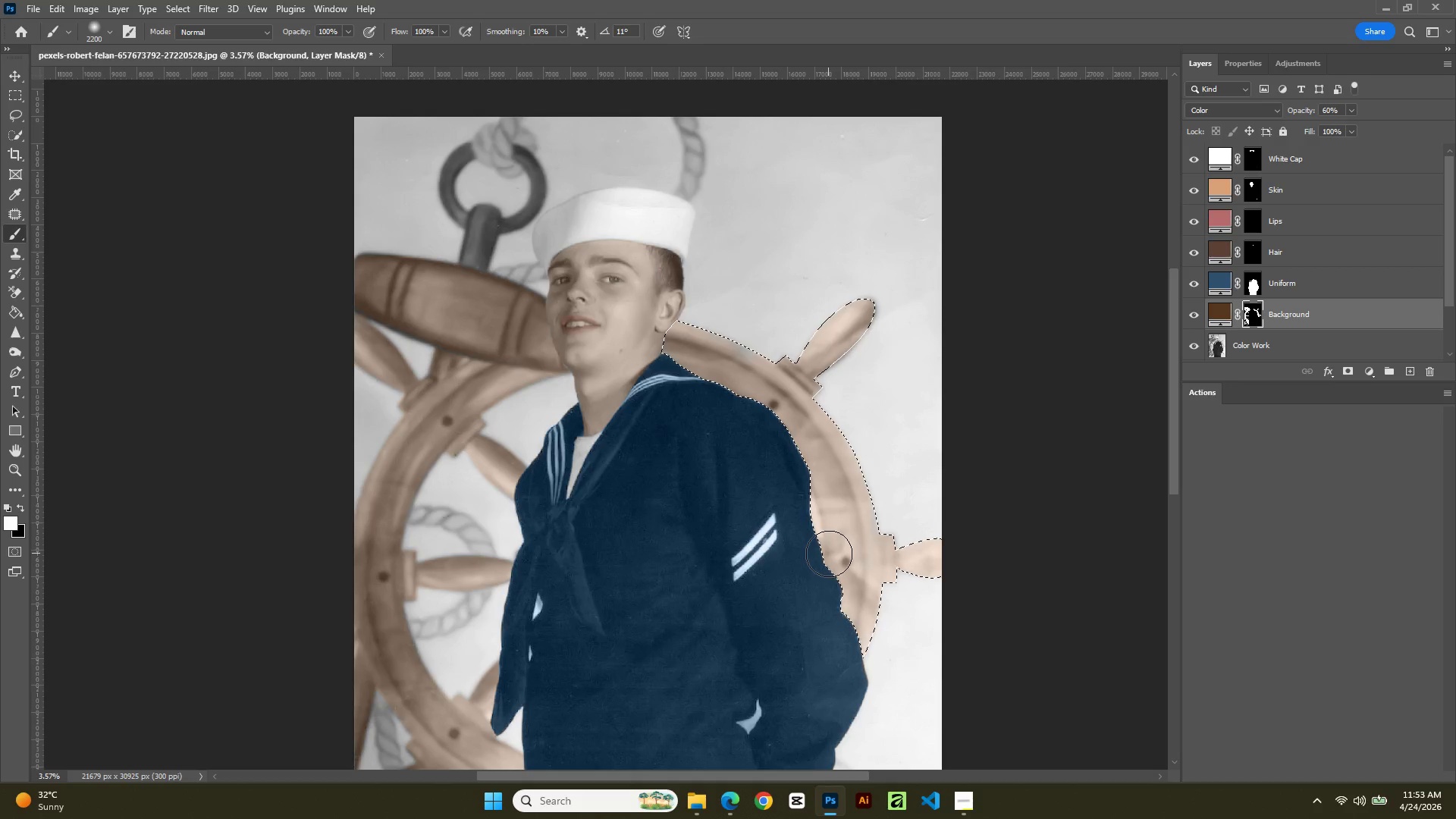 
key(BracketRight)
 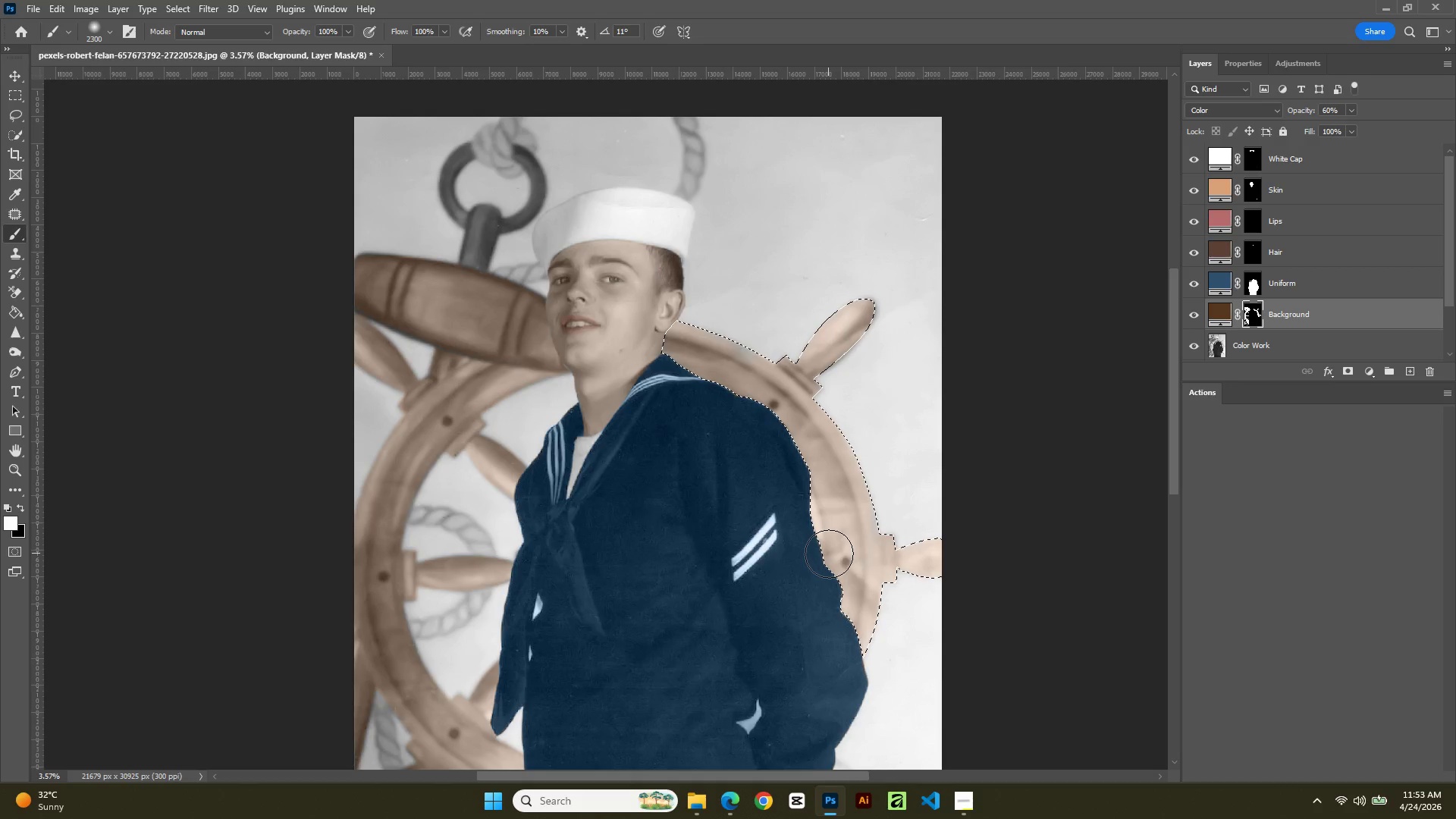 
left_click([829, 554])
 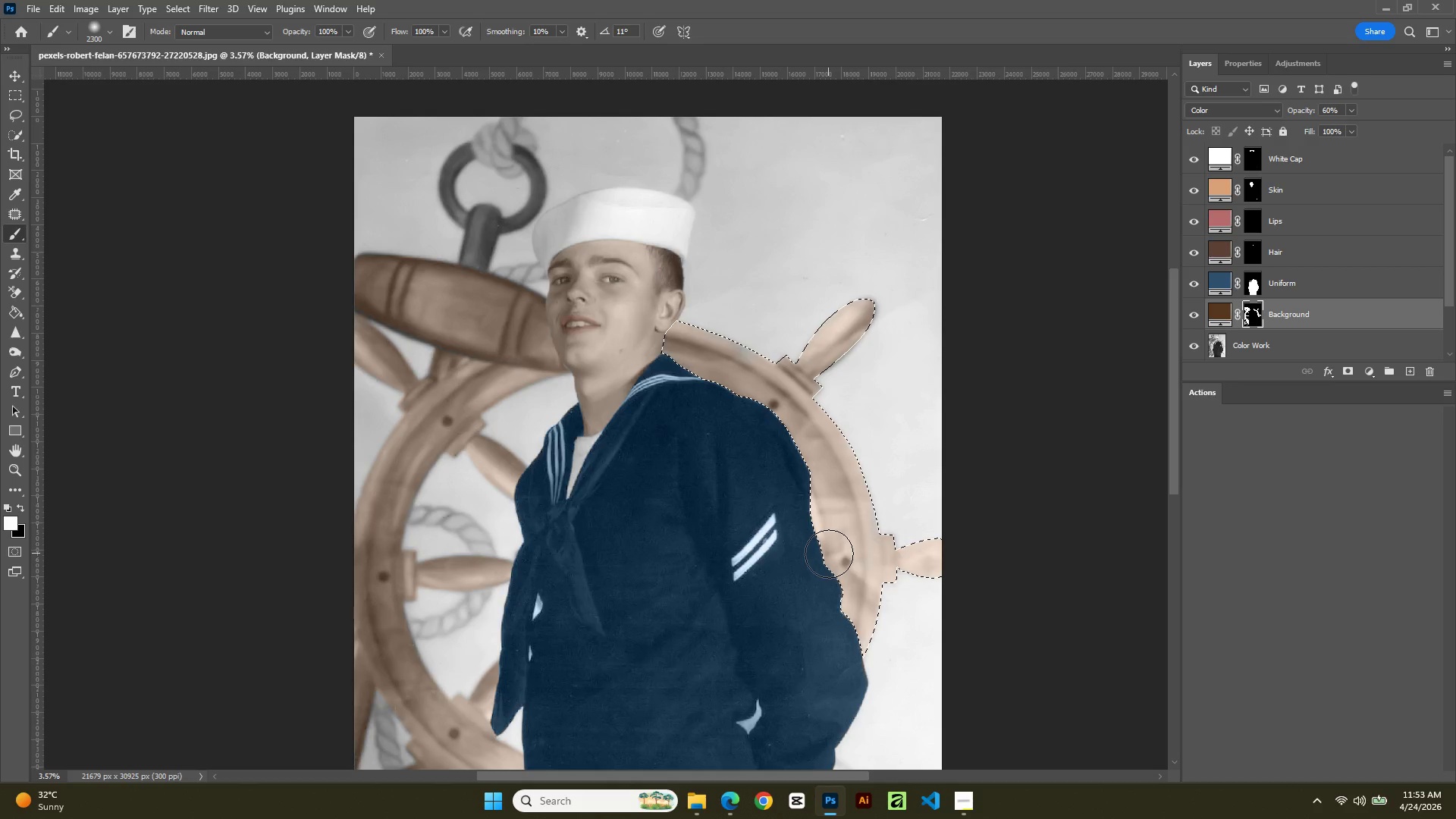 
key(BracketRight)
 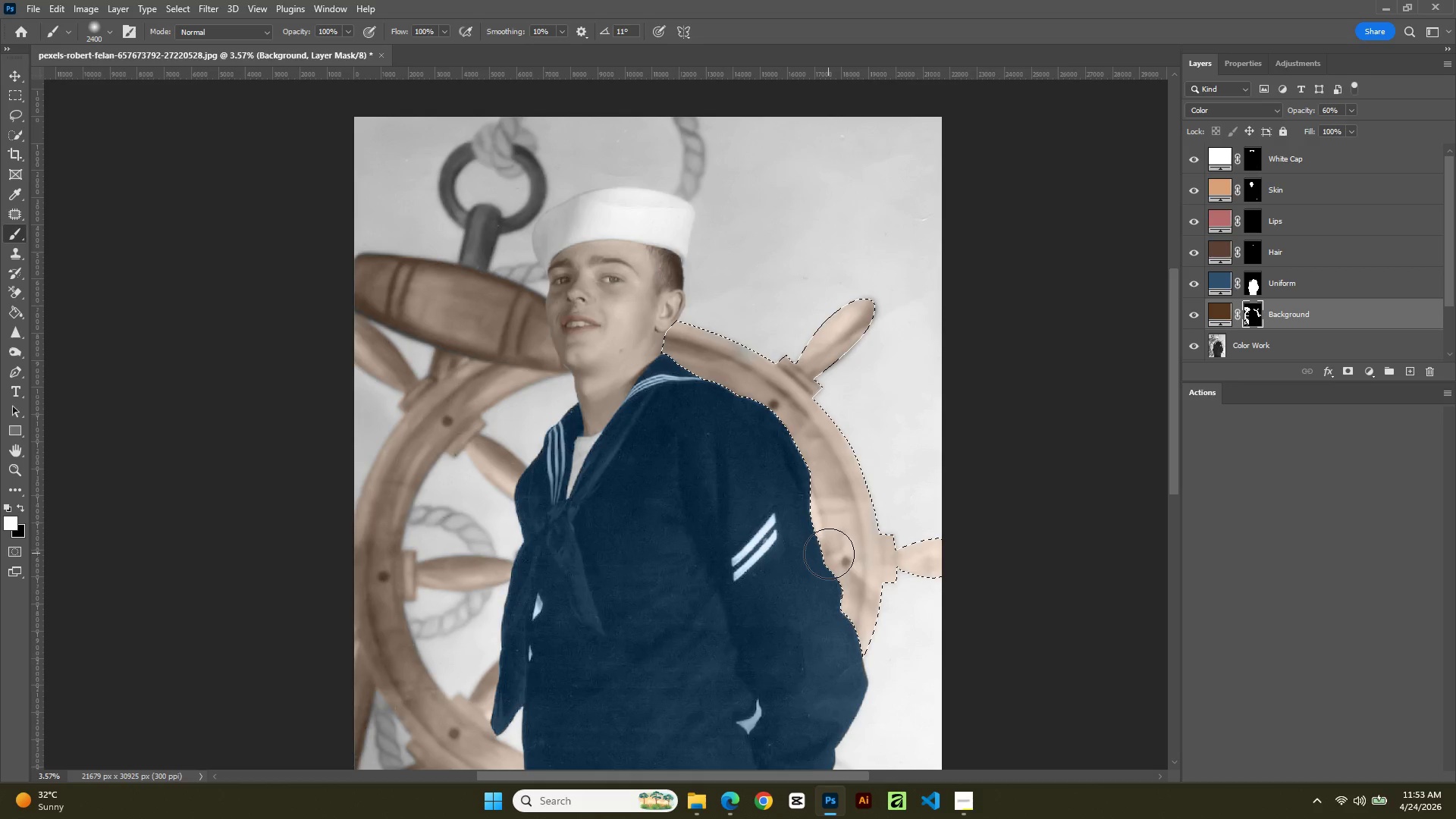 
left_click_drag(start_coordinate=[829, 554], to_coordinate=[817, 818])
 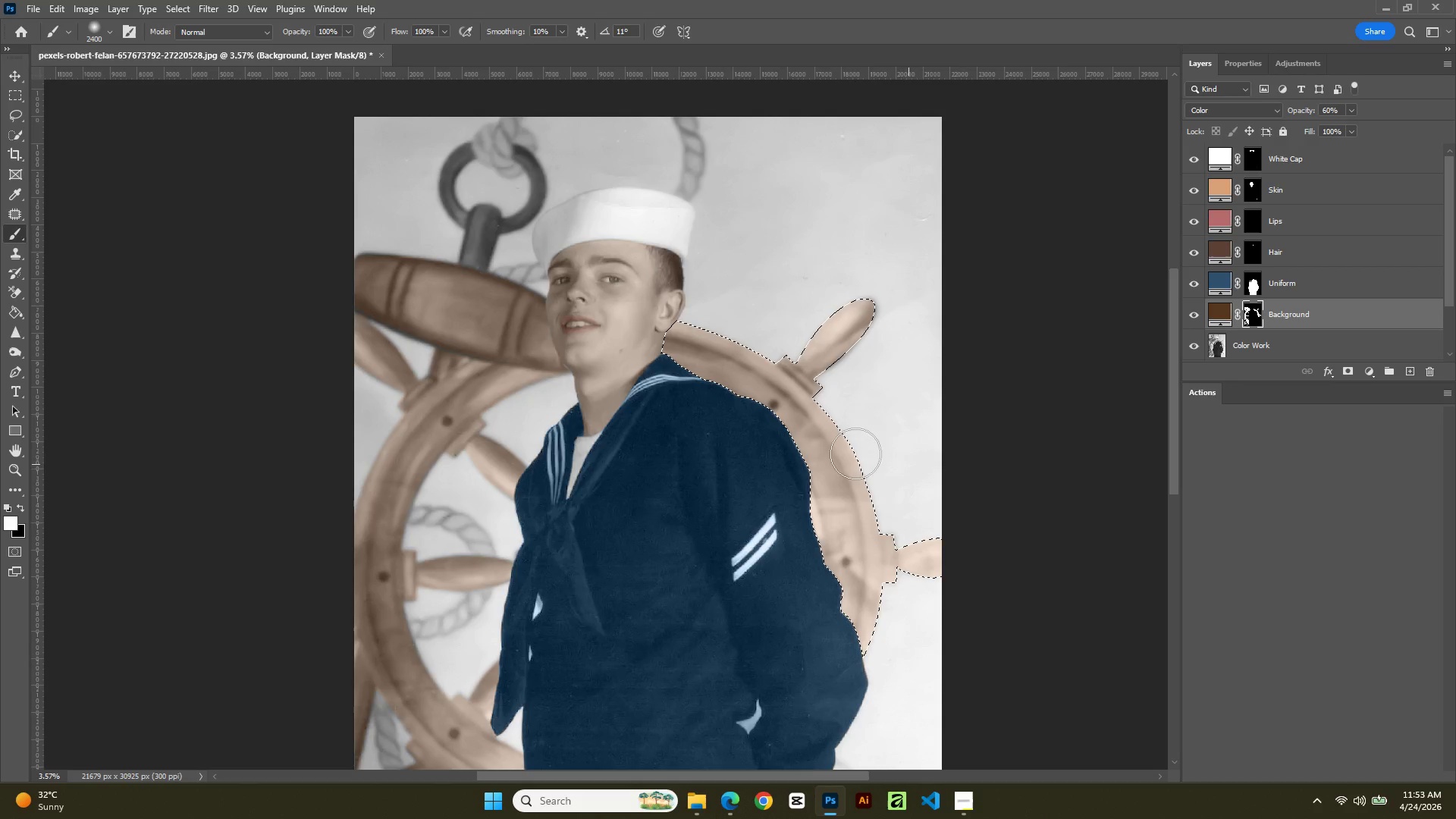 
left_click_drag(start_coordinate=[828, 413], to_coordinate=[792, 764])
 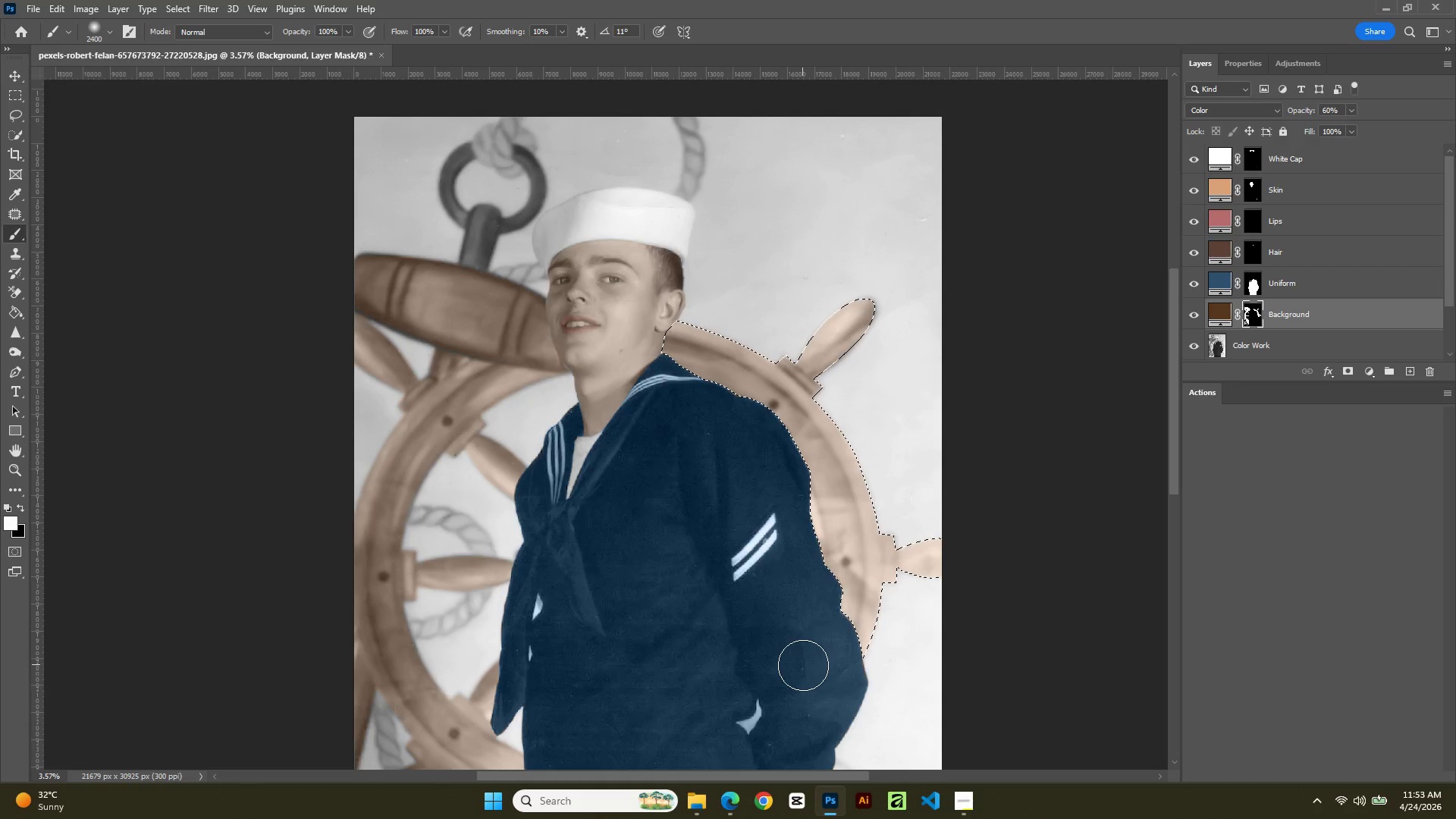 
type(ll)
 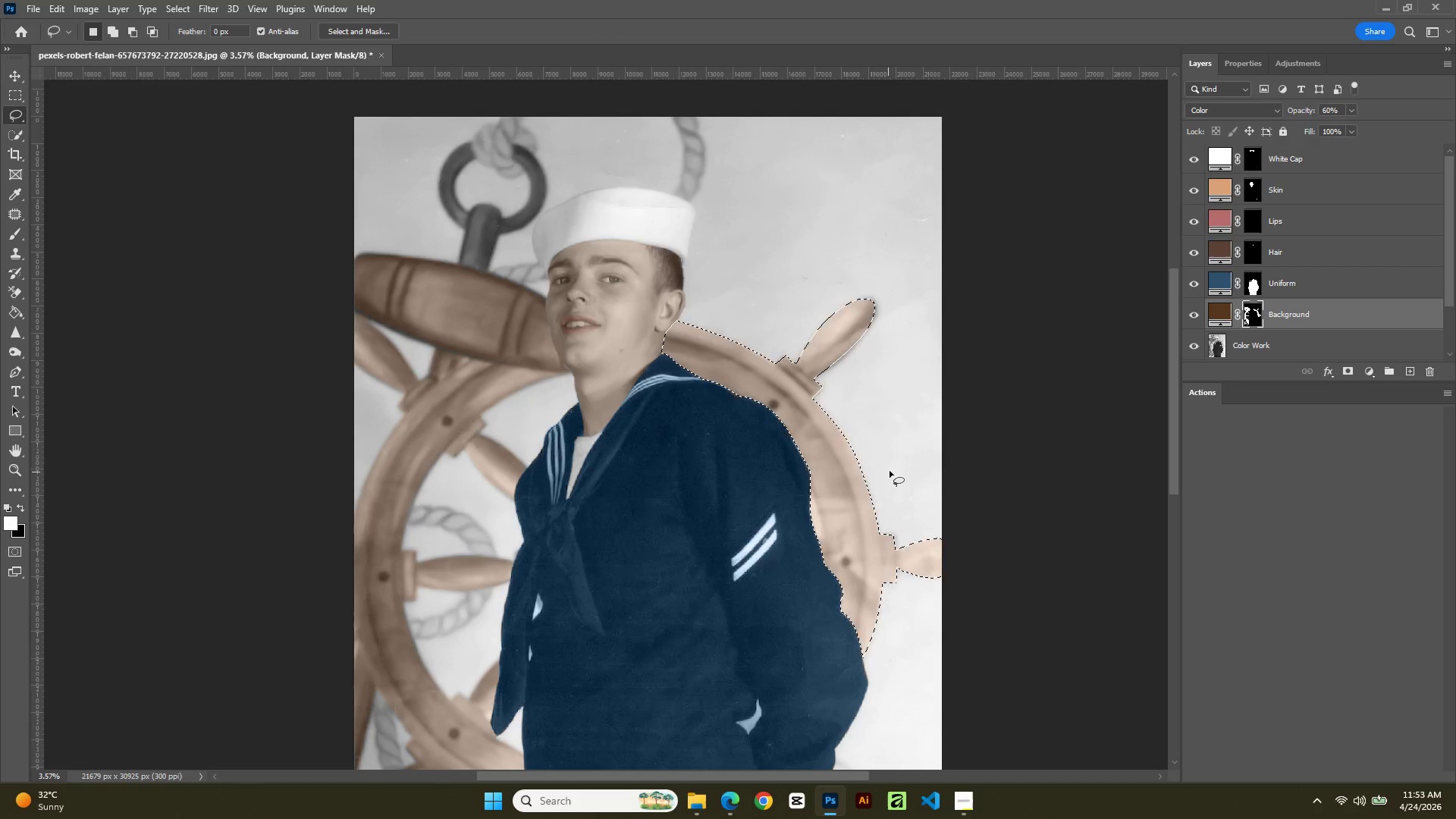 
left_click([890, 471])
 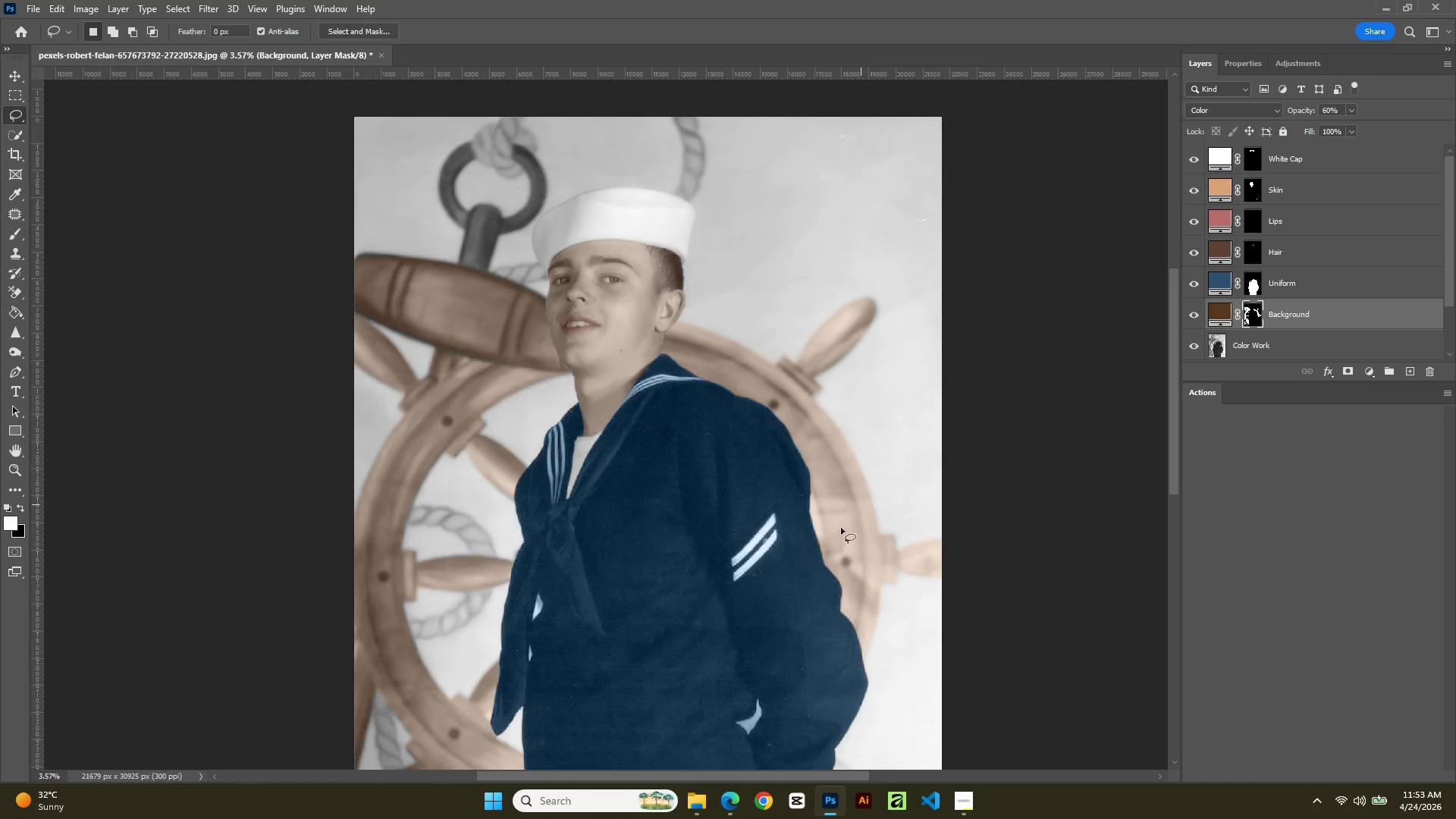 
hold_key(key=AltLeft, duration=0.92)
scroll: coordinate [831, 534], scroll_direction: down, amount: 6.0
 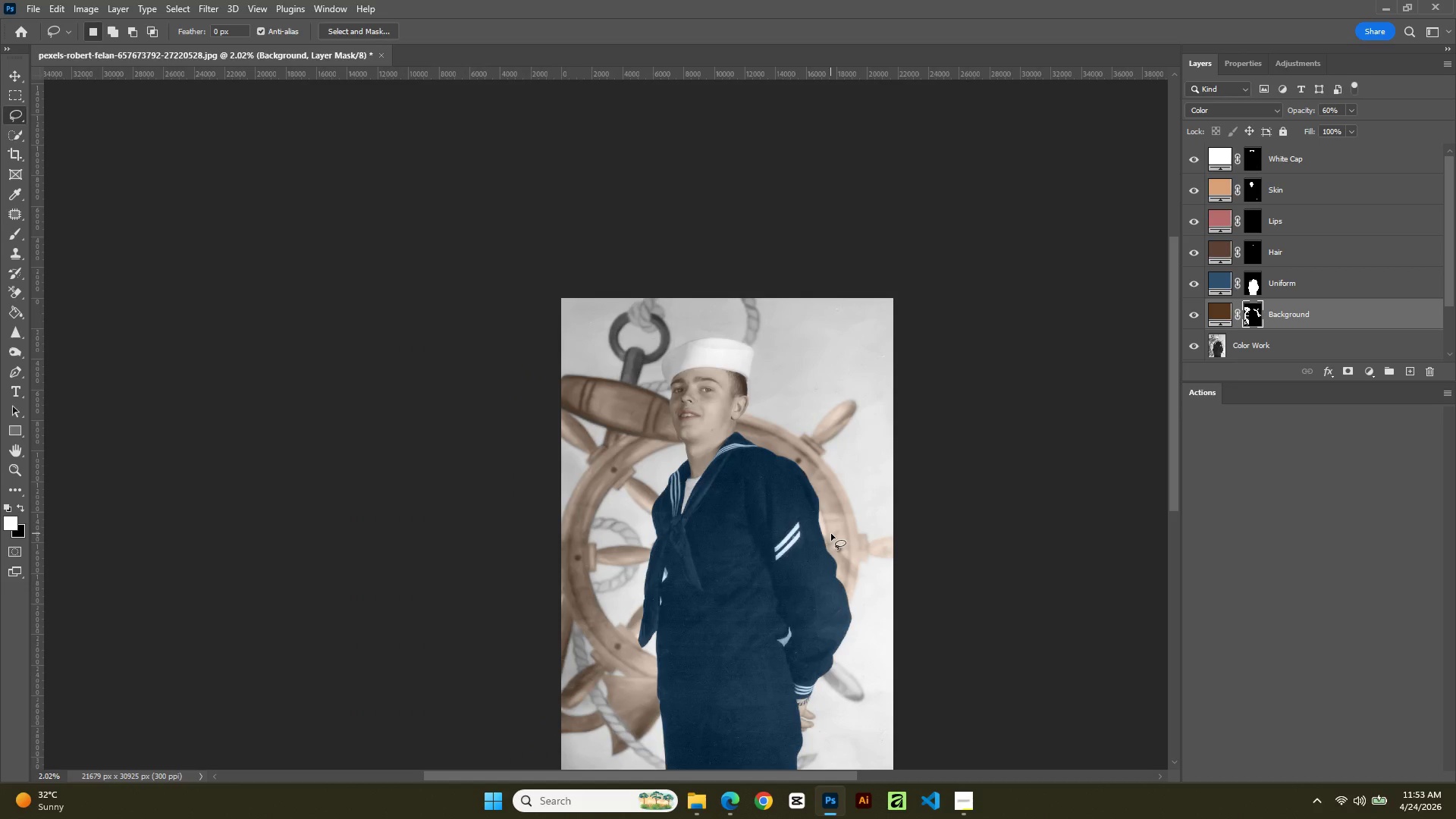 
hold_key(key=AltLeft, duration=1.14)
scroll: coordinate [831, 534], scroll_direction: up, amount: 15.0
 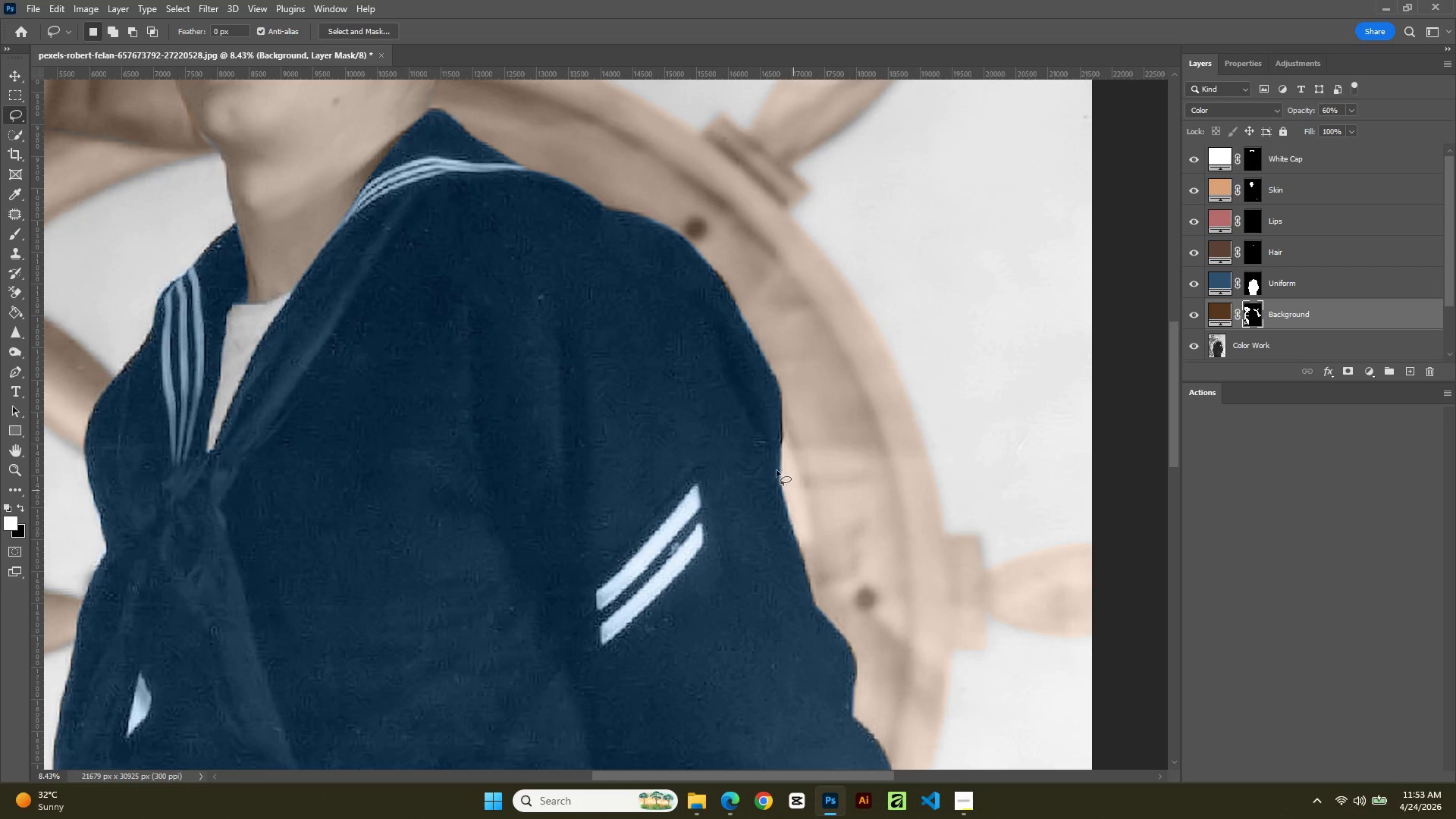 
hold_key(key=Space, duration=0.53)
 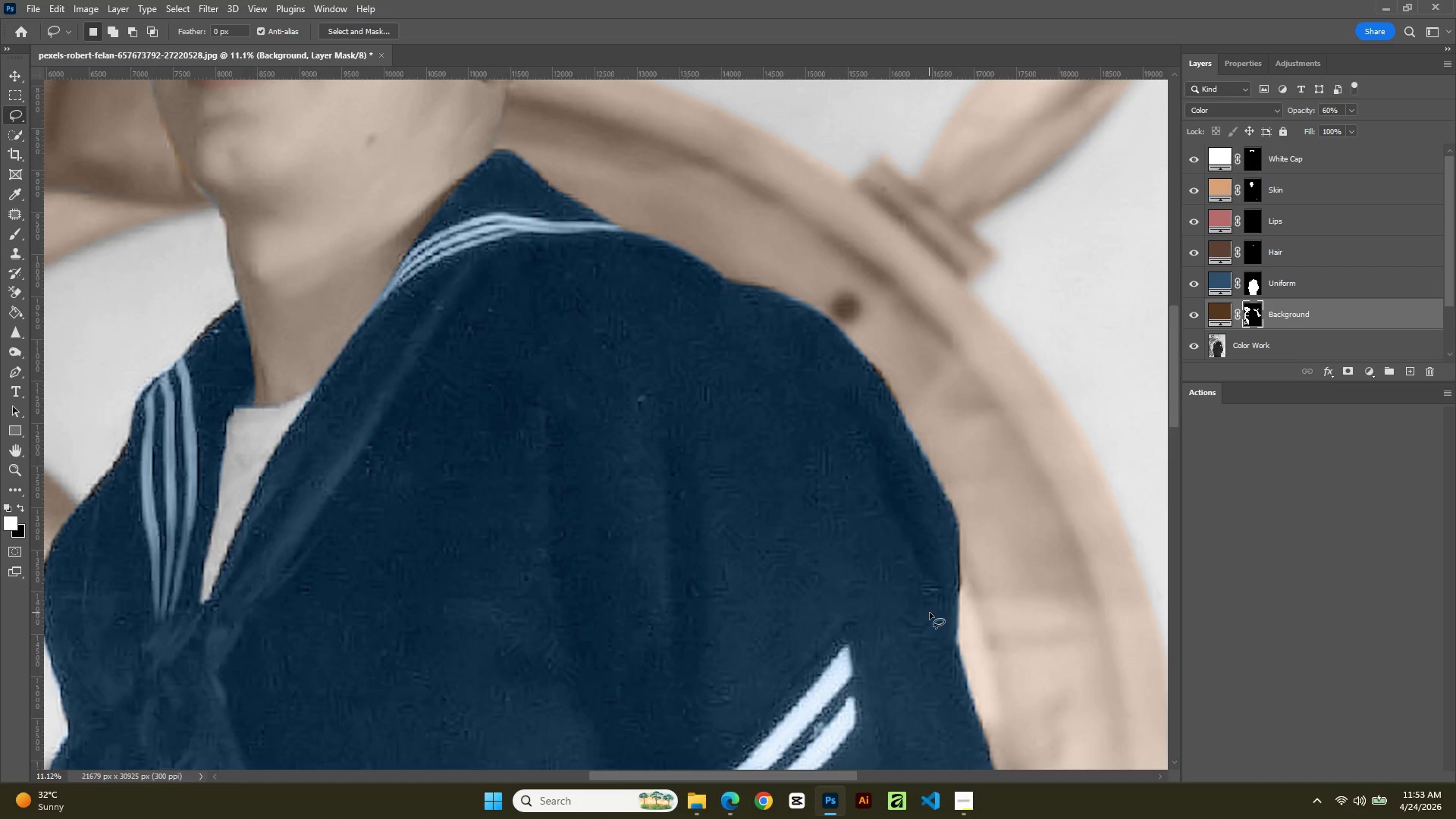 
left_click_drag(start_coordinate=[741, 439], to_coordinate=[918, 601])
 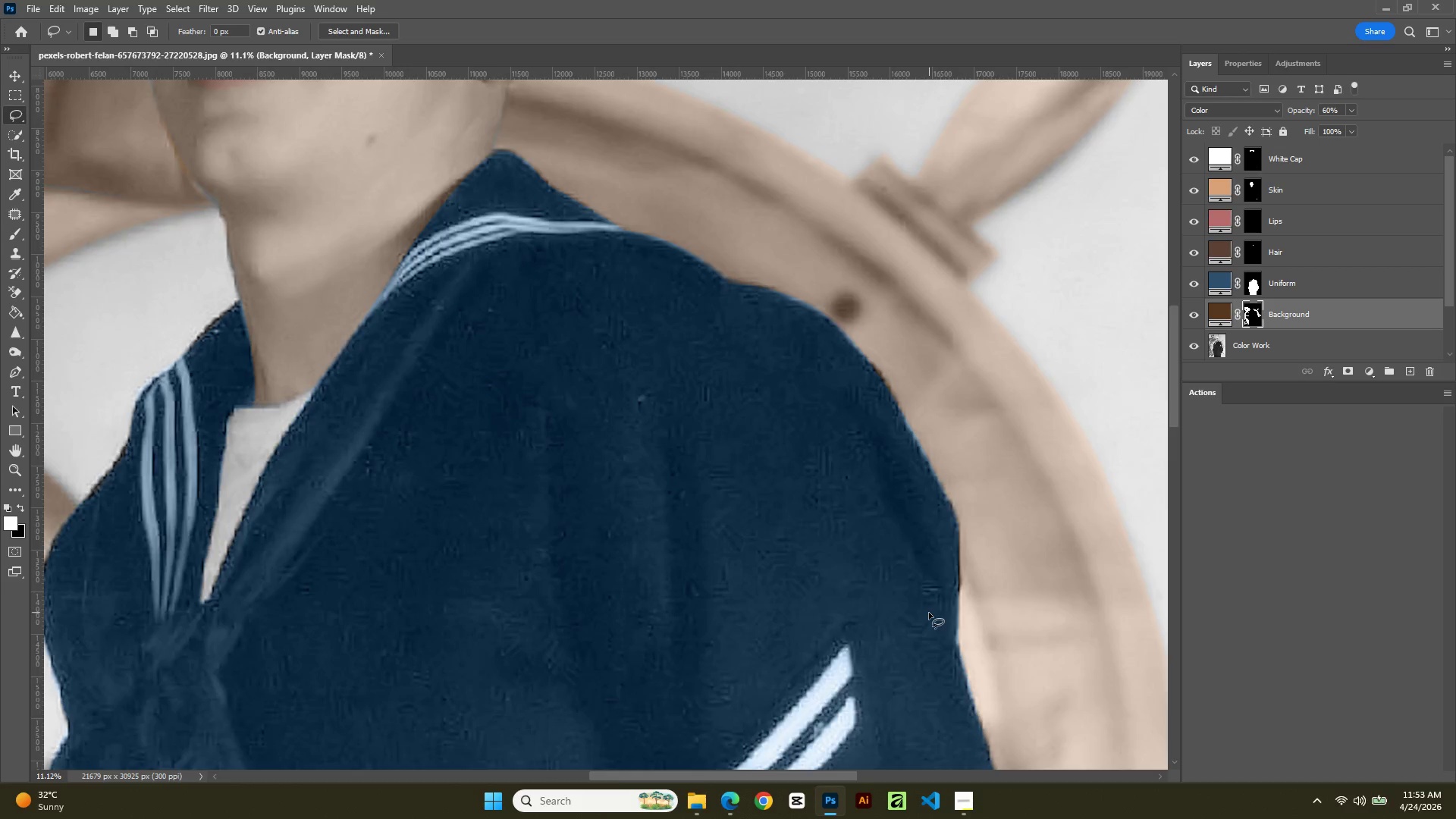 
hold_key(key=Space, duration=1.5)
 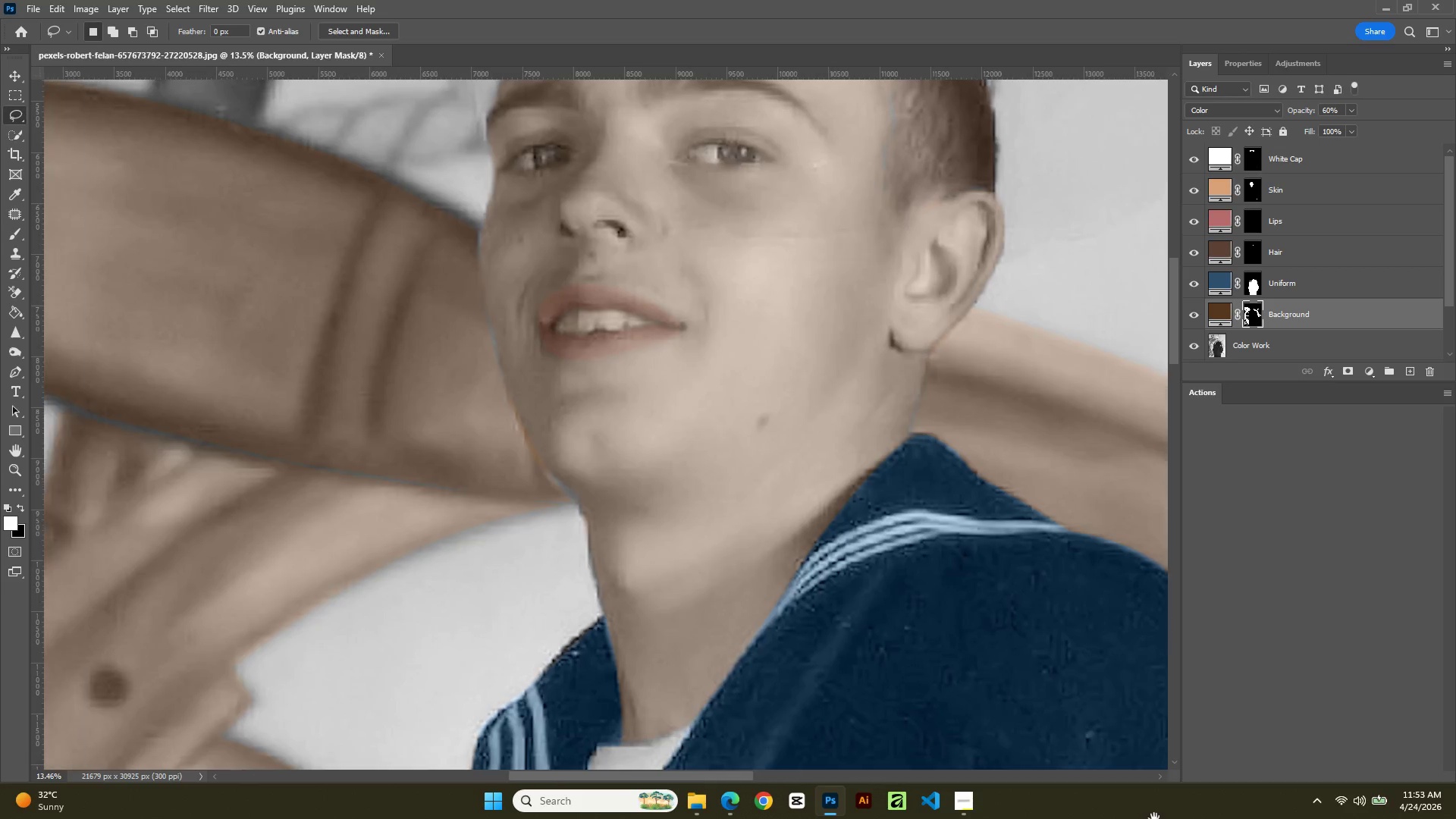 
hold_key(key=AltLeft, duration=0.42)
scroll: coordinate [929, 610], scroll_direction: up, amount: 5.0
 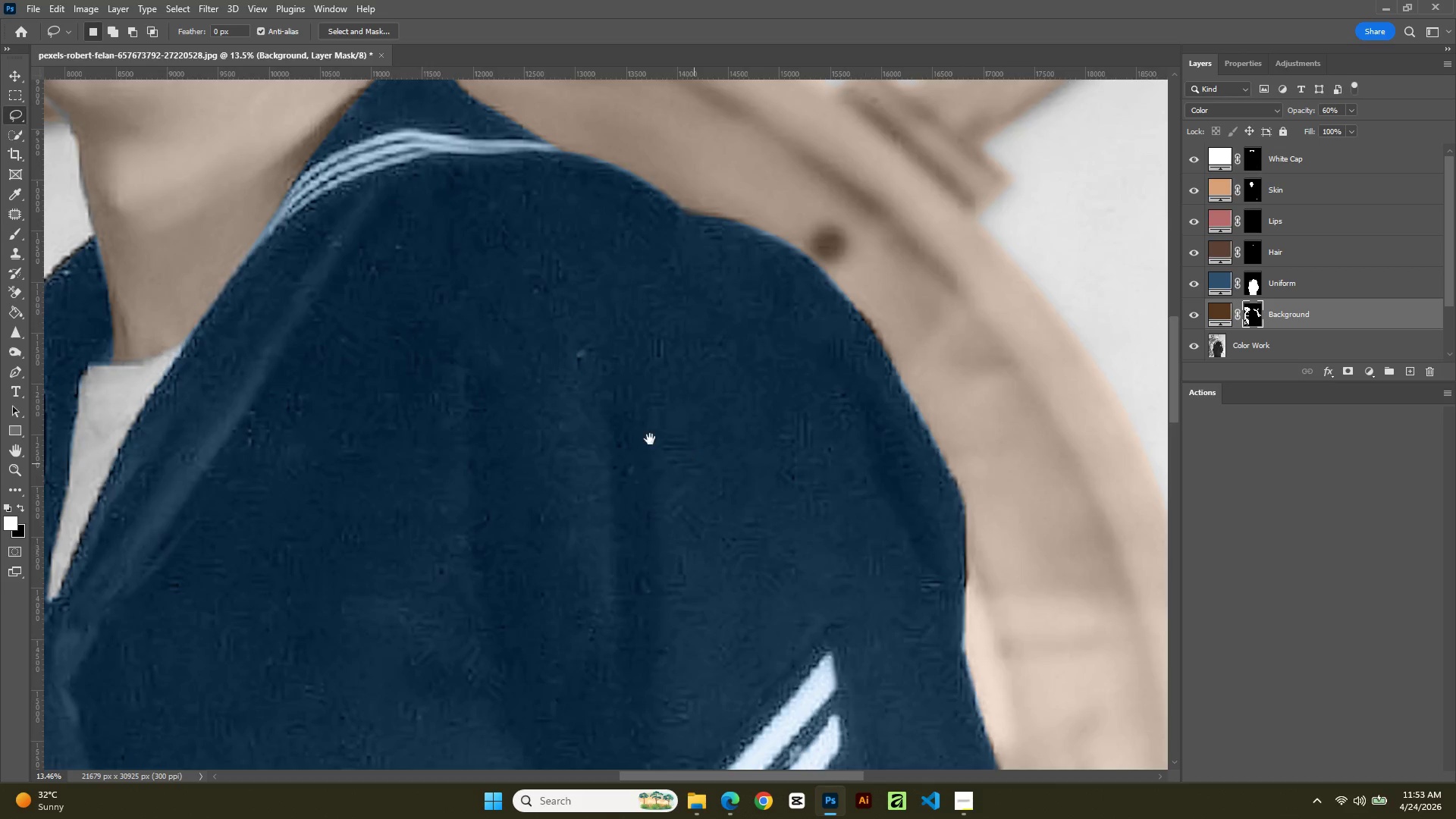 
left_click_drag(start_coordinate=[648, 438], to_coordinate=[1154, 818])
 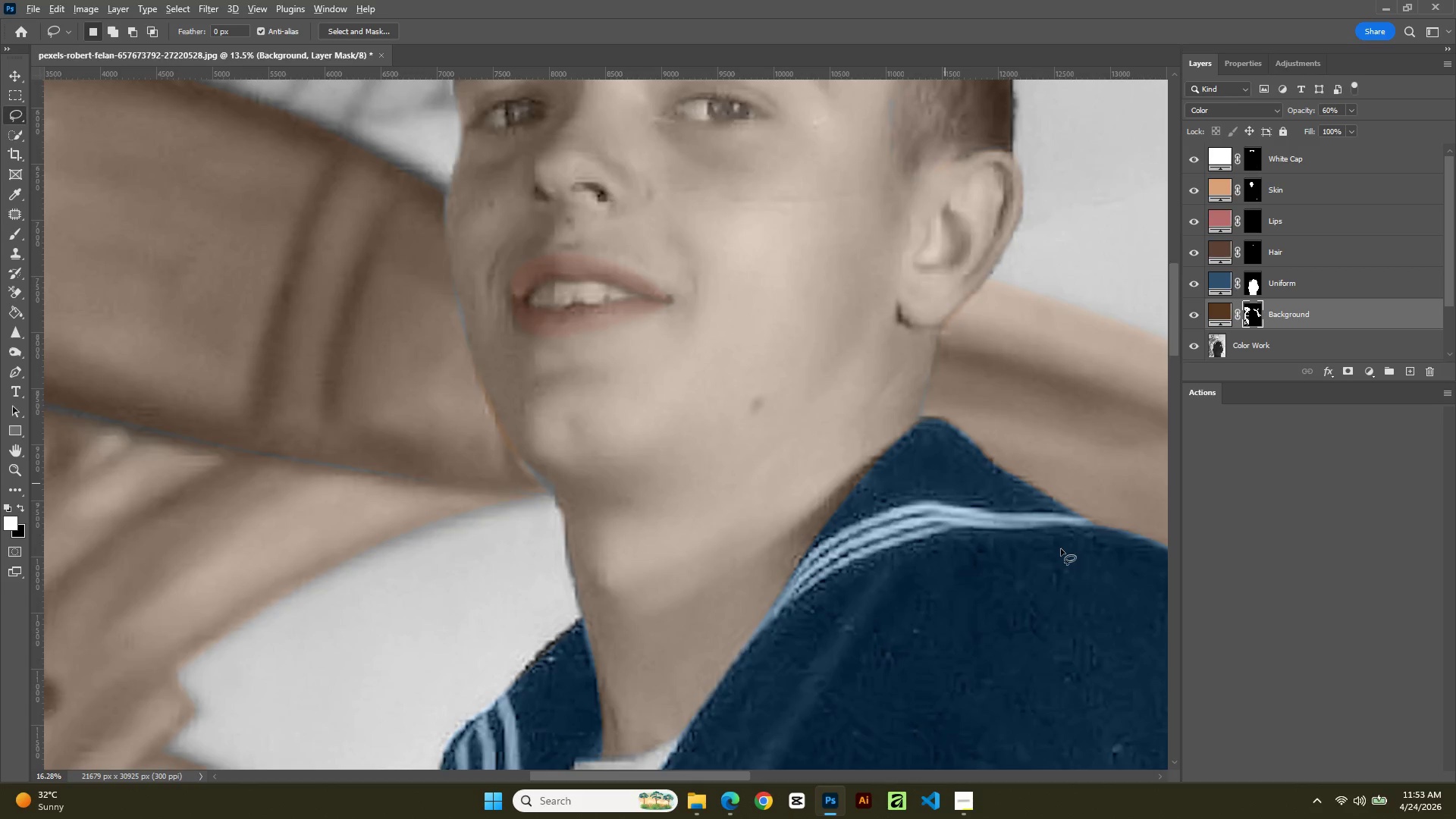 
hold_key(key=Space, duration=0.59)
 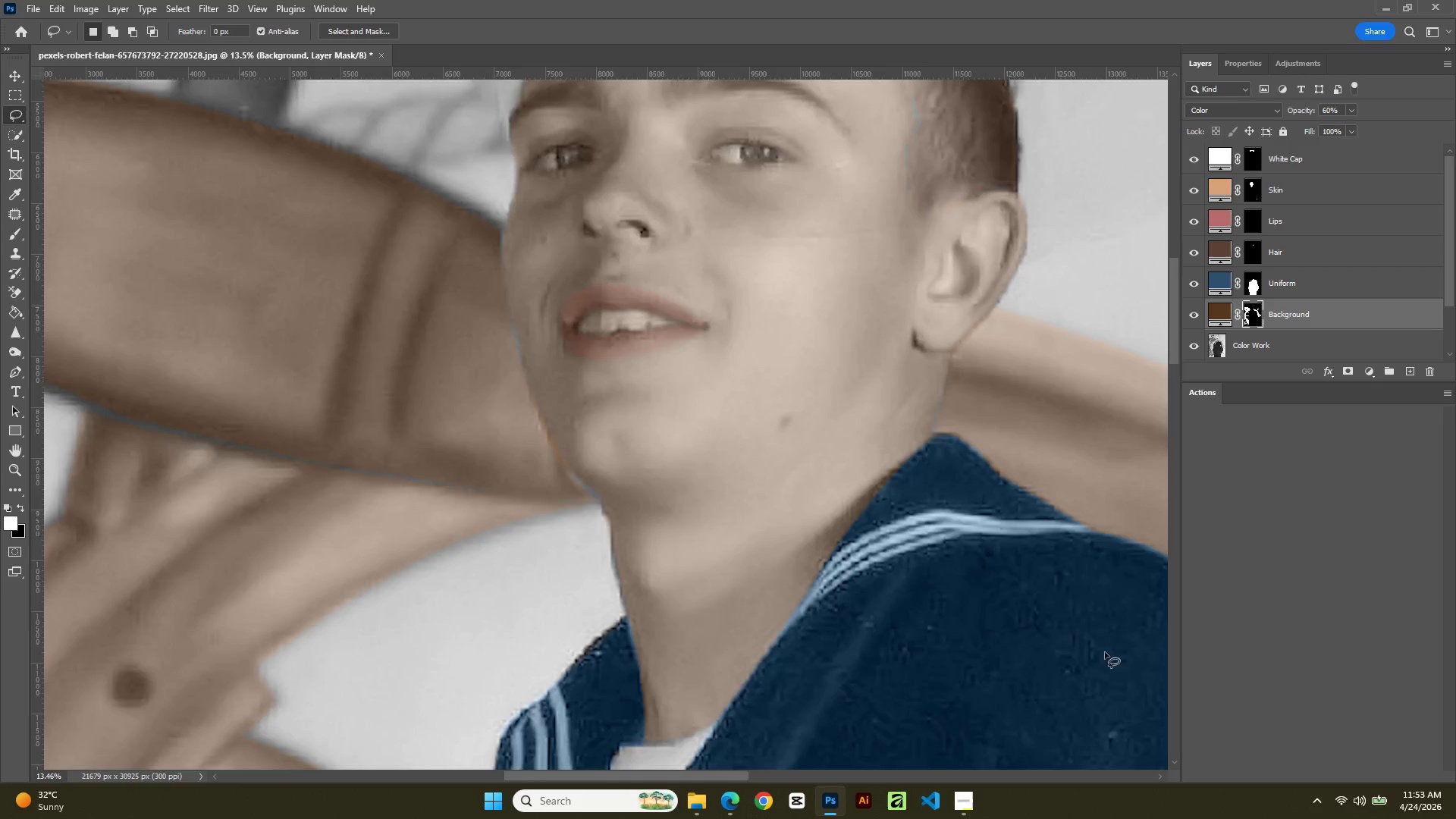 
hold_key(key=AltLeft, duration=0.39)
scroll: coordinate [1061, 549], scroll_direction: up, amount: 5.0
 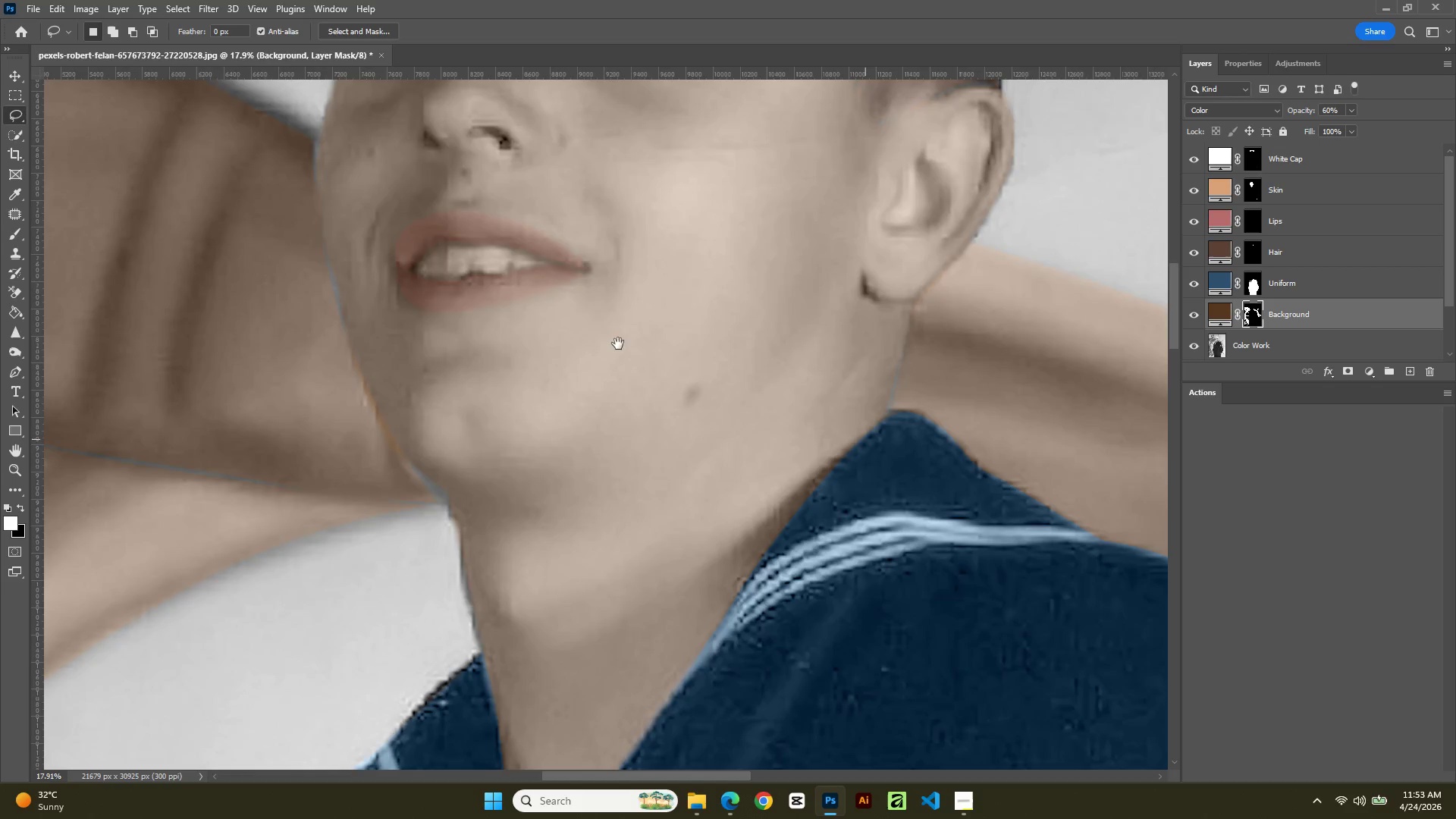 
hold_key(key=Space, duration=0.61)
 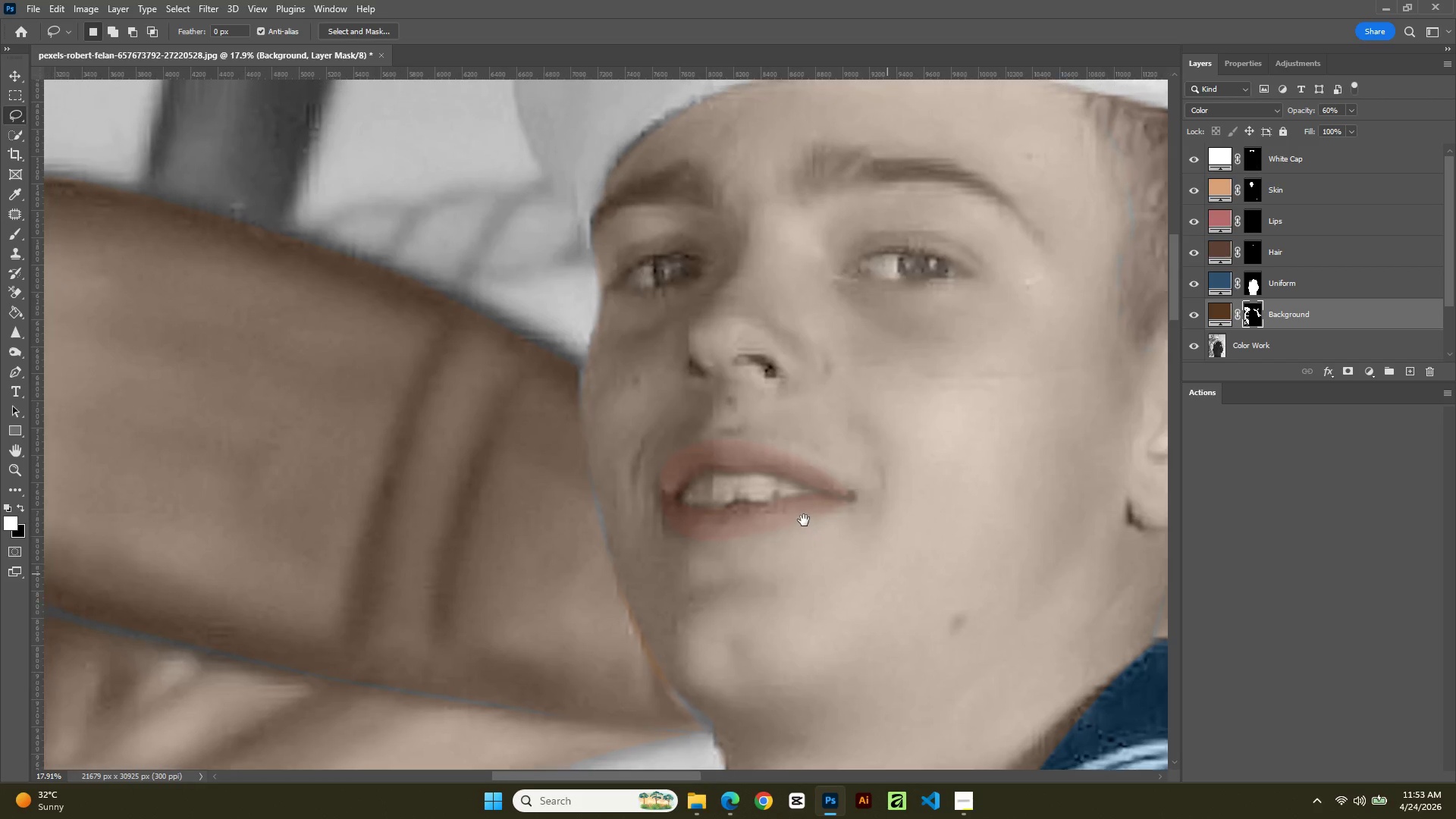 
left_click_drag(start_coordinate=[618, 344], to_coordinate=[815, 526])
 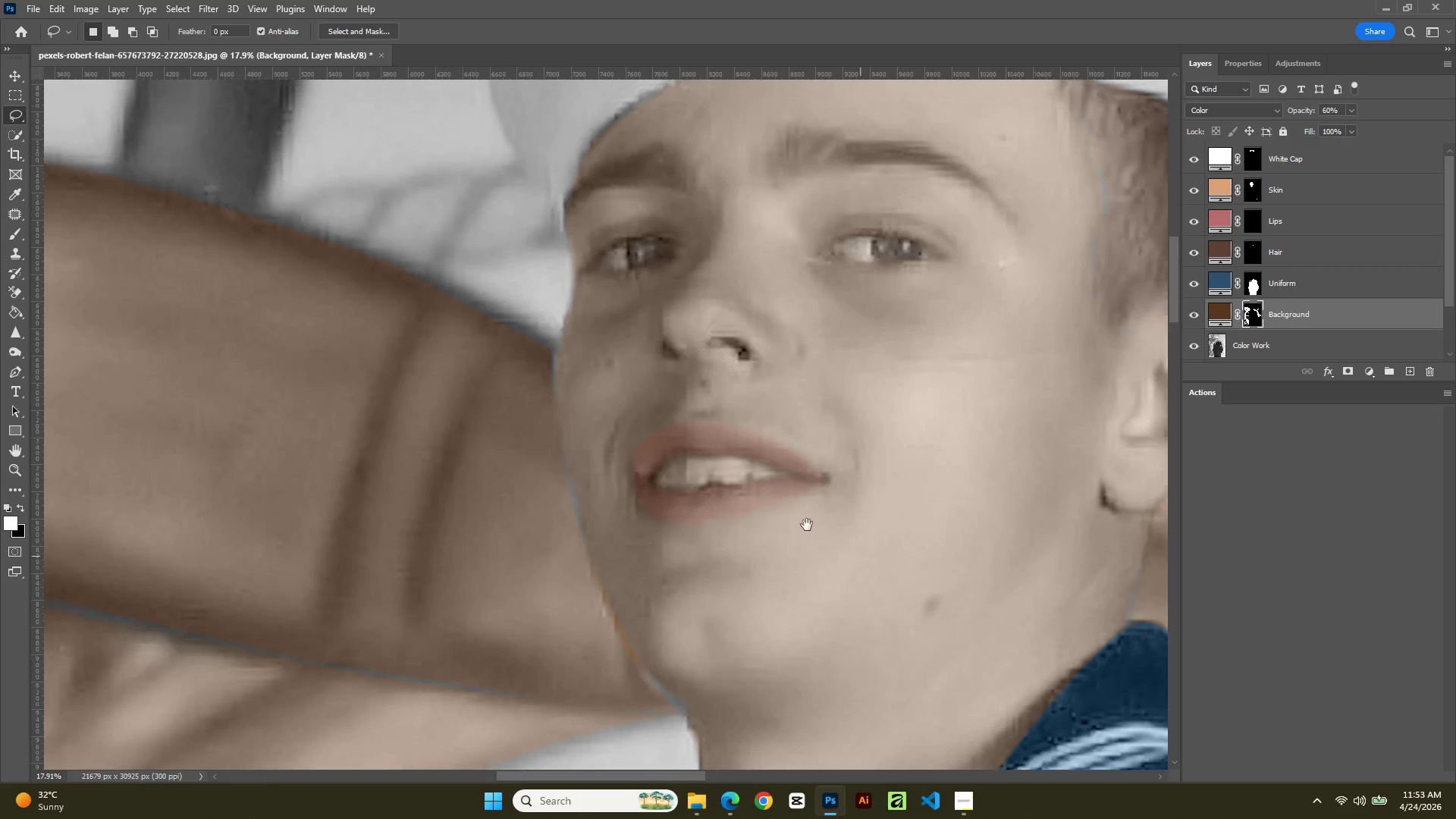 
hold_key(key=AltLeft, duration=0.55)
scroll: coordinate [804, 520], scroll_direction: up, amount: 2.0
 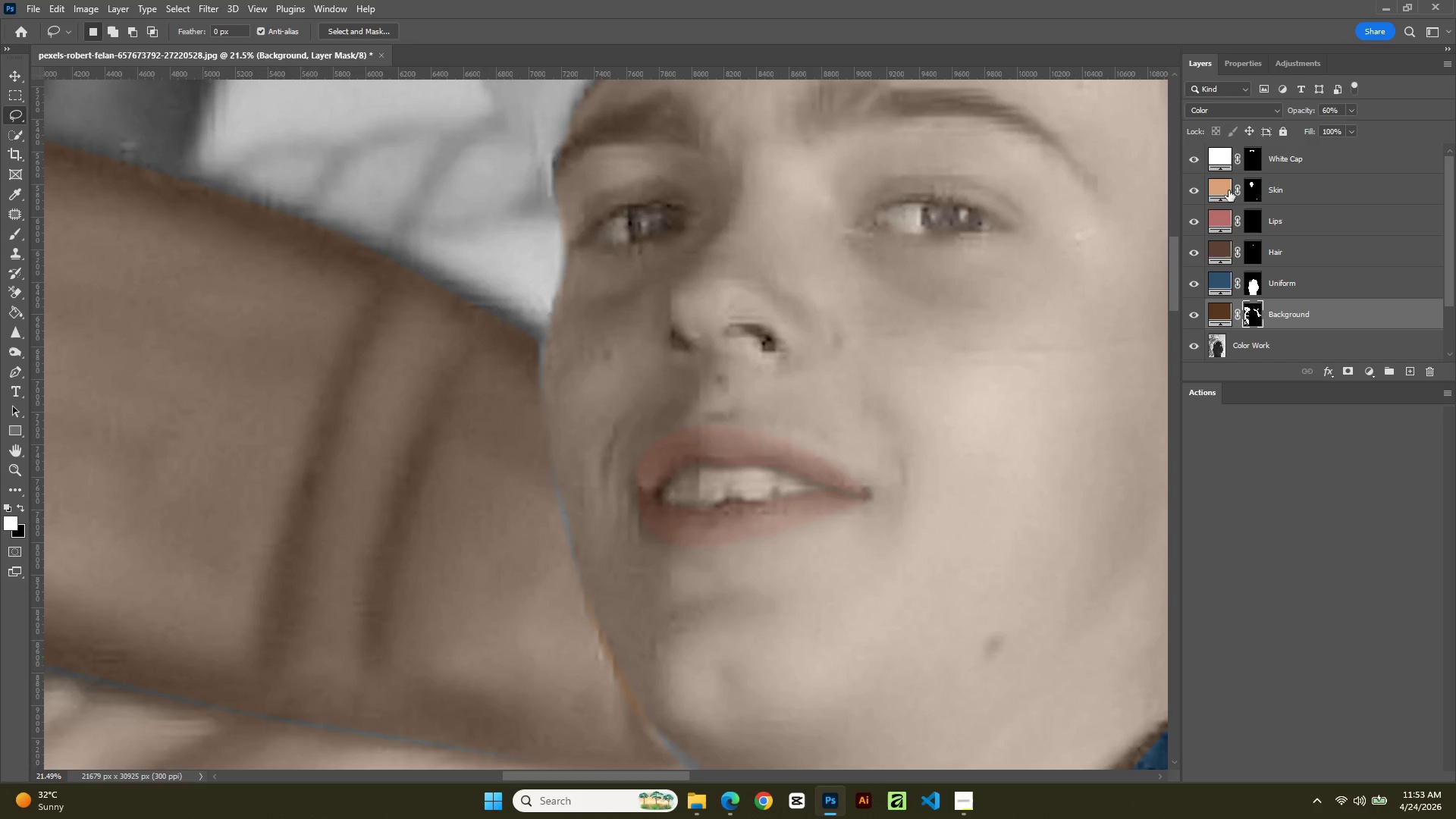 
left_click([1251, 180])
 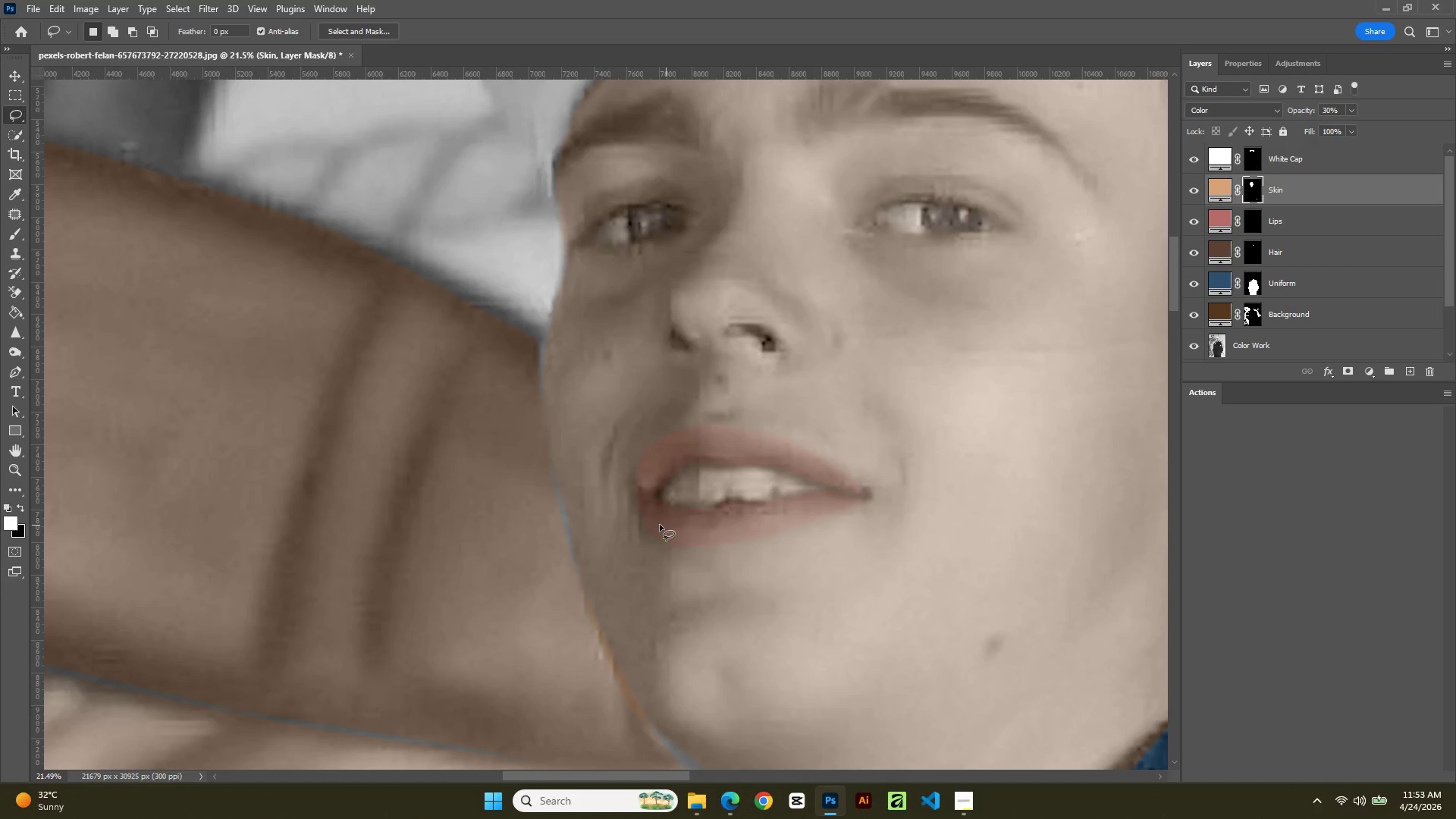 
key(B)
 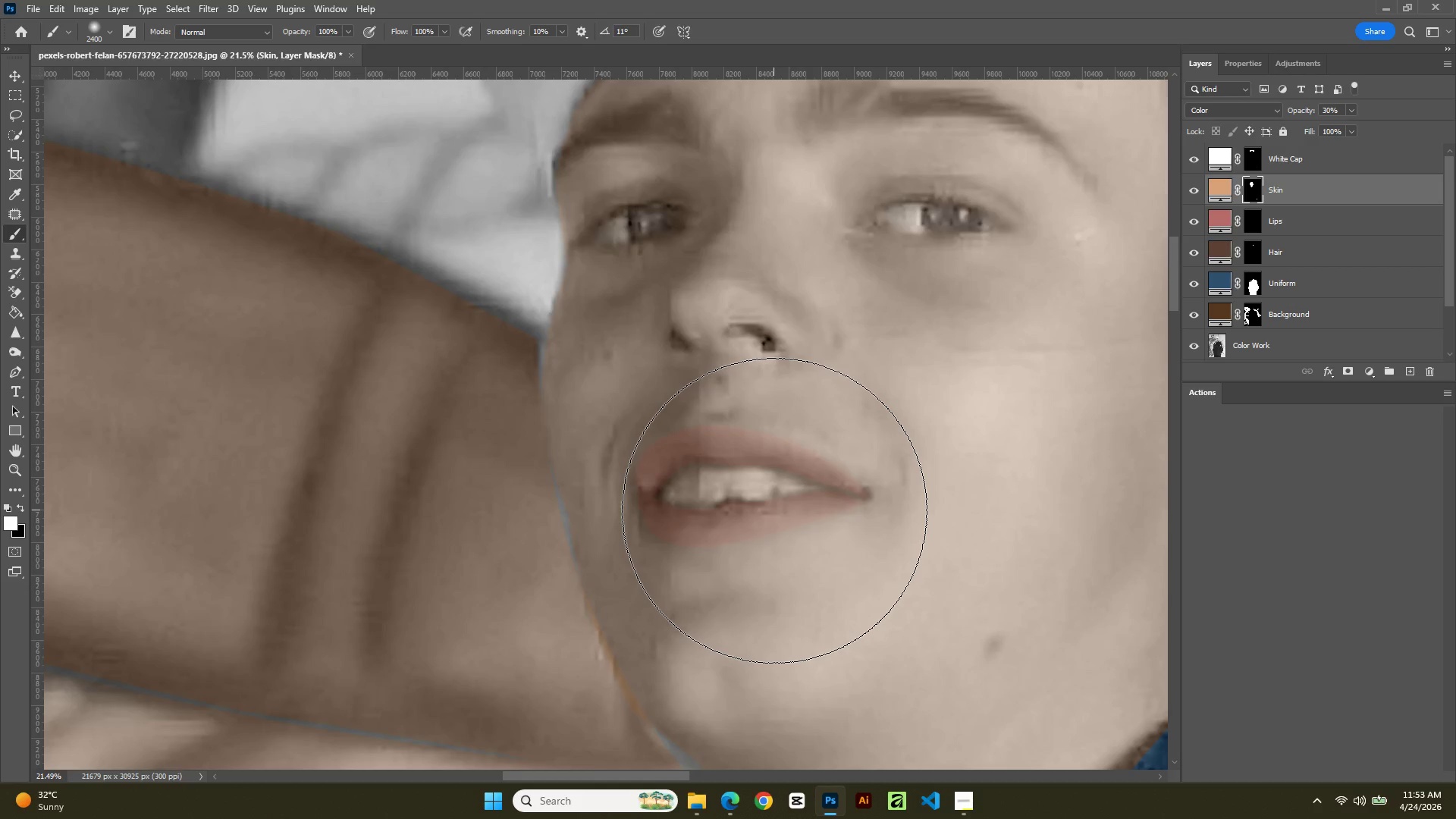 
key(BracketLeft)
 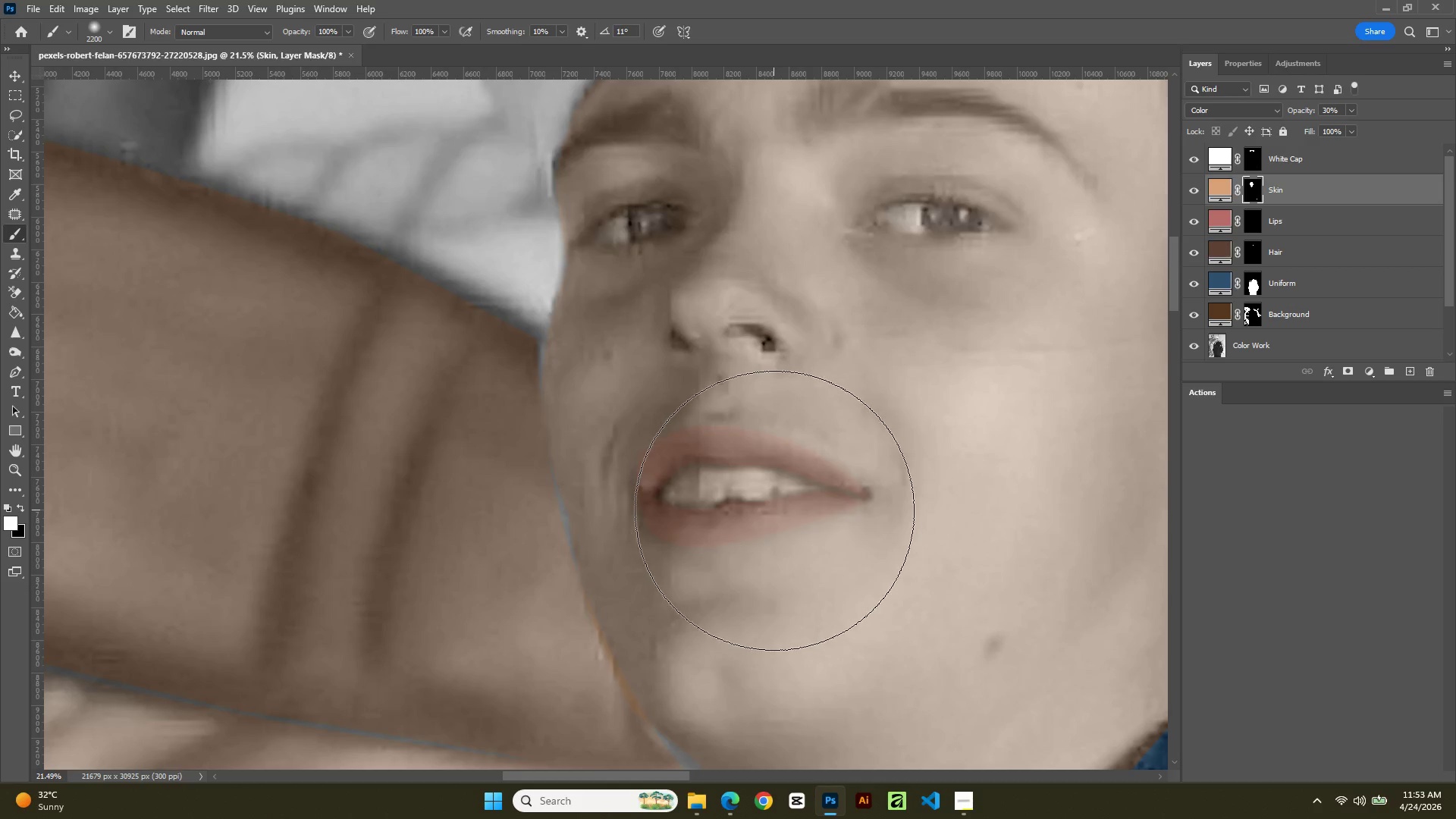 
key(BracketLeft)
 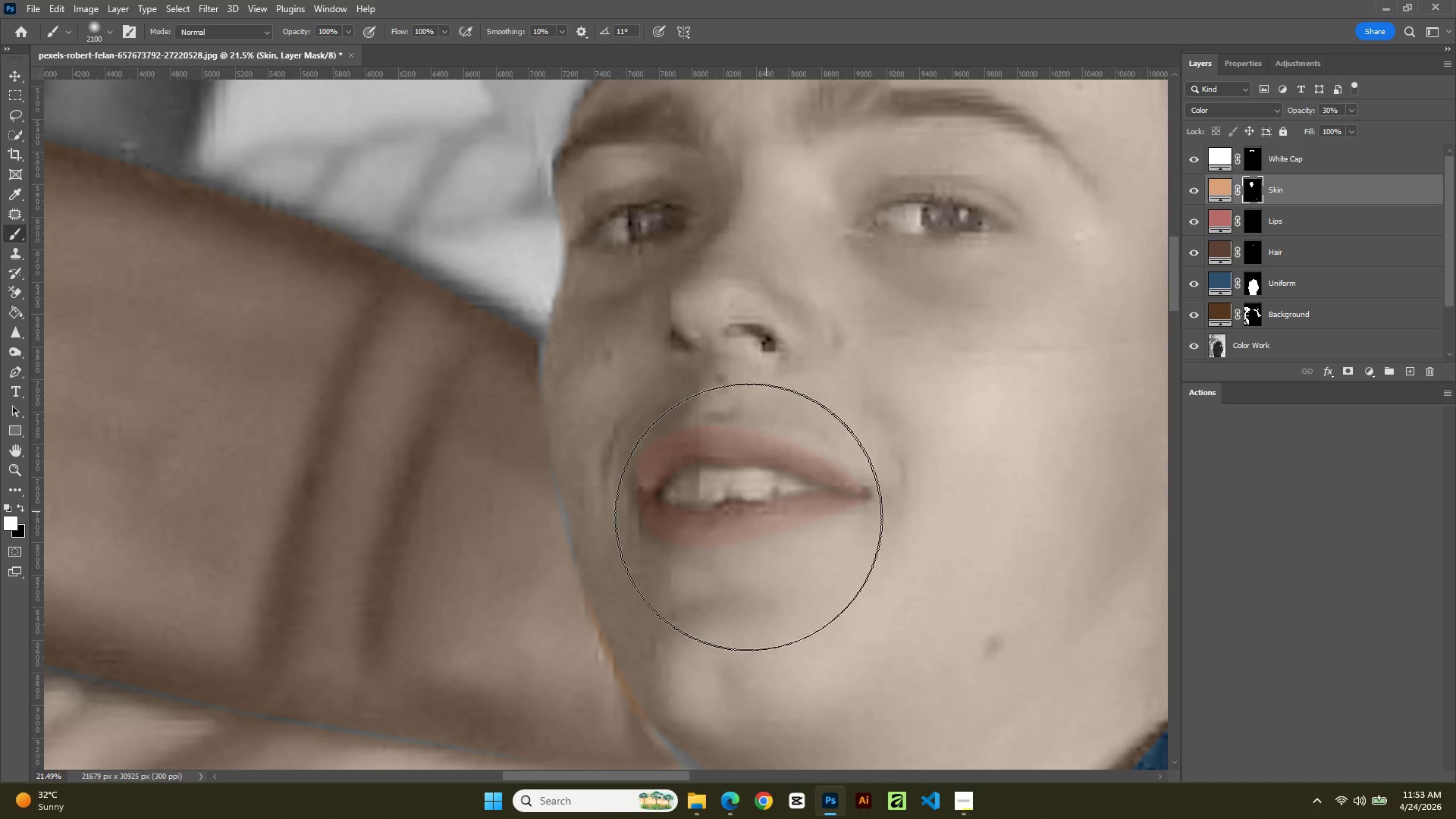 
key(BracketLeft)
 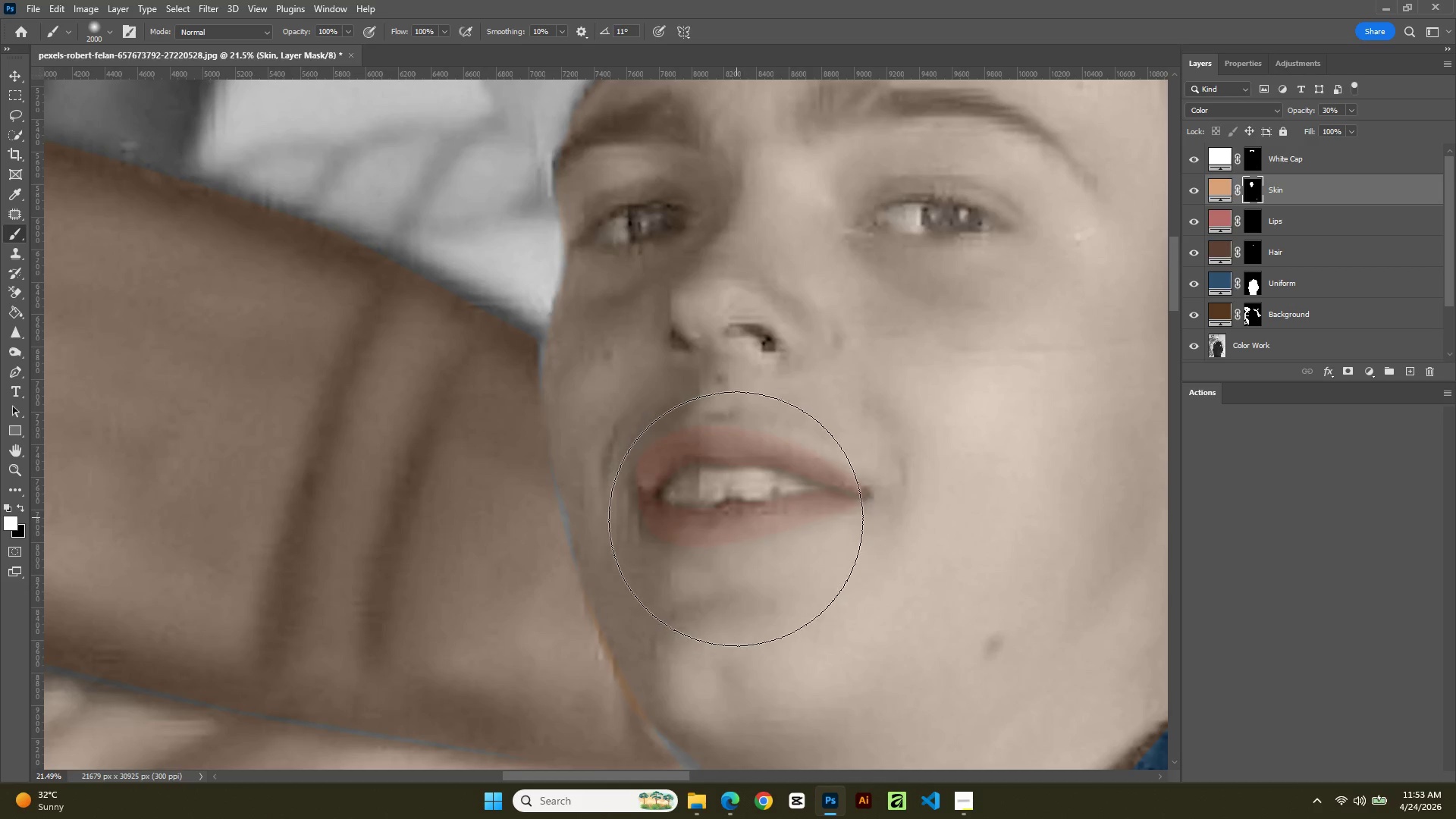 
key(BracketLeft)
 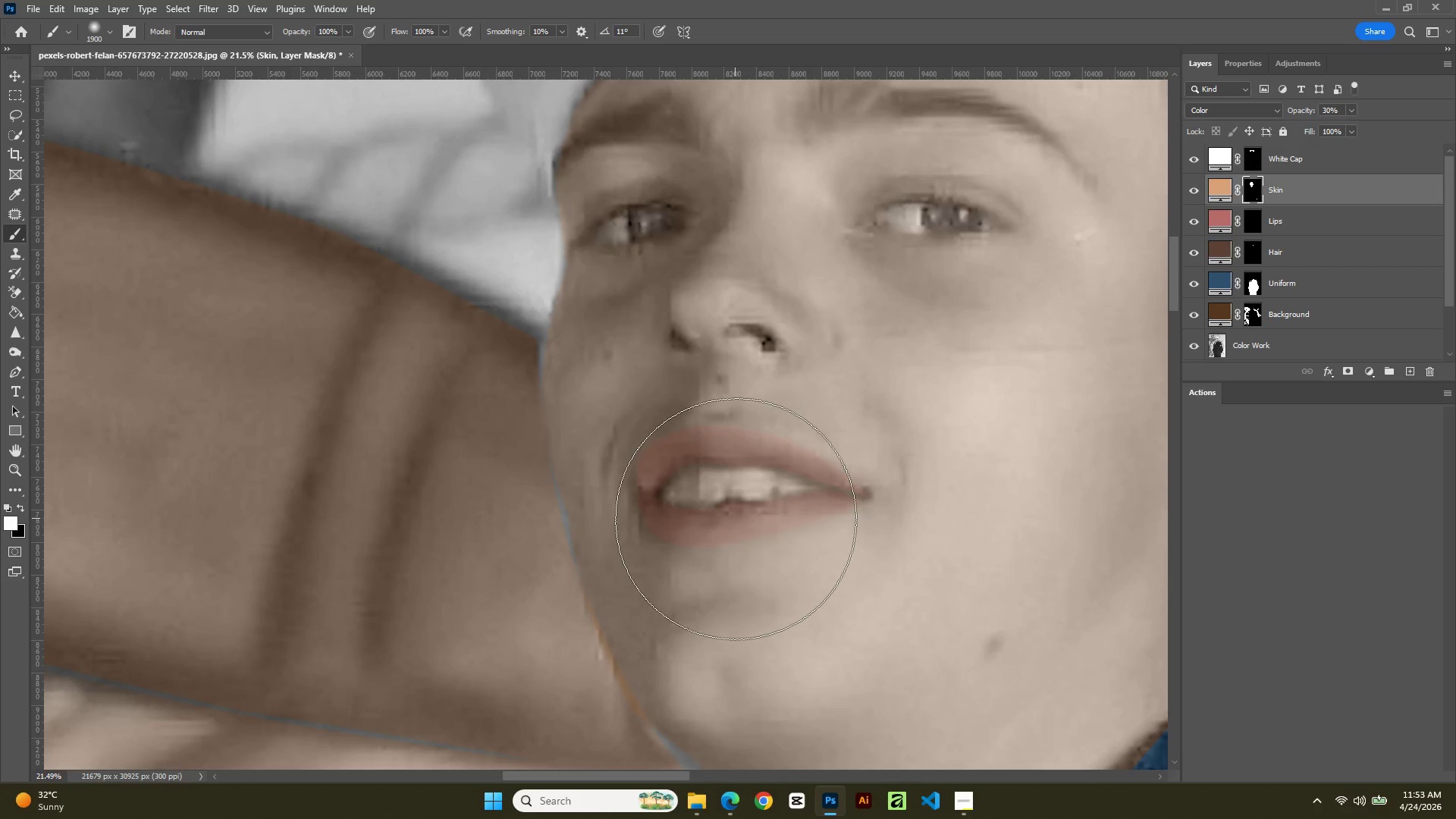 
key(BracketLeft)
 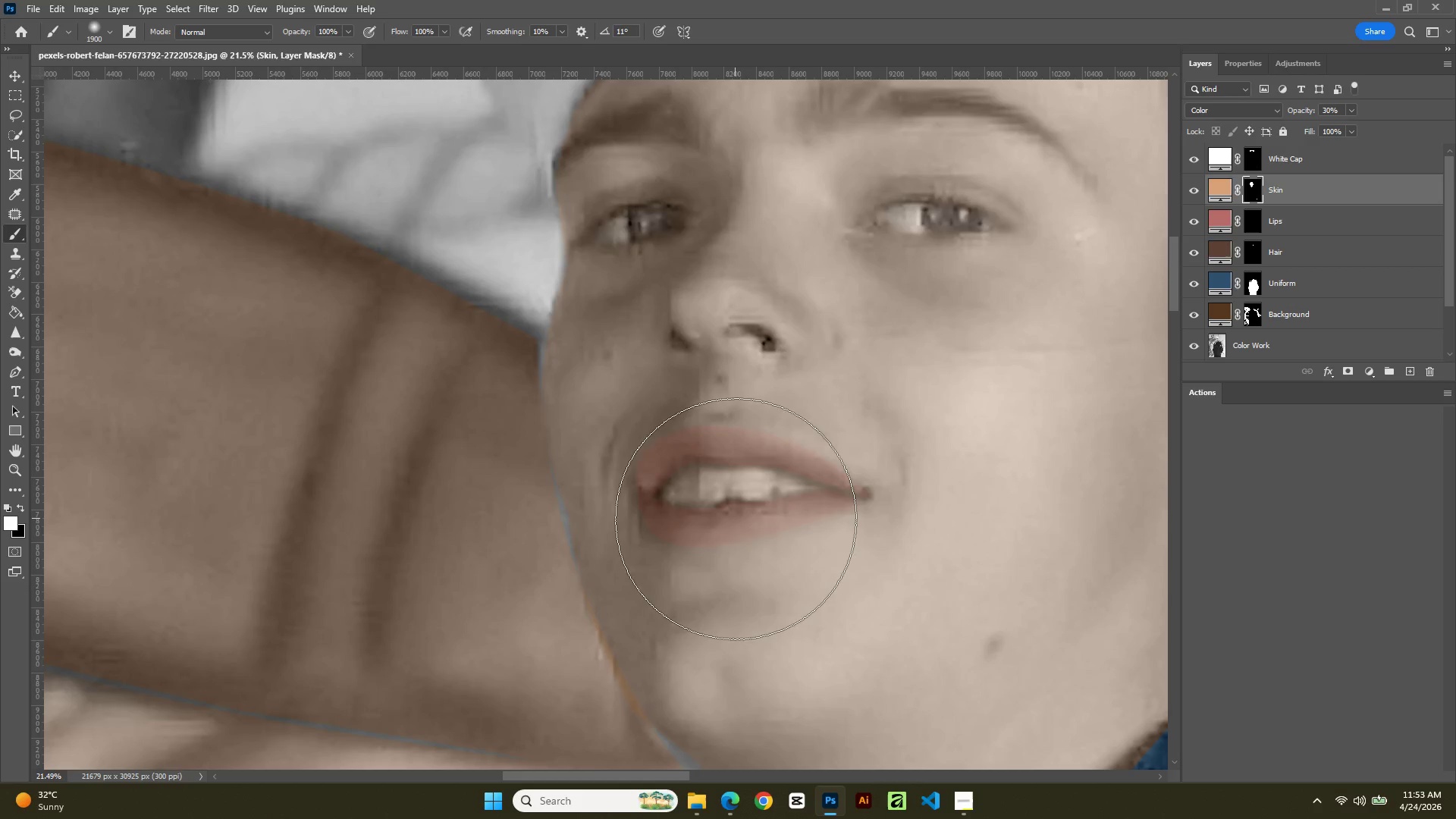 
key(BracketLeft)
 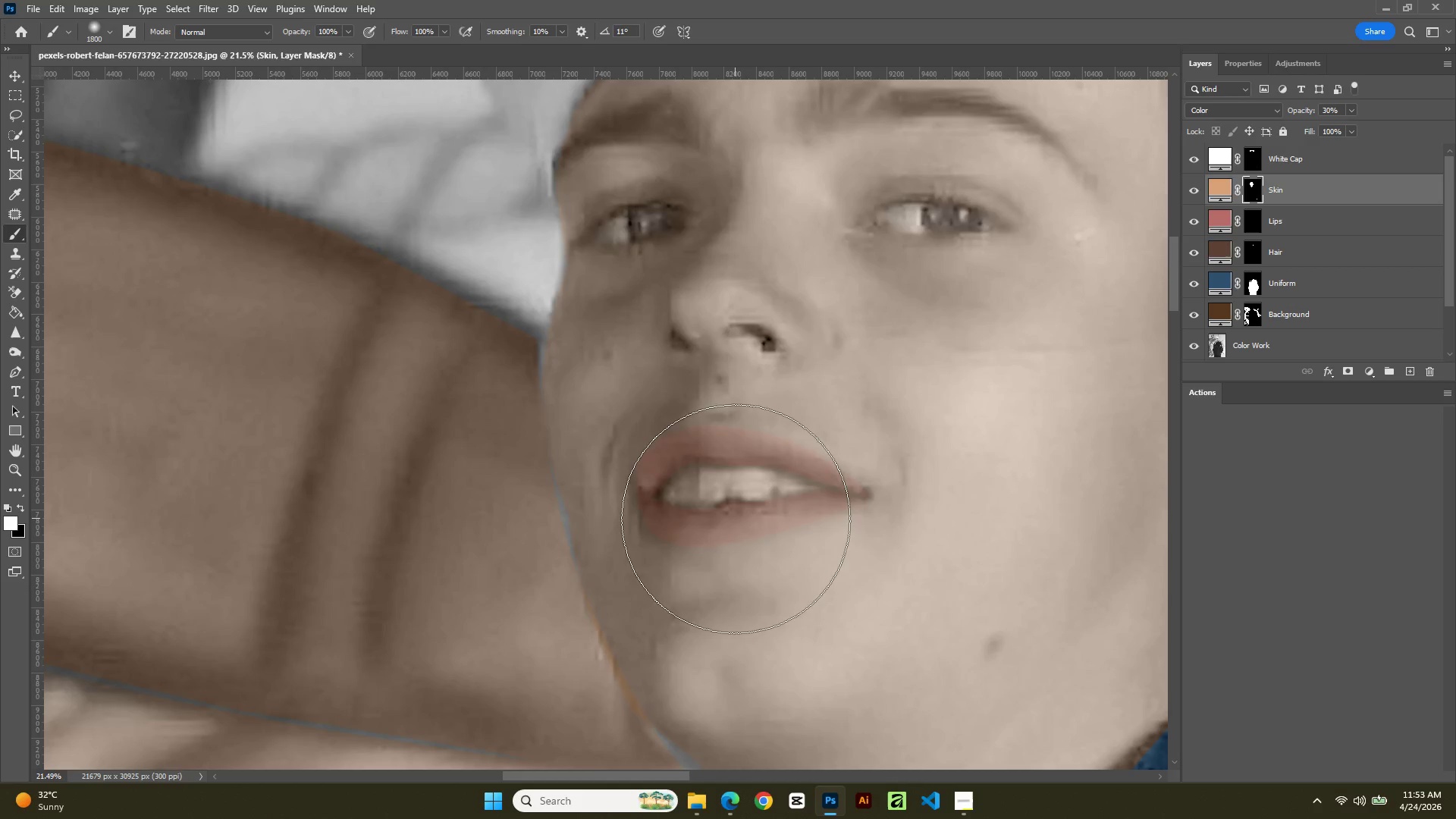 
key(BracketLeft)
 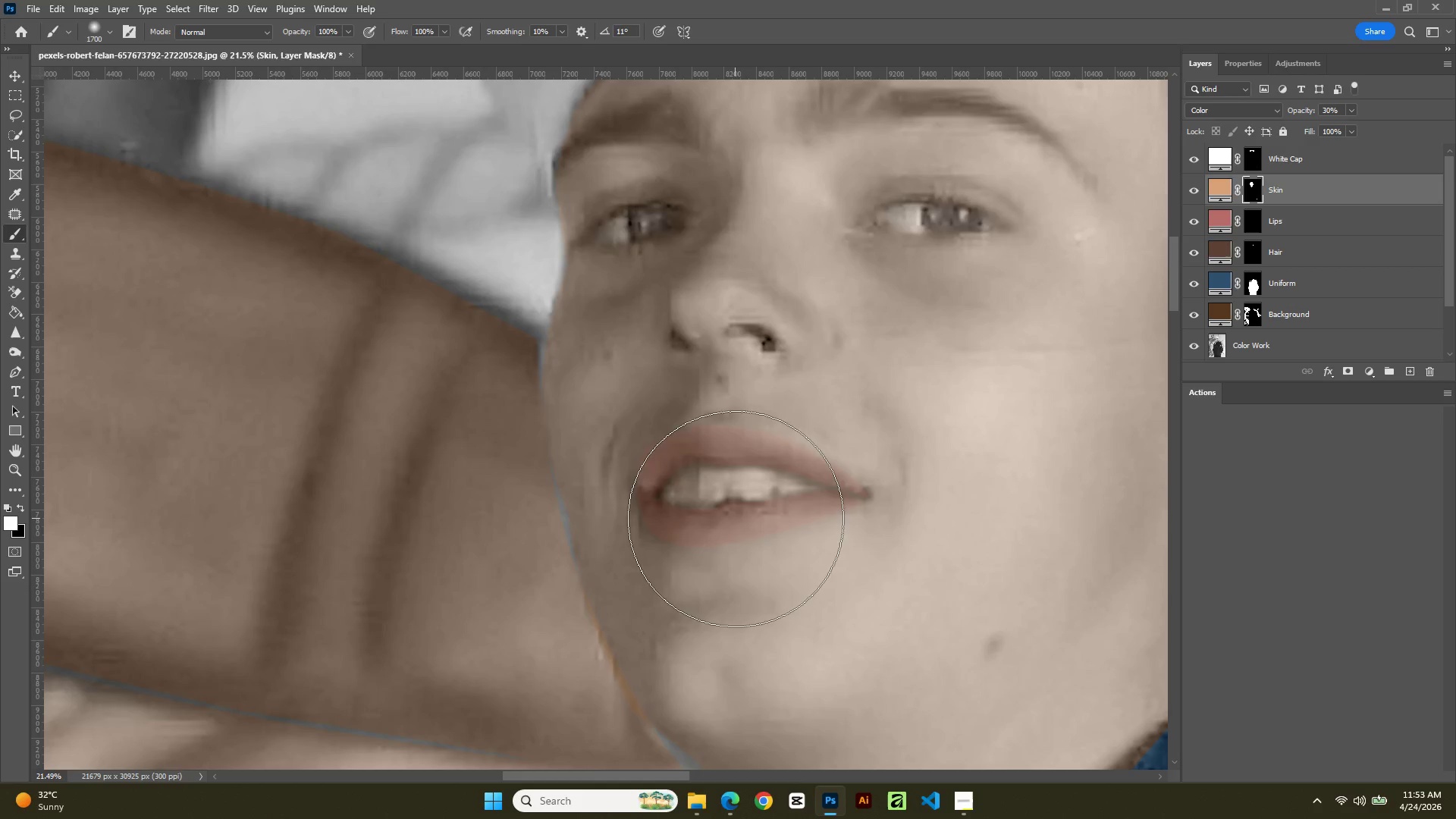 
key(BracketLeft)
 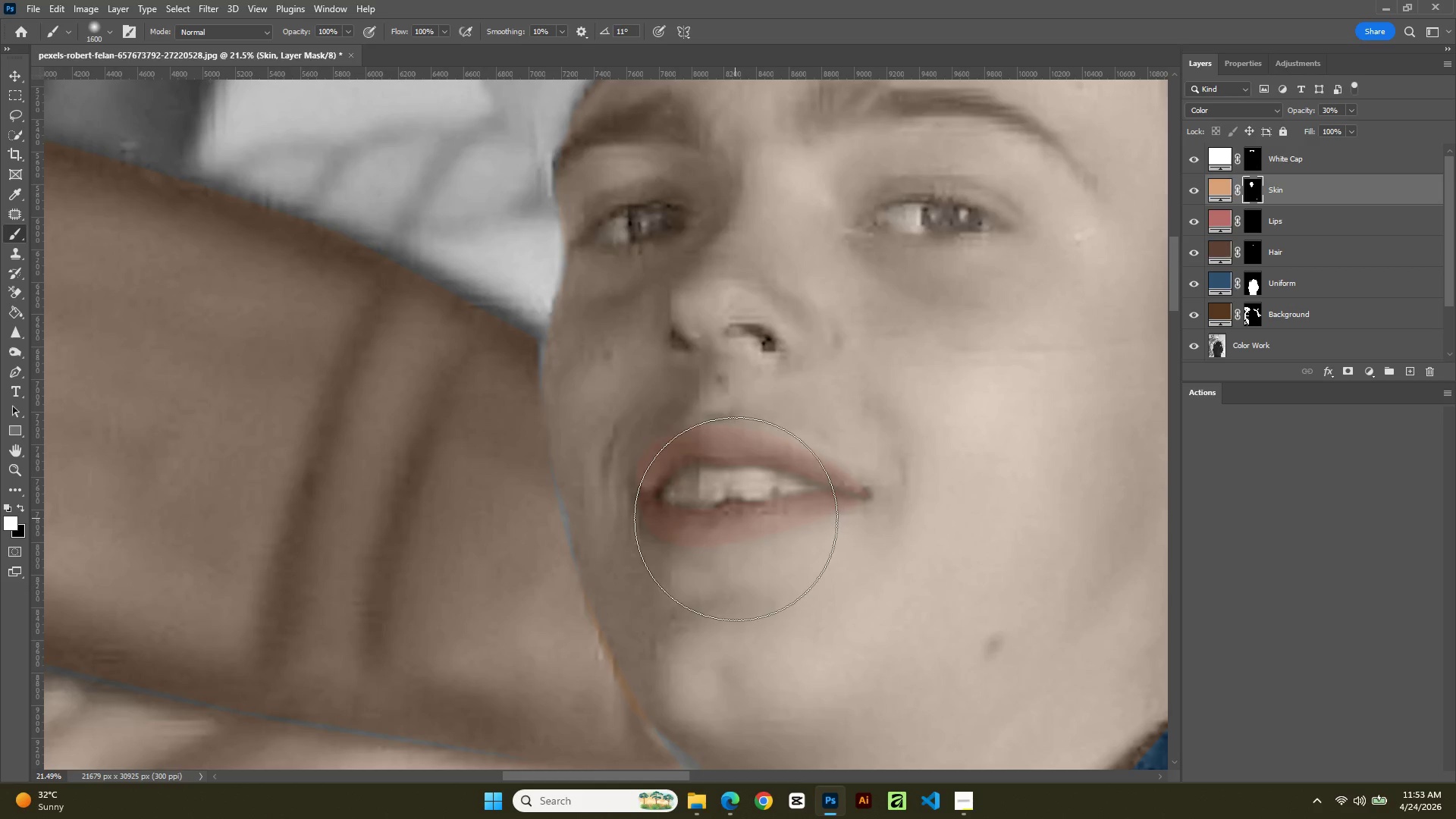 
key(BracketLeft)
 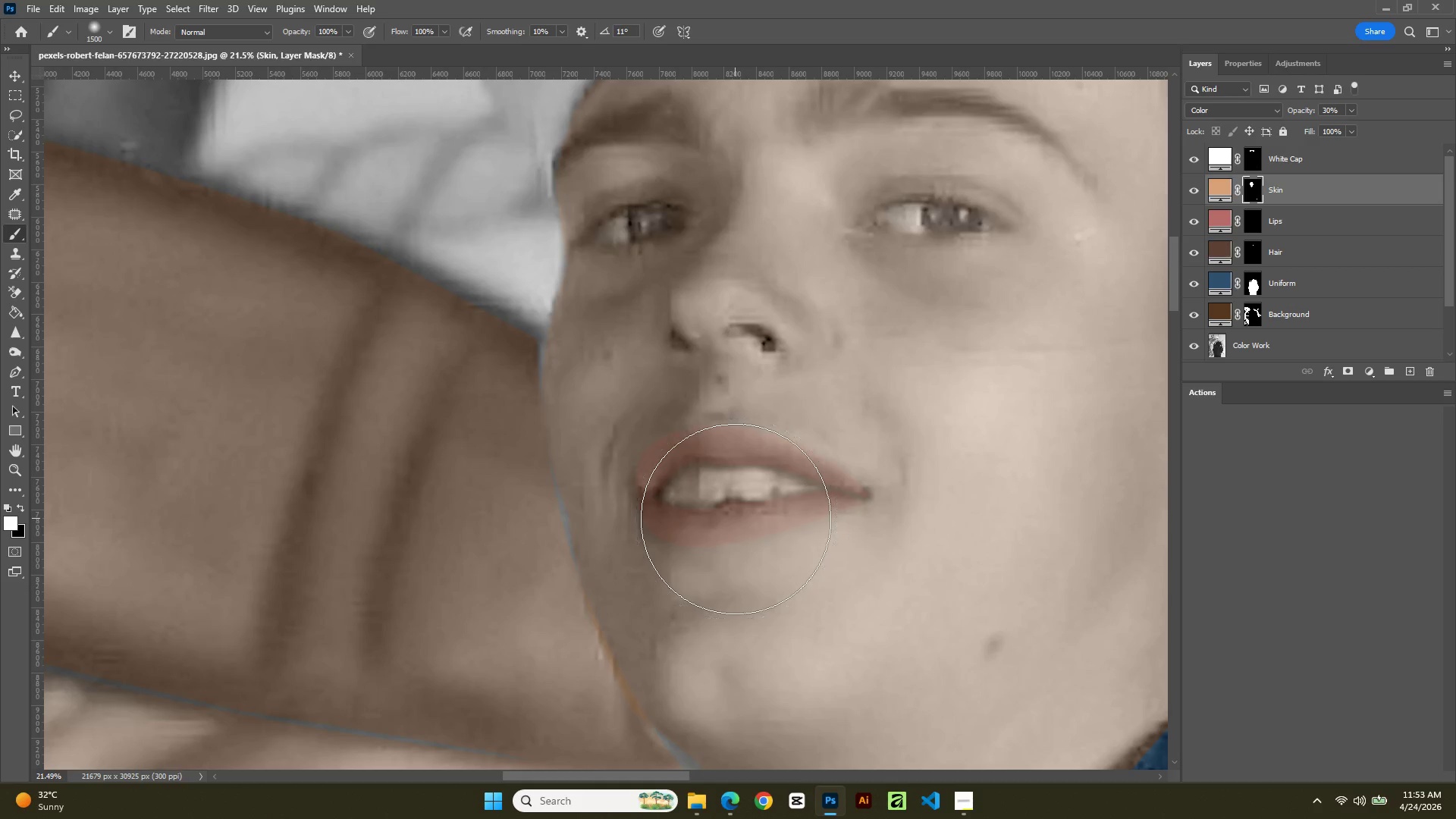 
key(BracketLeft)
 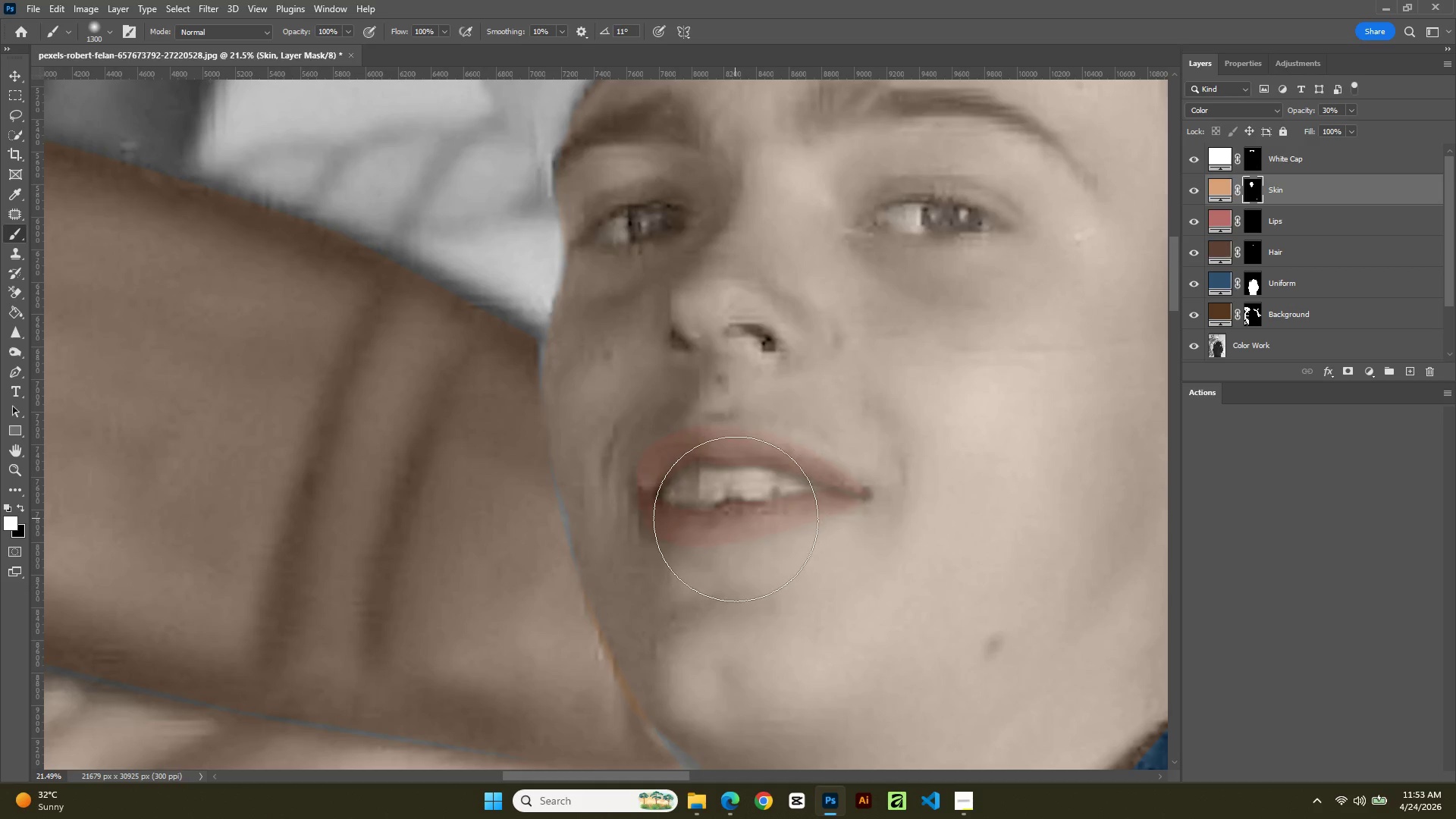 
key(BracketLeft)
 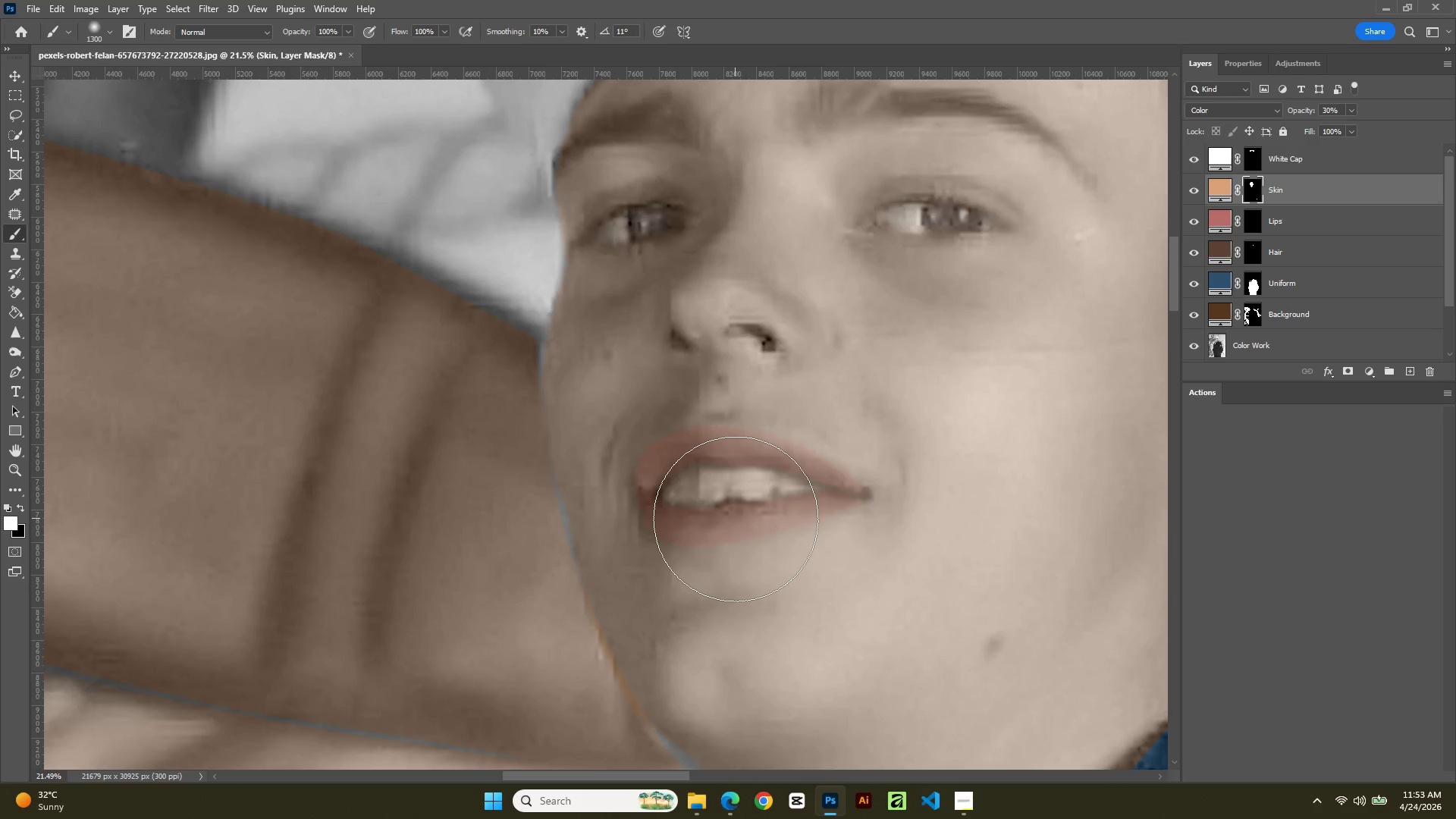 
key(BracketLeft)
 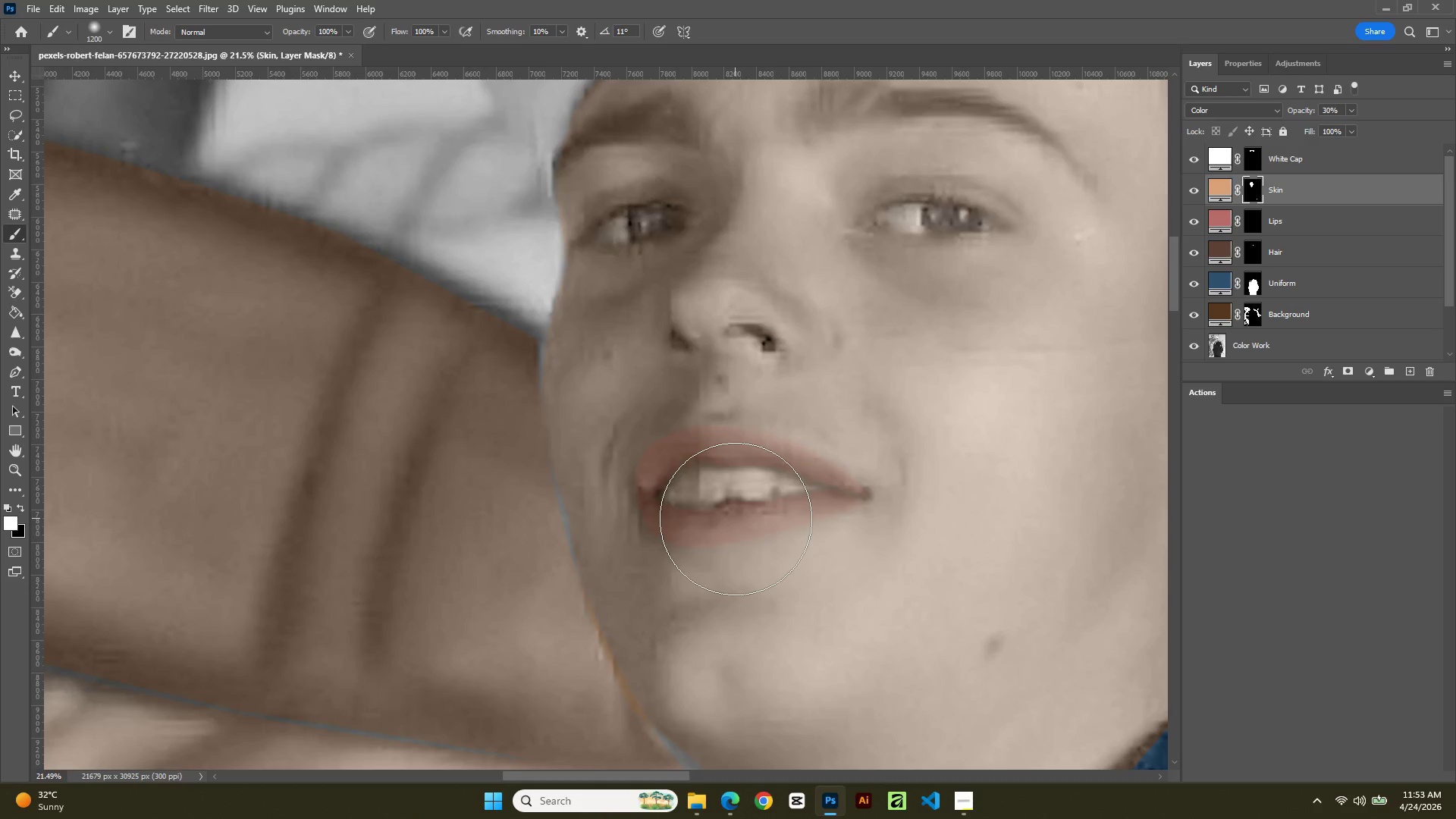 
key(BracketLeft)
 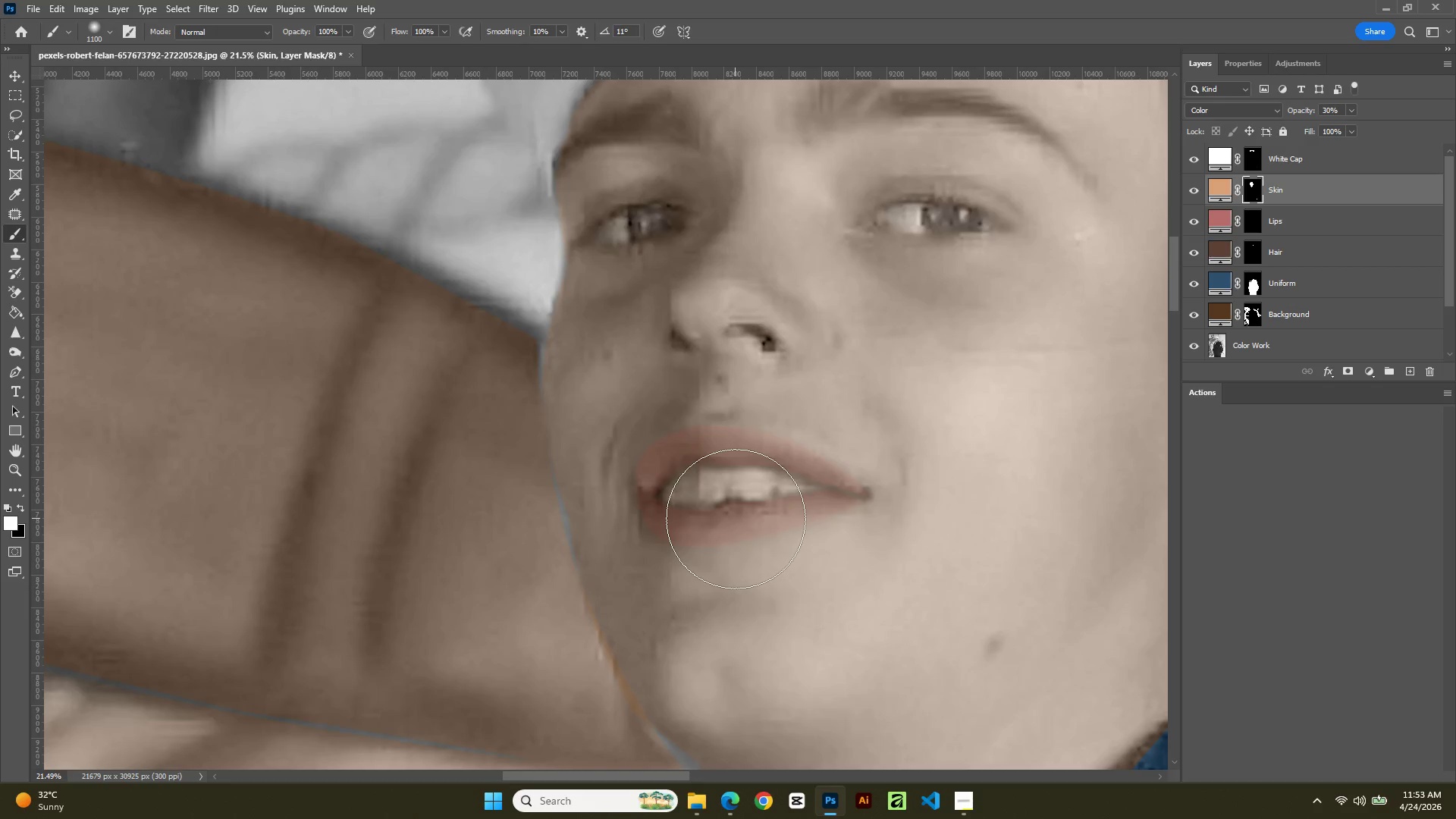 
key(BracketLeft)
 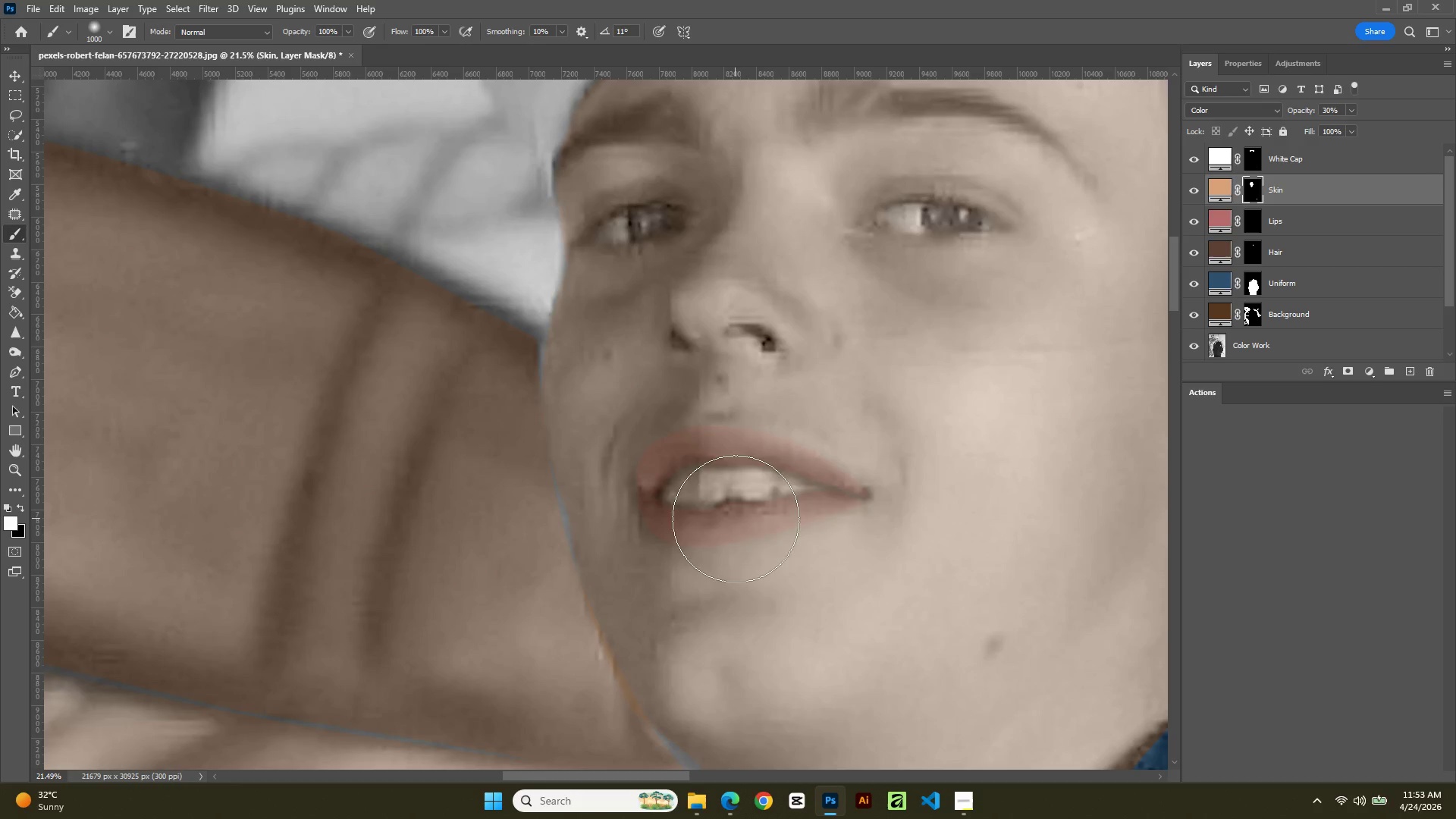 
key(BracketLeft)
 